 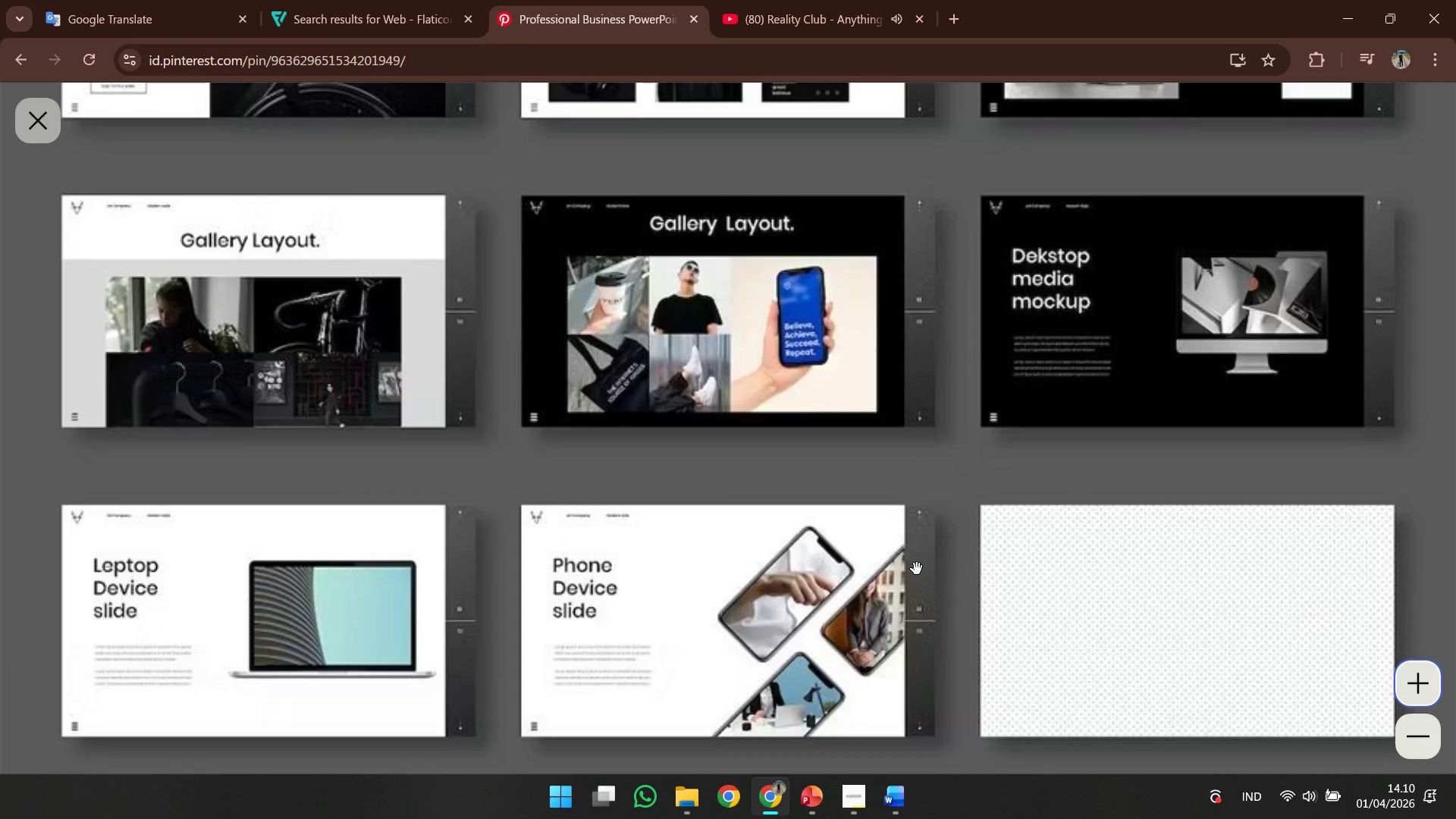 
scroll: coordinate [917, 569], scroll_direction: down, amount: 2.0
 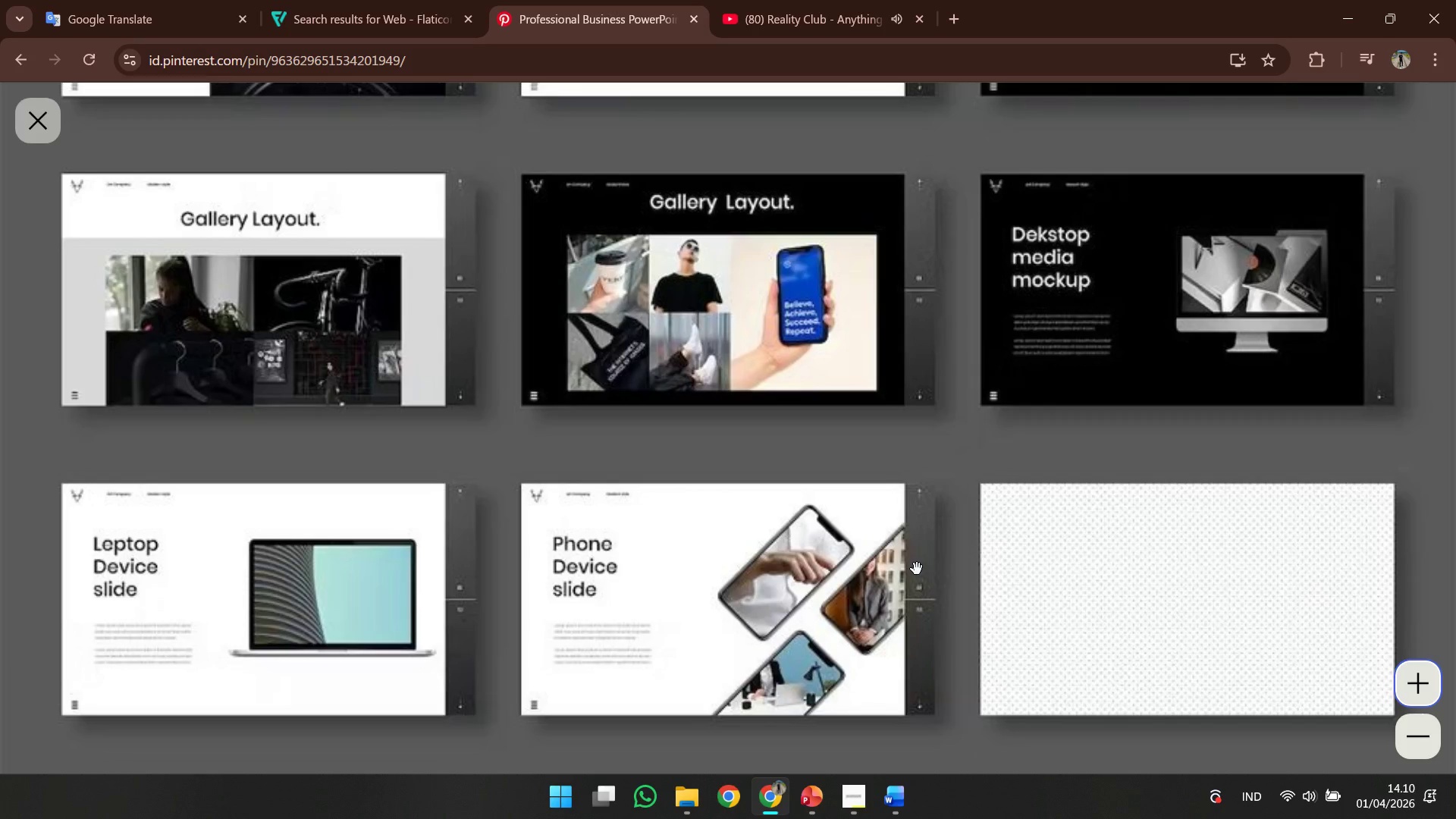 
scroll: coordinate [917, 569], scroll_direction: none, amount: 0.0
 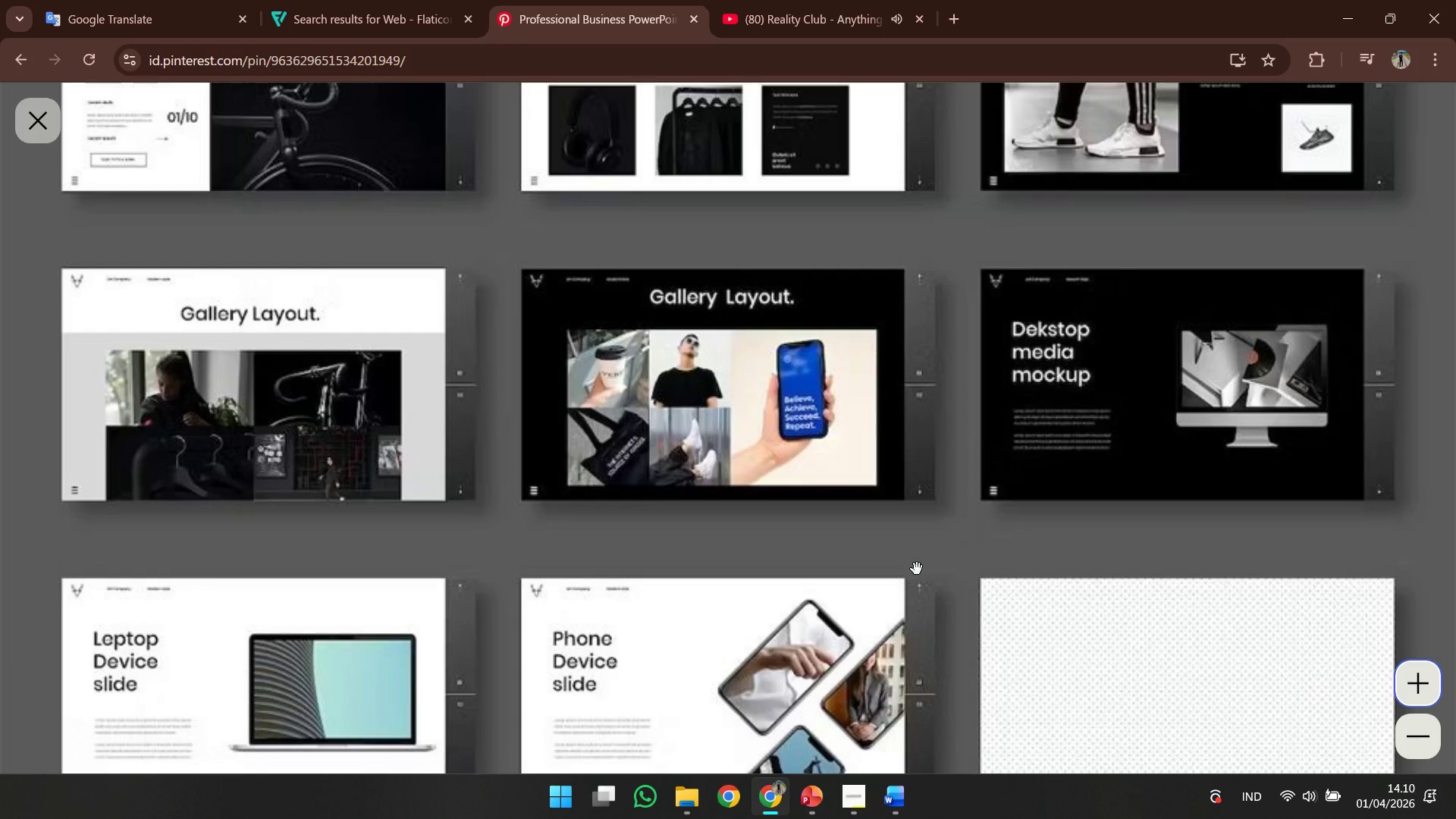 
scroll: coordinate [917, 569], scroll_direction: up, amount: 2.0
 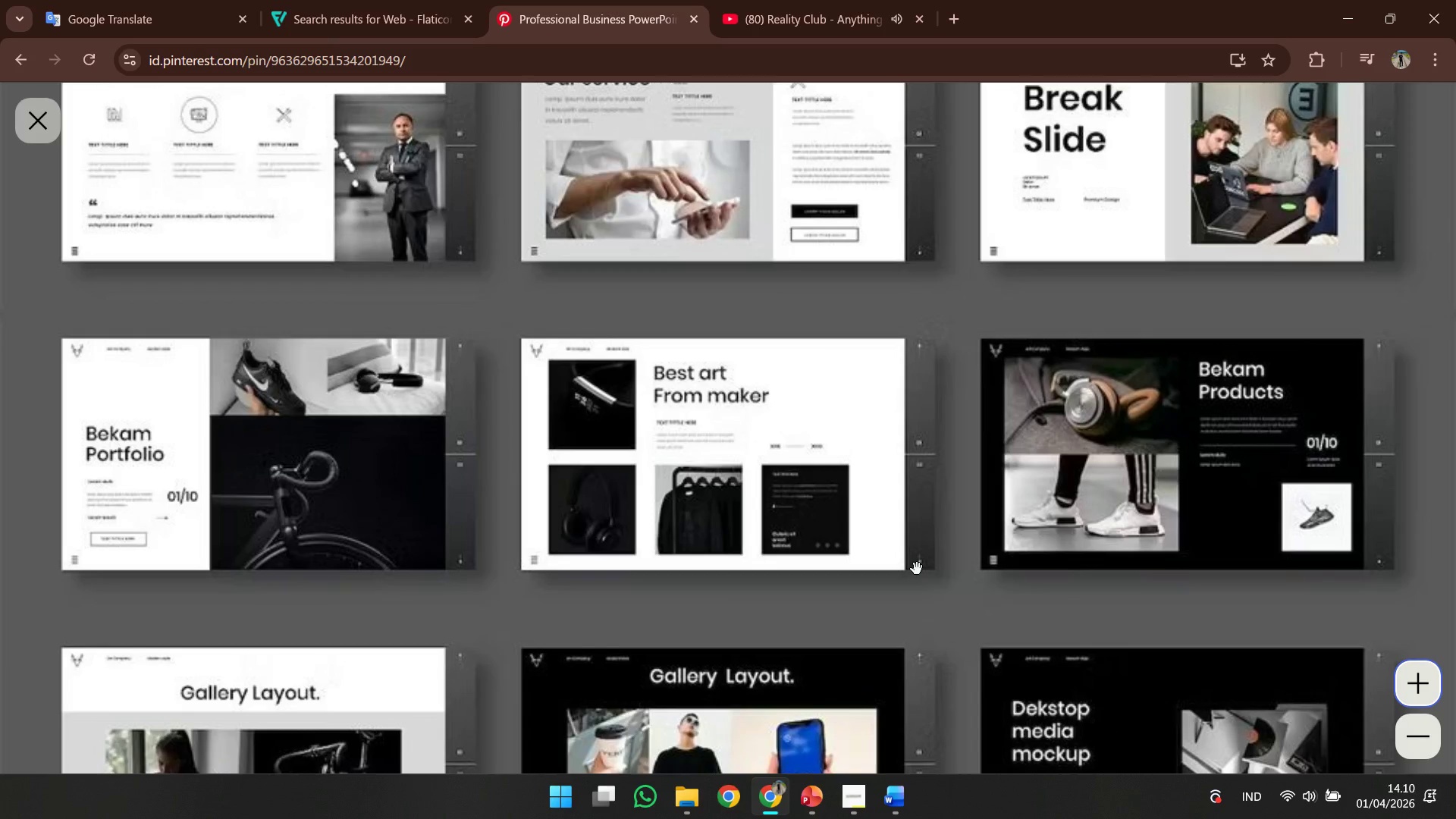 
left_click([39, 124])
 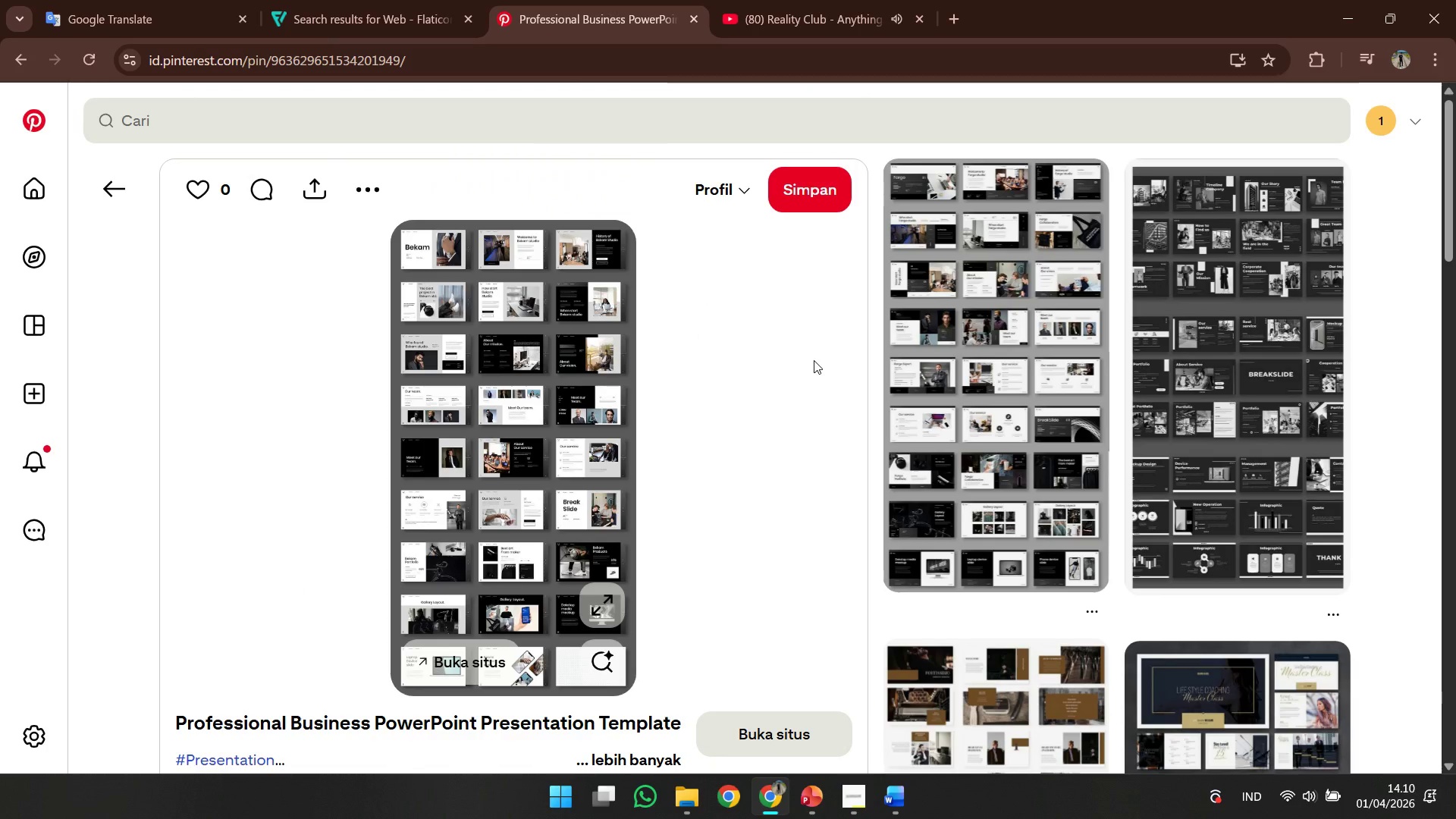 
wait(8.62)
 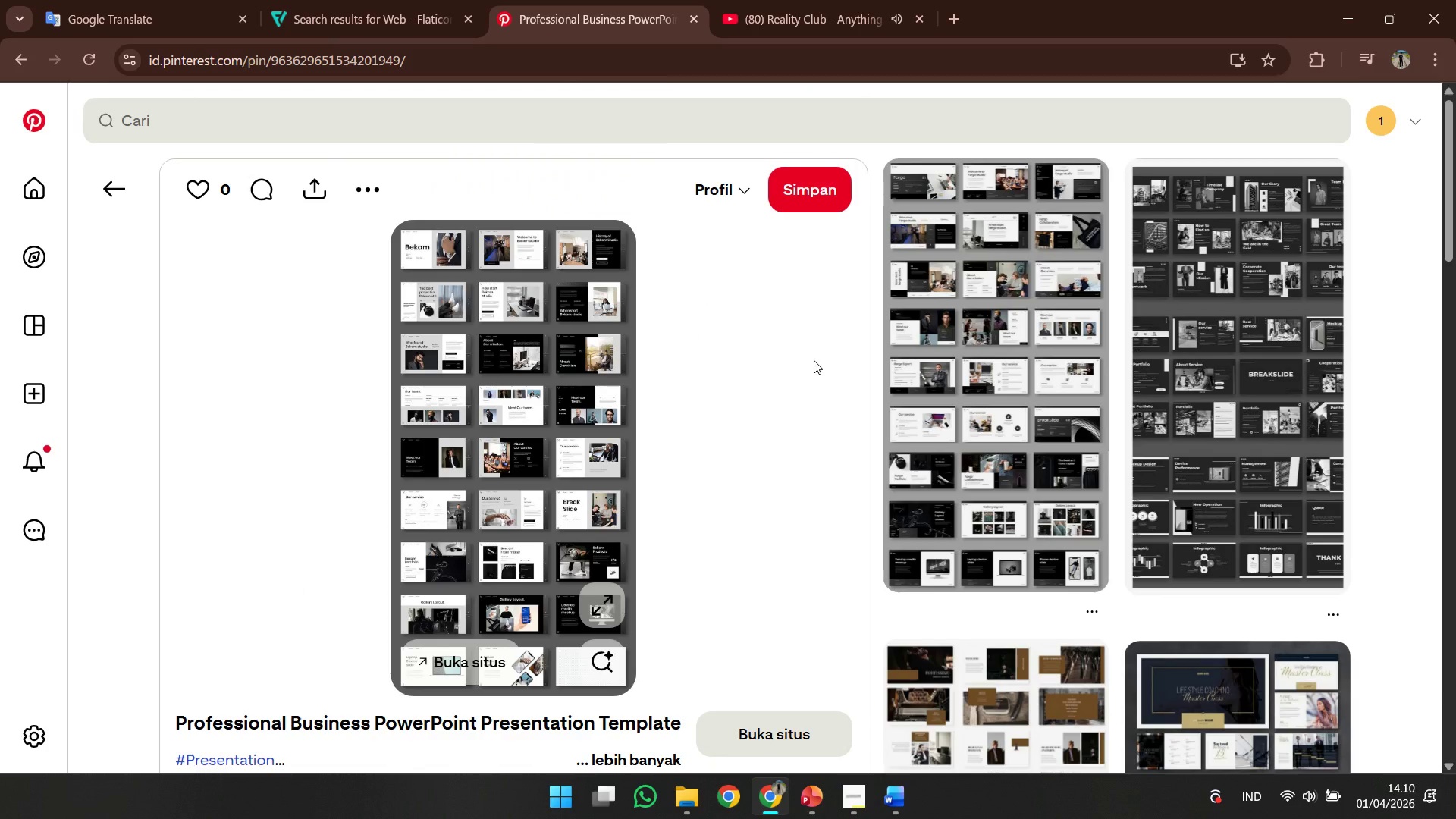 
scroll: coordinate [1077, 306], scroll_direction: down, amount: 4.0
 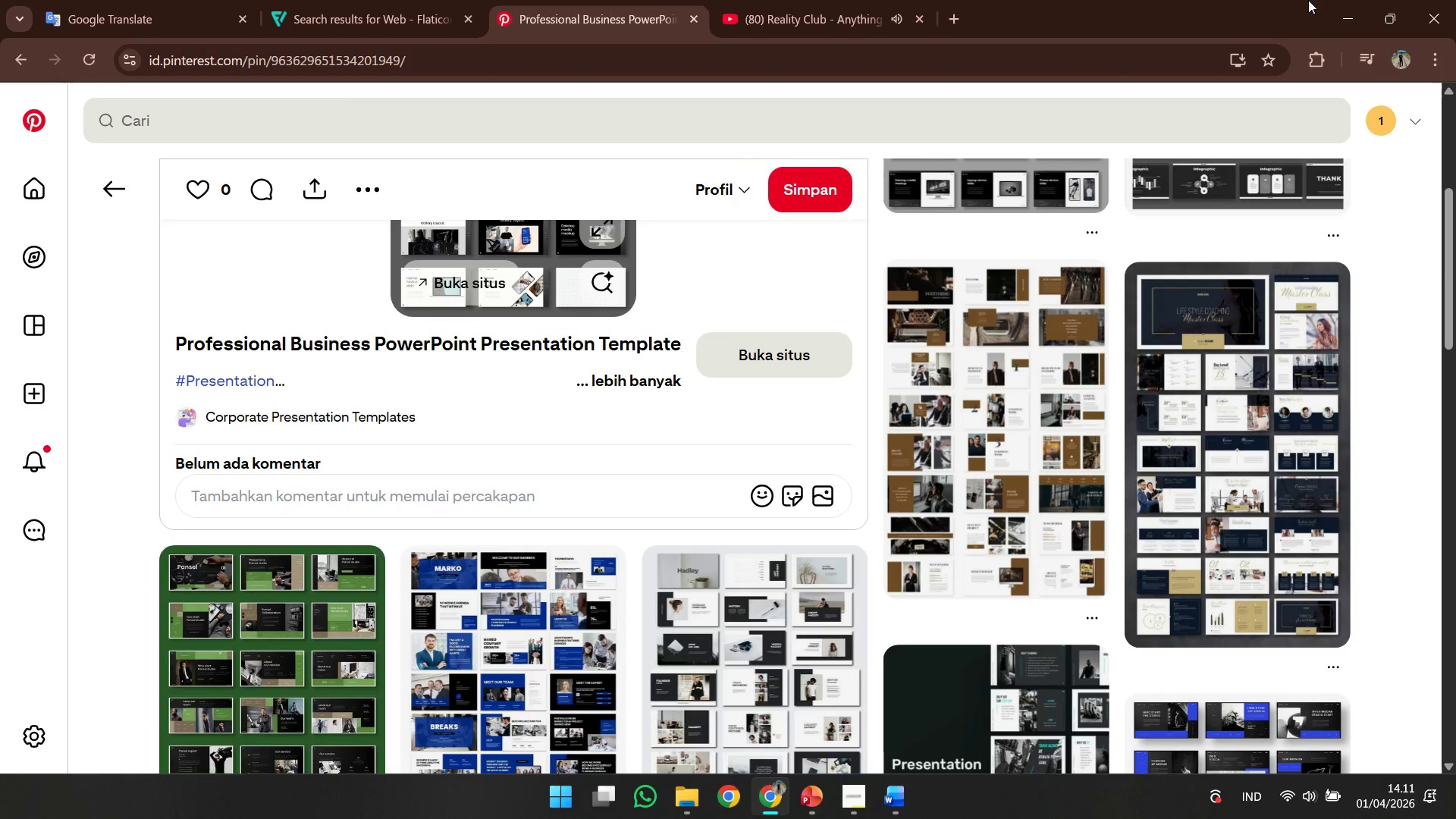 
left_click([1341, 2])
 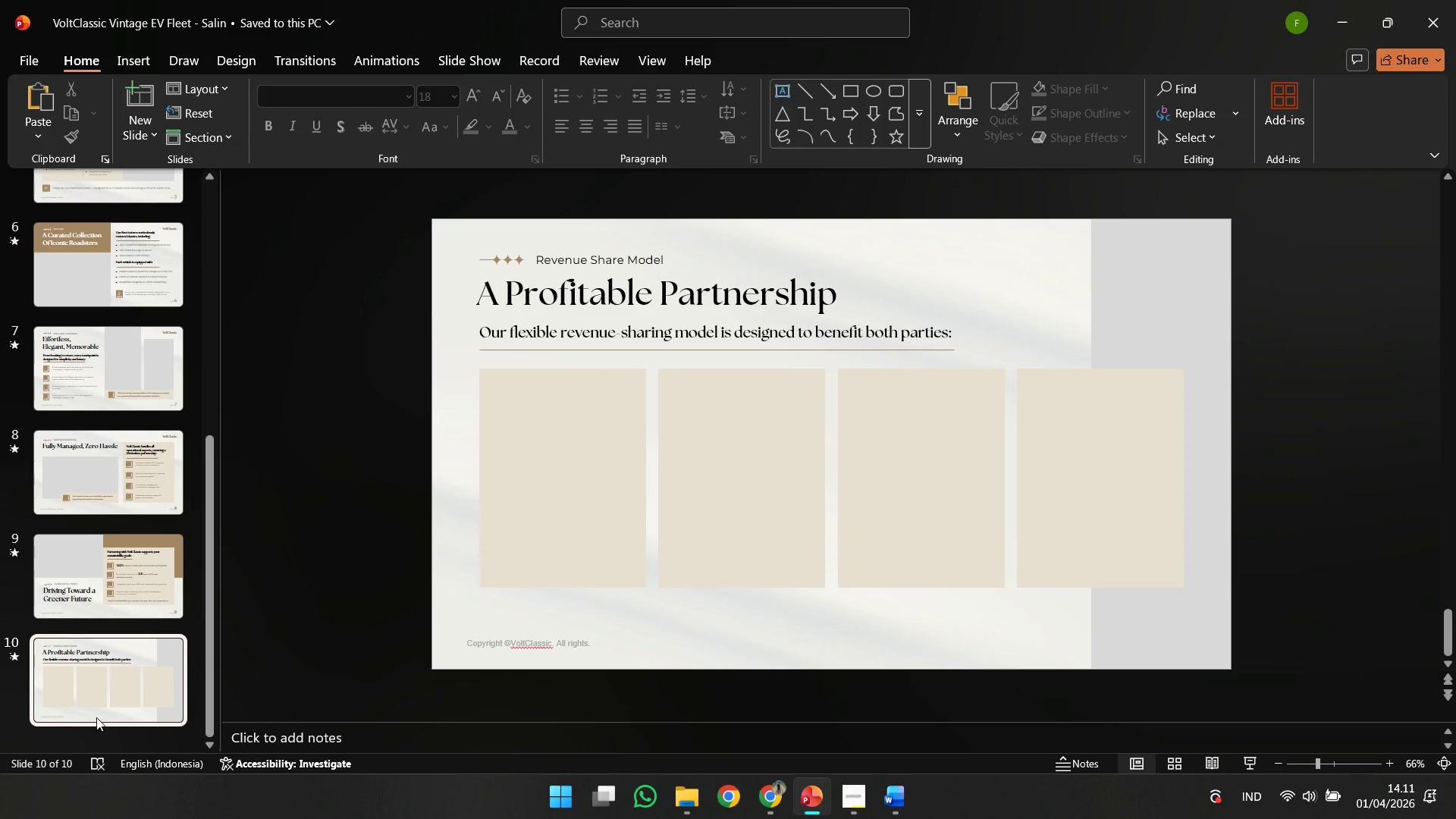 
double_click([452, 464])
 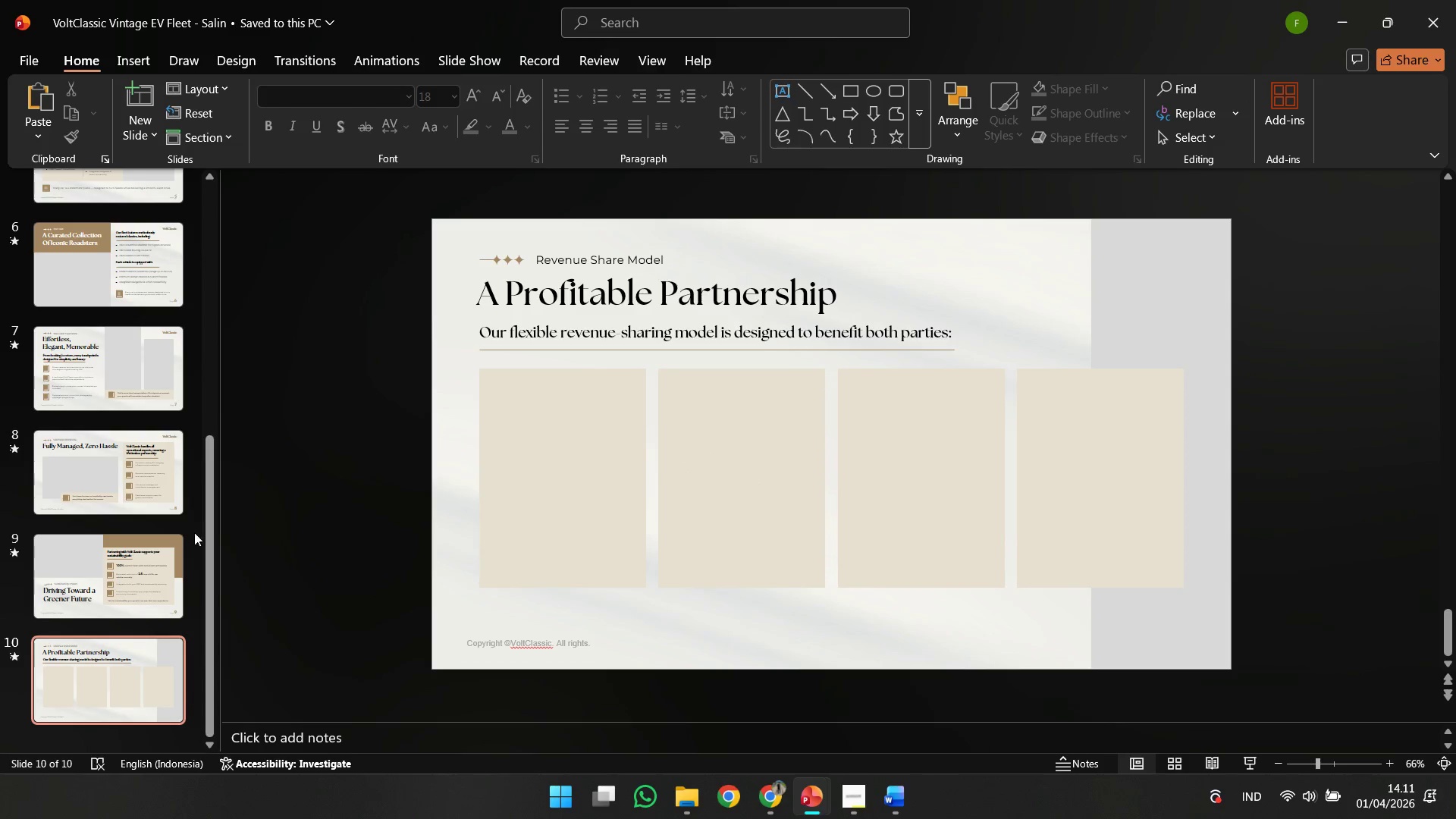 
left_click([187, 546])
 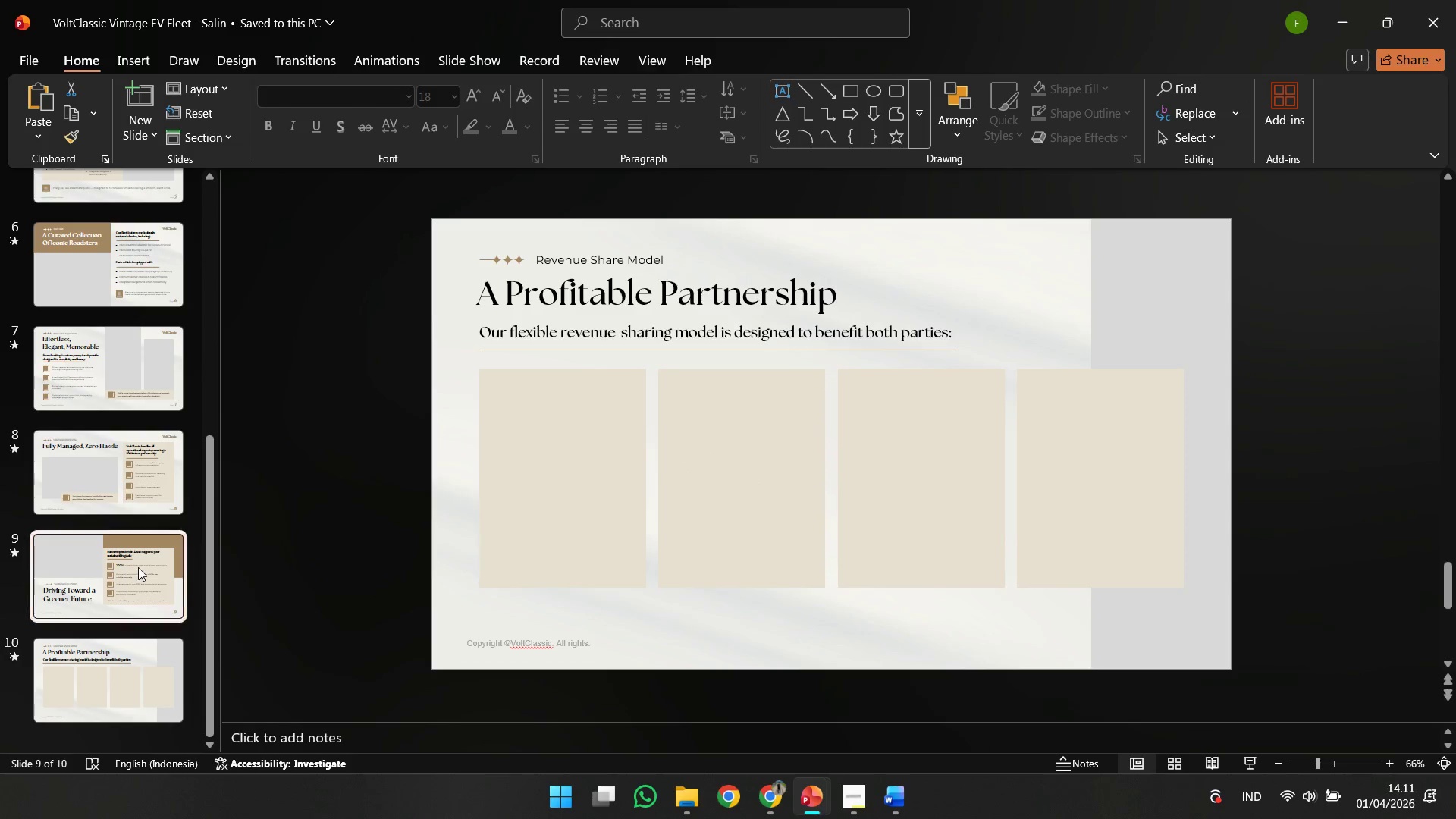 
left_click([138, 567])
 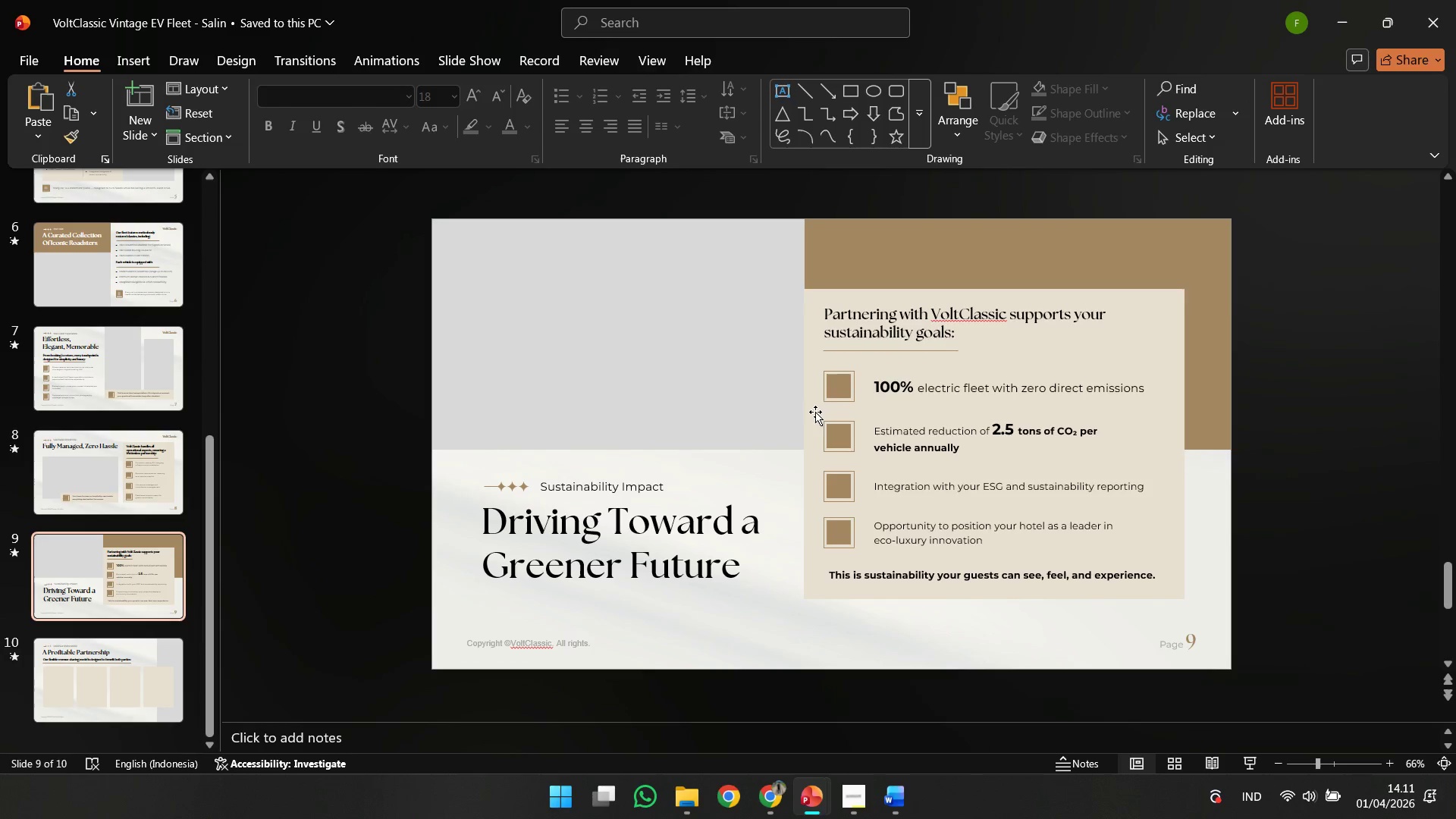 
left_click([833, 389])
 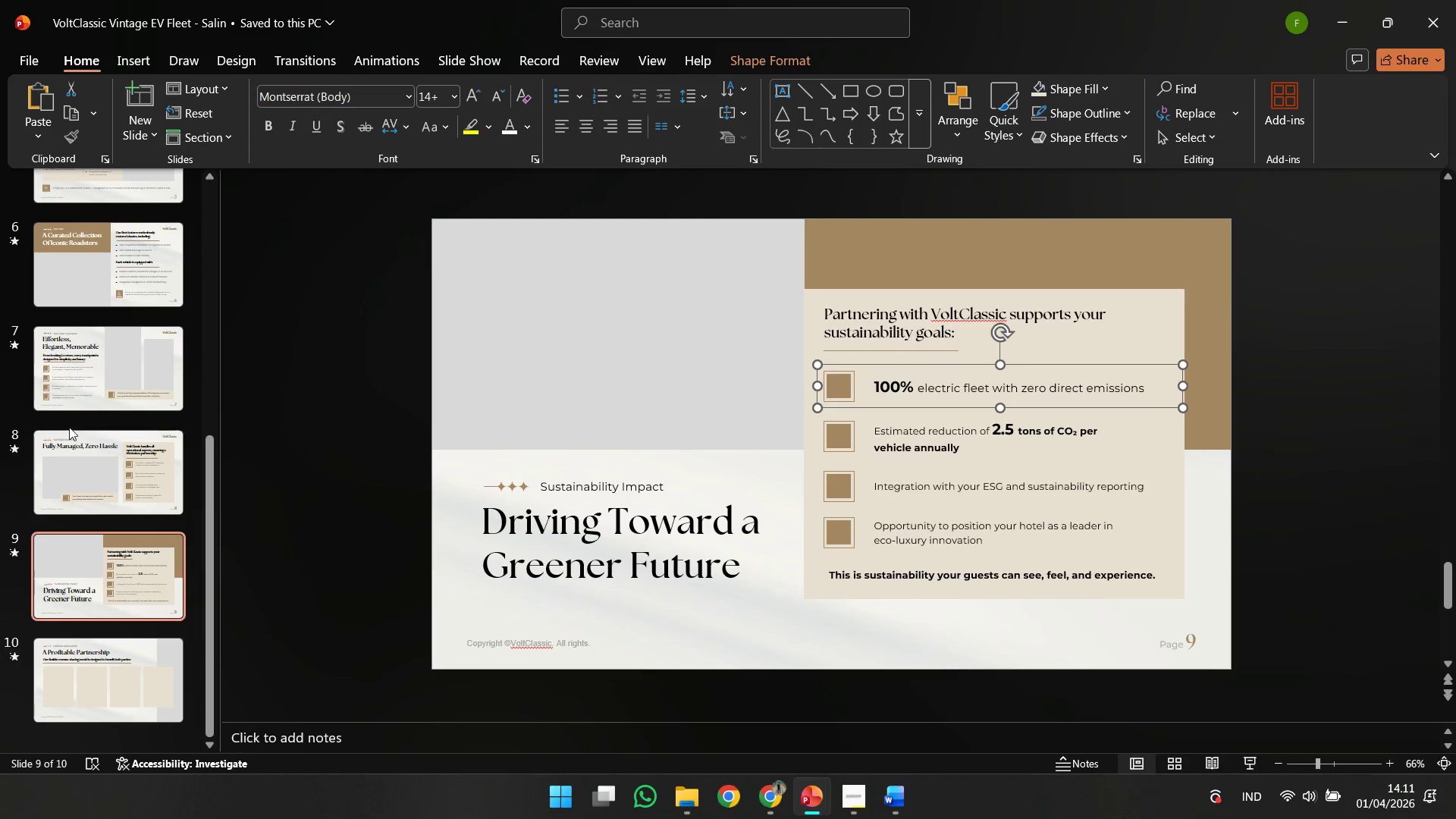 
scroll: coordinate [109, 347], scroll_direction: up, amount: 7.0
 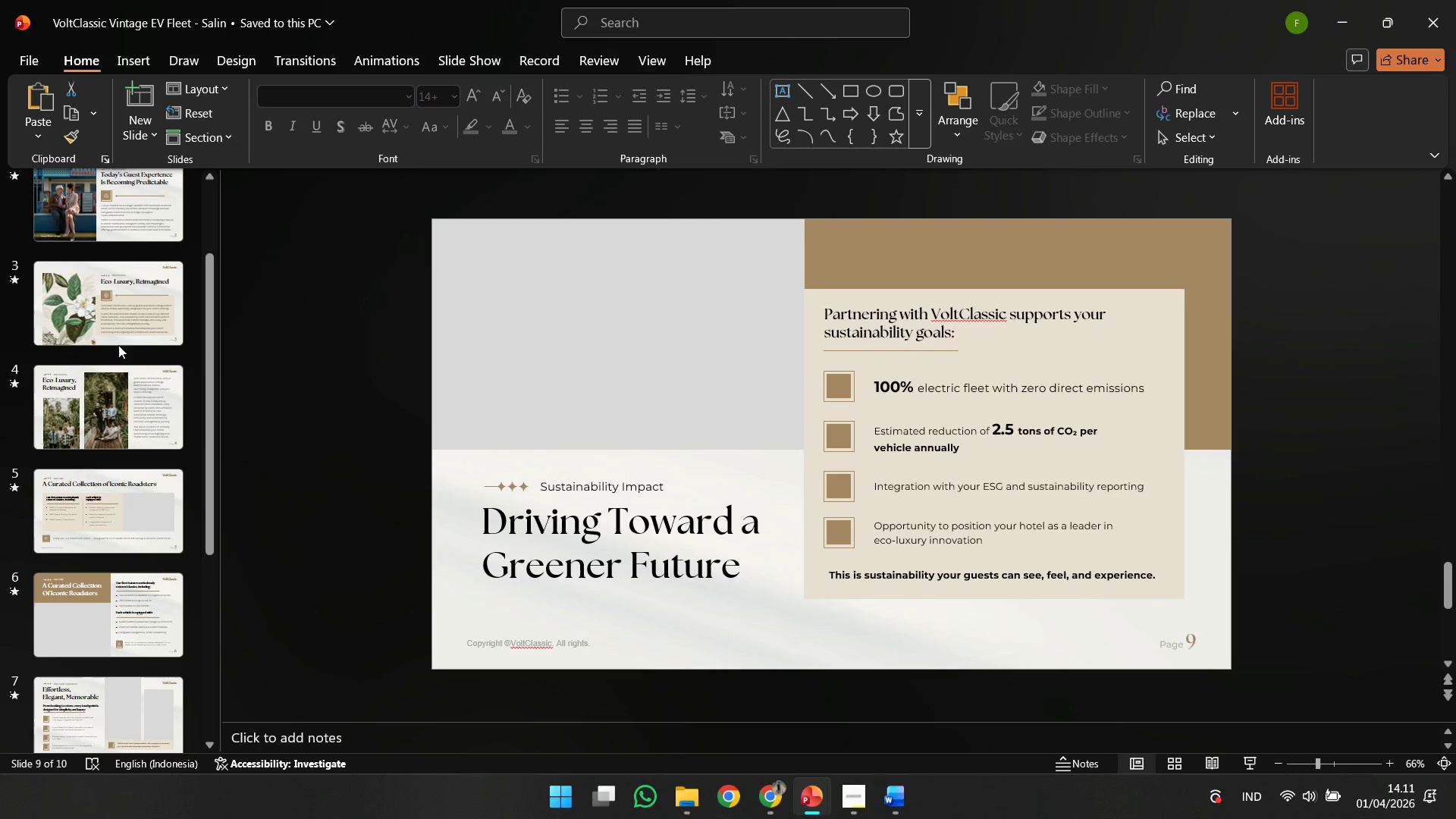 
left_click([121, 337])
 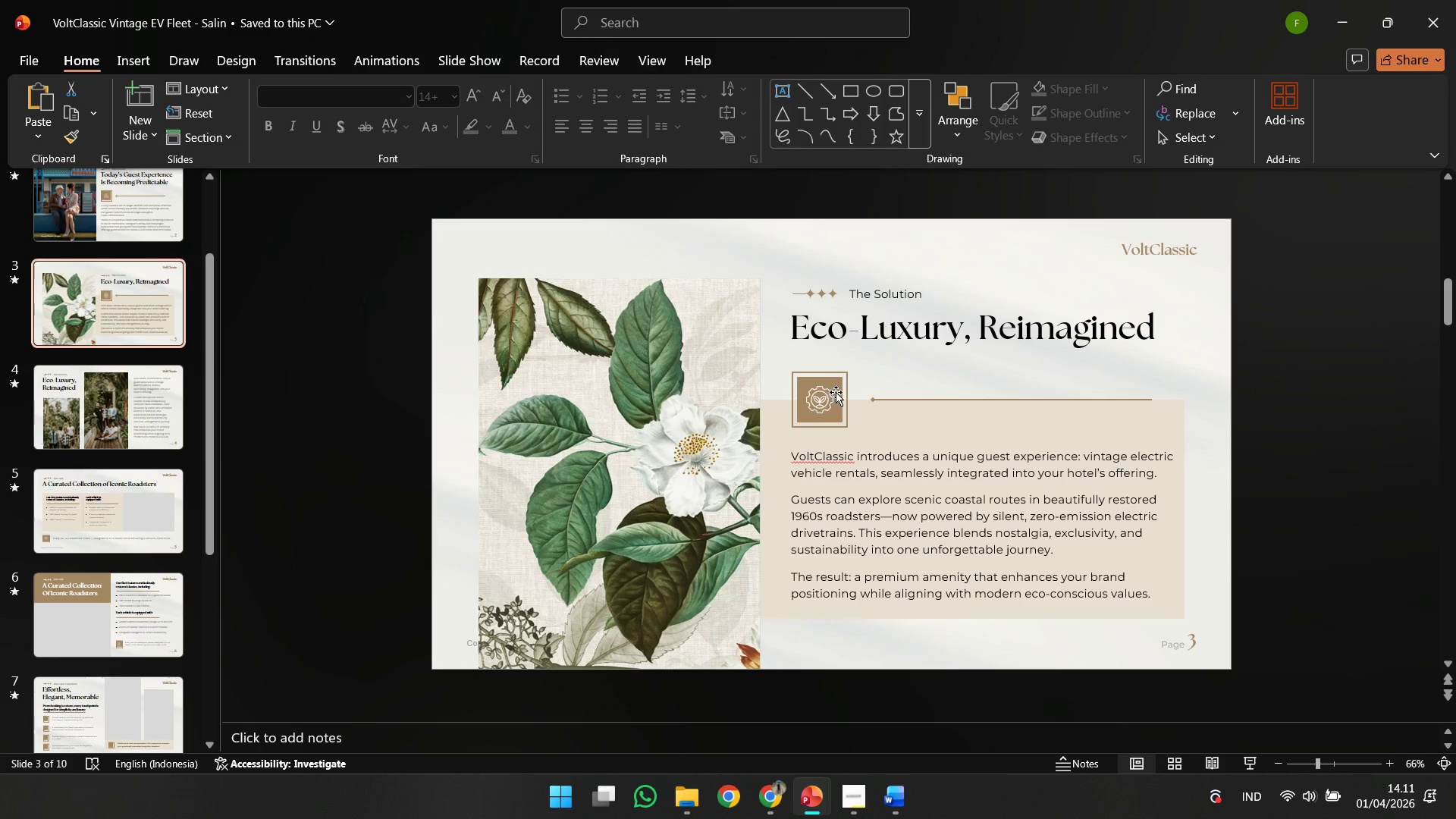 
left_click([836, 421])
 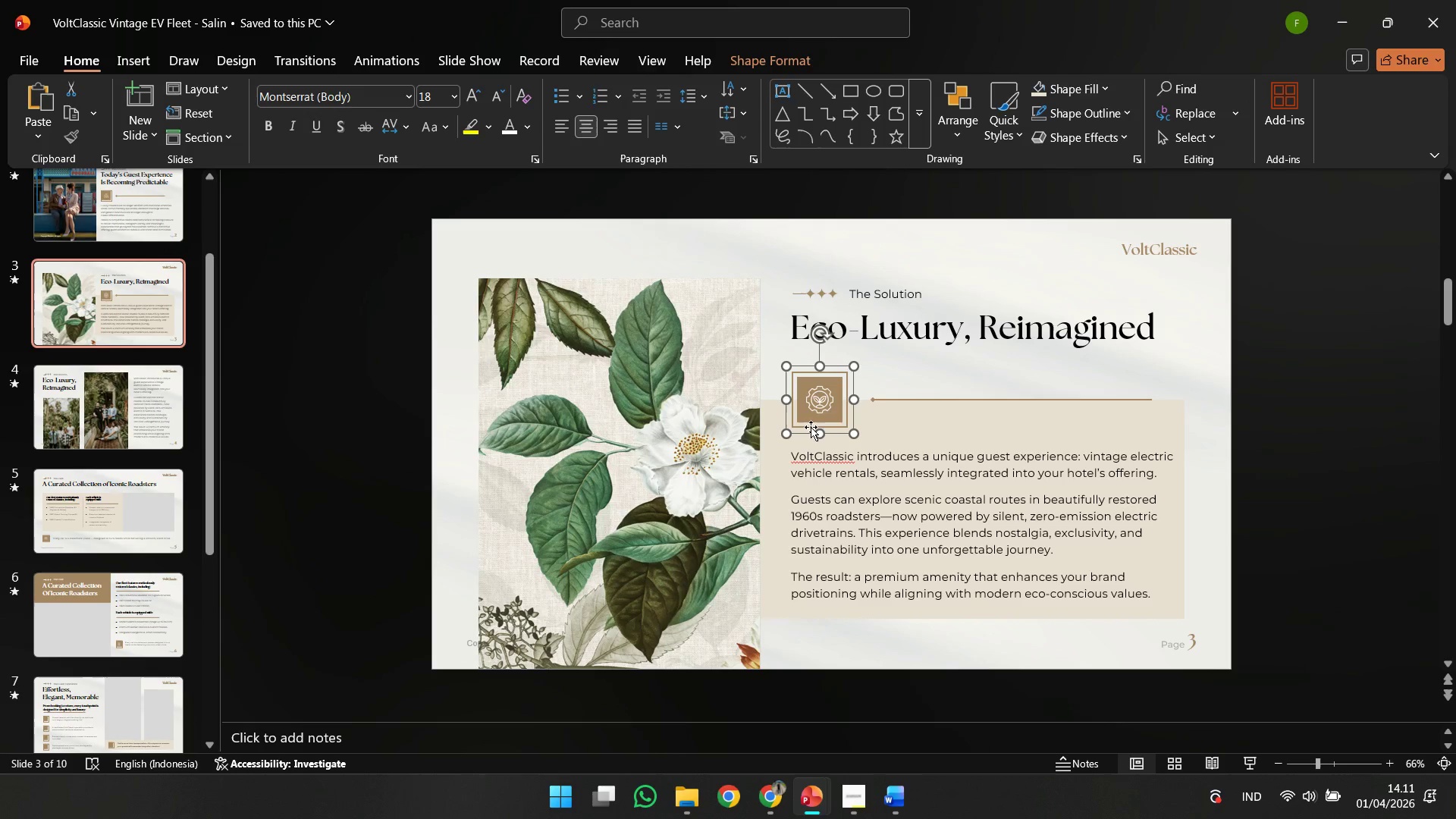 
key(Control+C)
 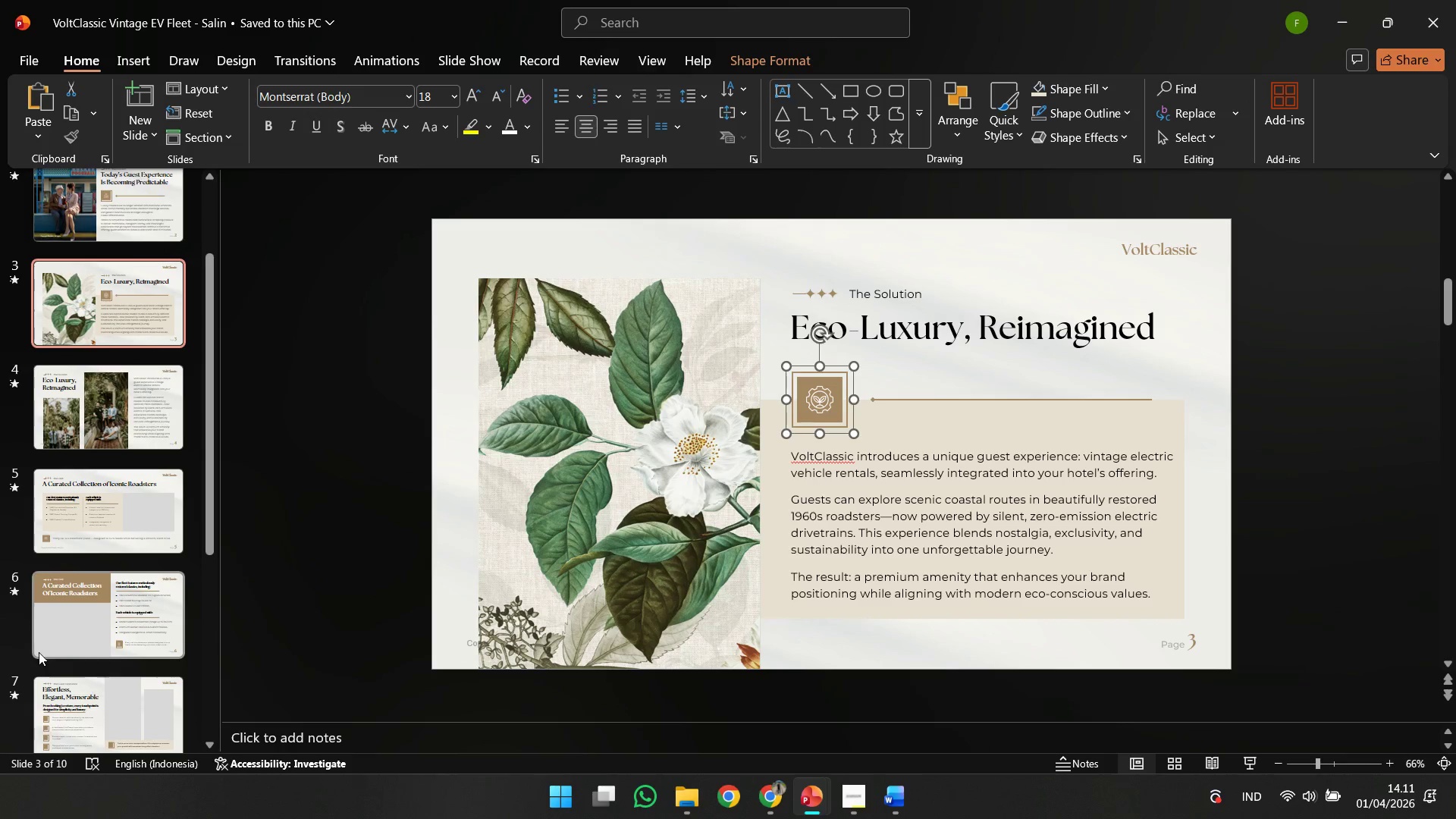 
scroll: coordinate [89, 645], scroll_direction: down, amount: 11.0
 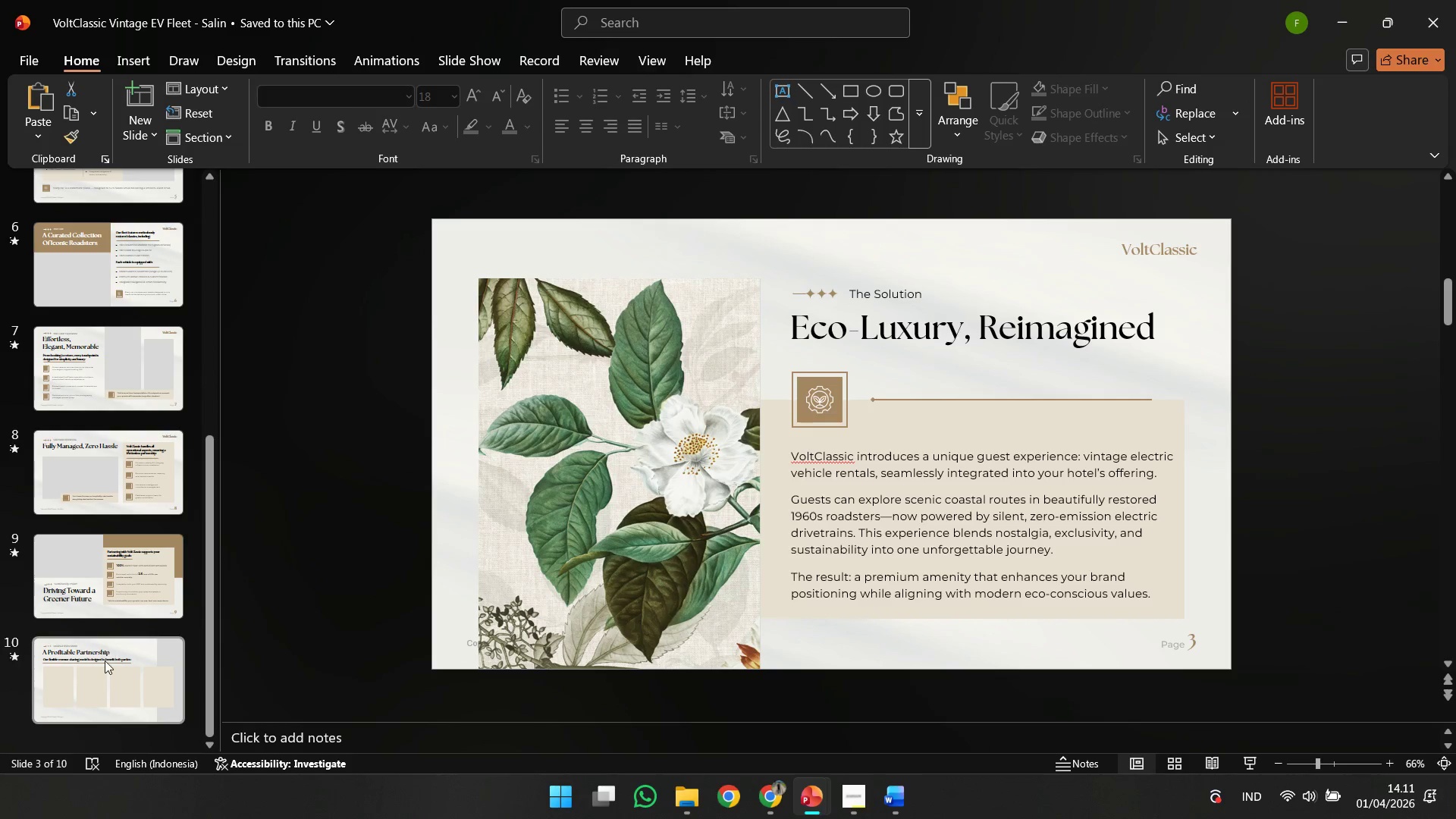 
left_click([104, 664])
 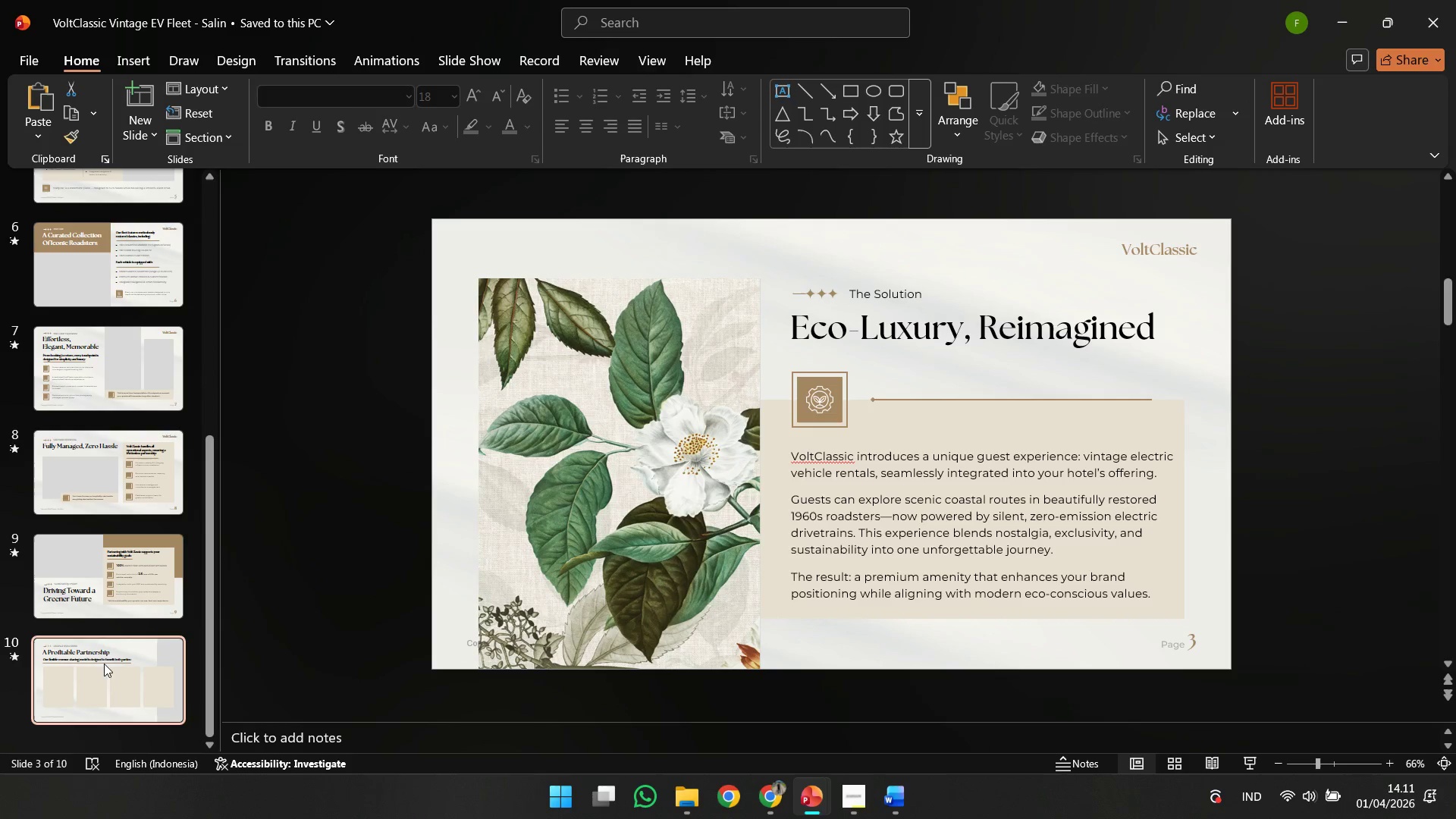 
key(Control+V)
 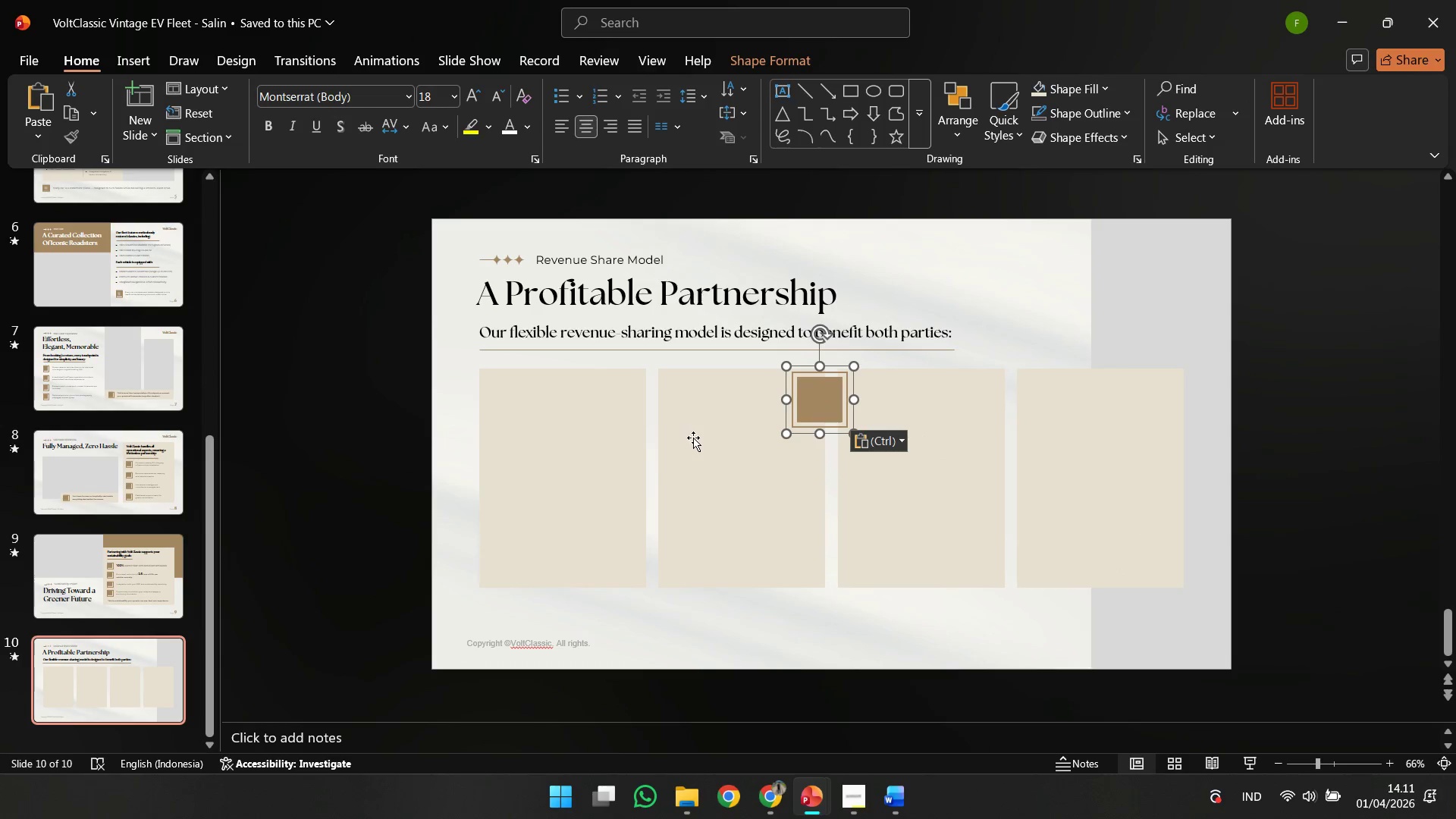 
hold_key(key=ShiftLeft, duration=1.51)
 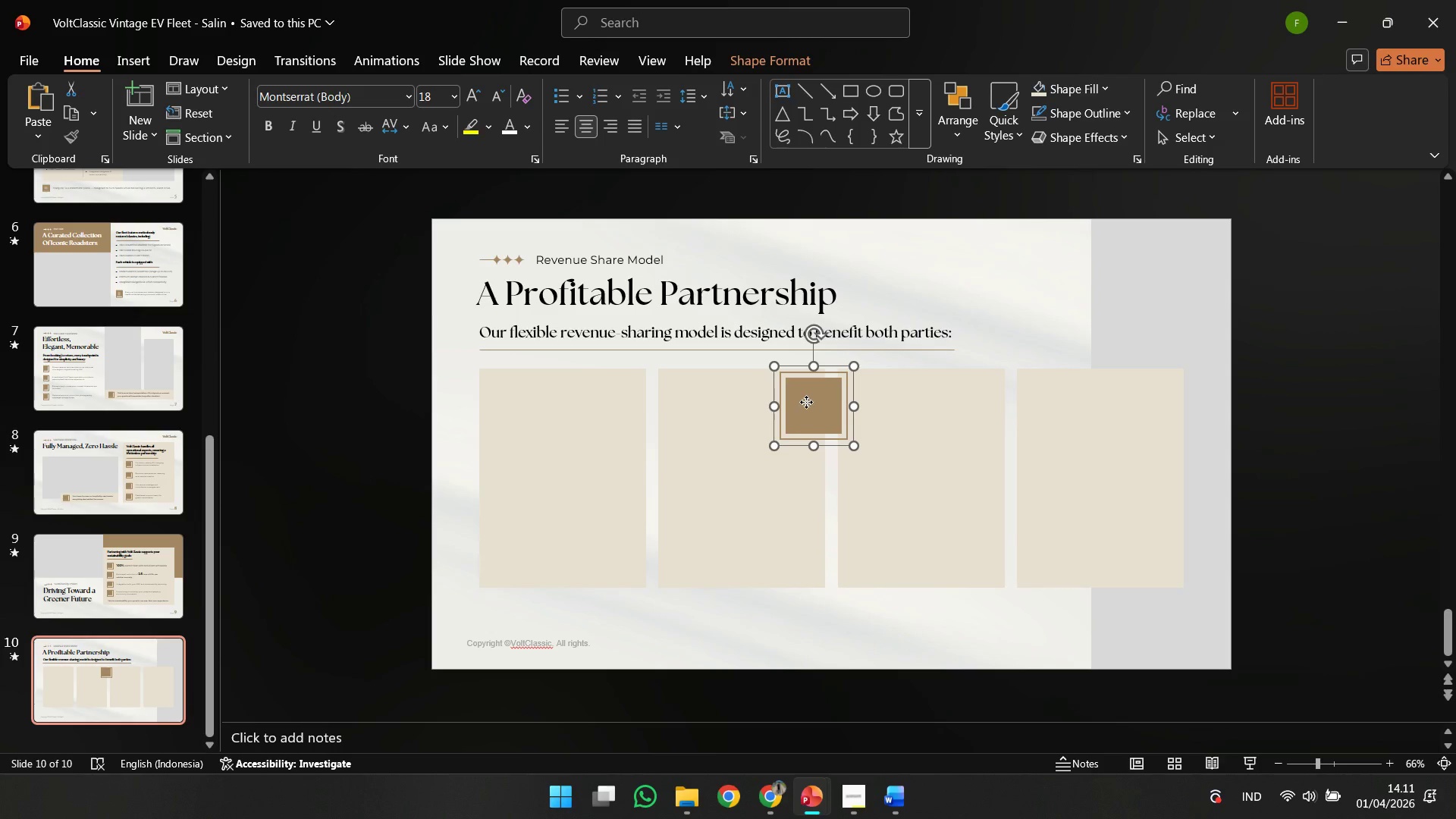 
left_click_drag(start_coordinate=[806, 403], to_coordinate=[557, 428])
 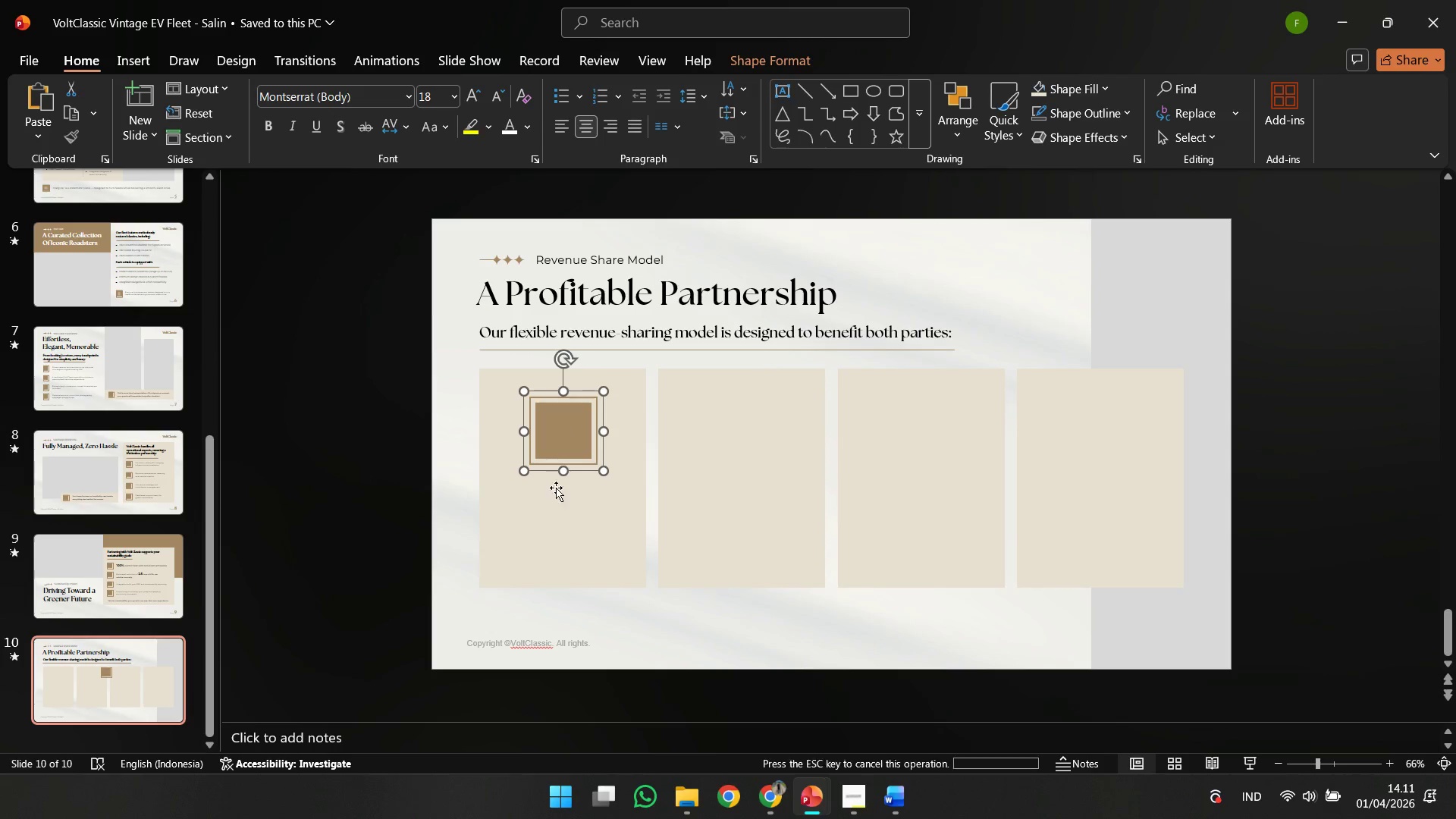 
hold_key(key=ShiftLeft, duration=0.52)
left_click([556, 517])
 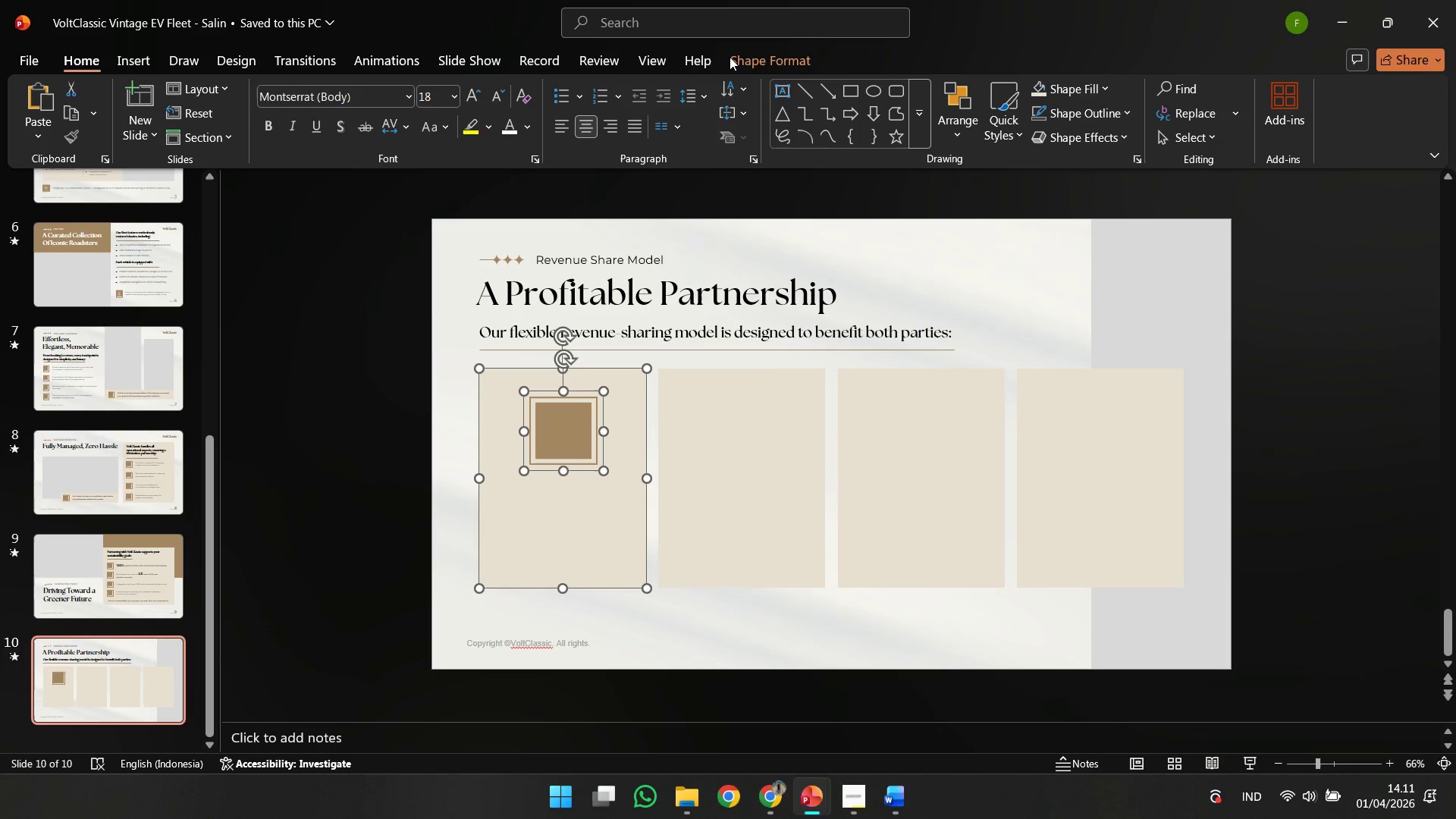 
left_click([747, 56])
 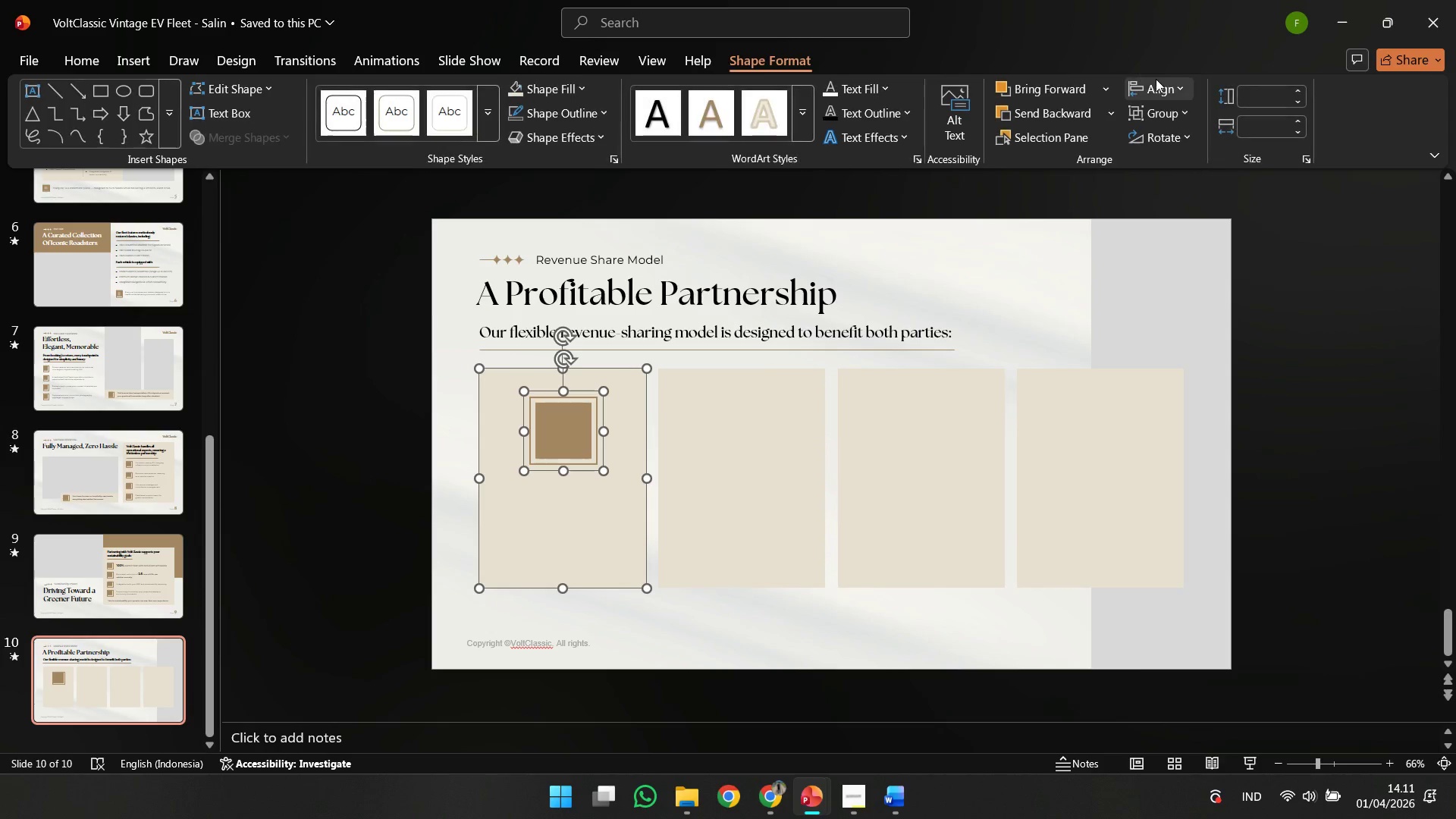 
left_click([1156, 79])
 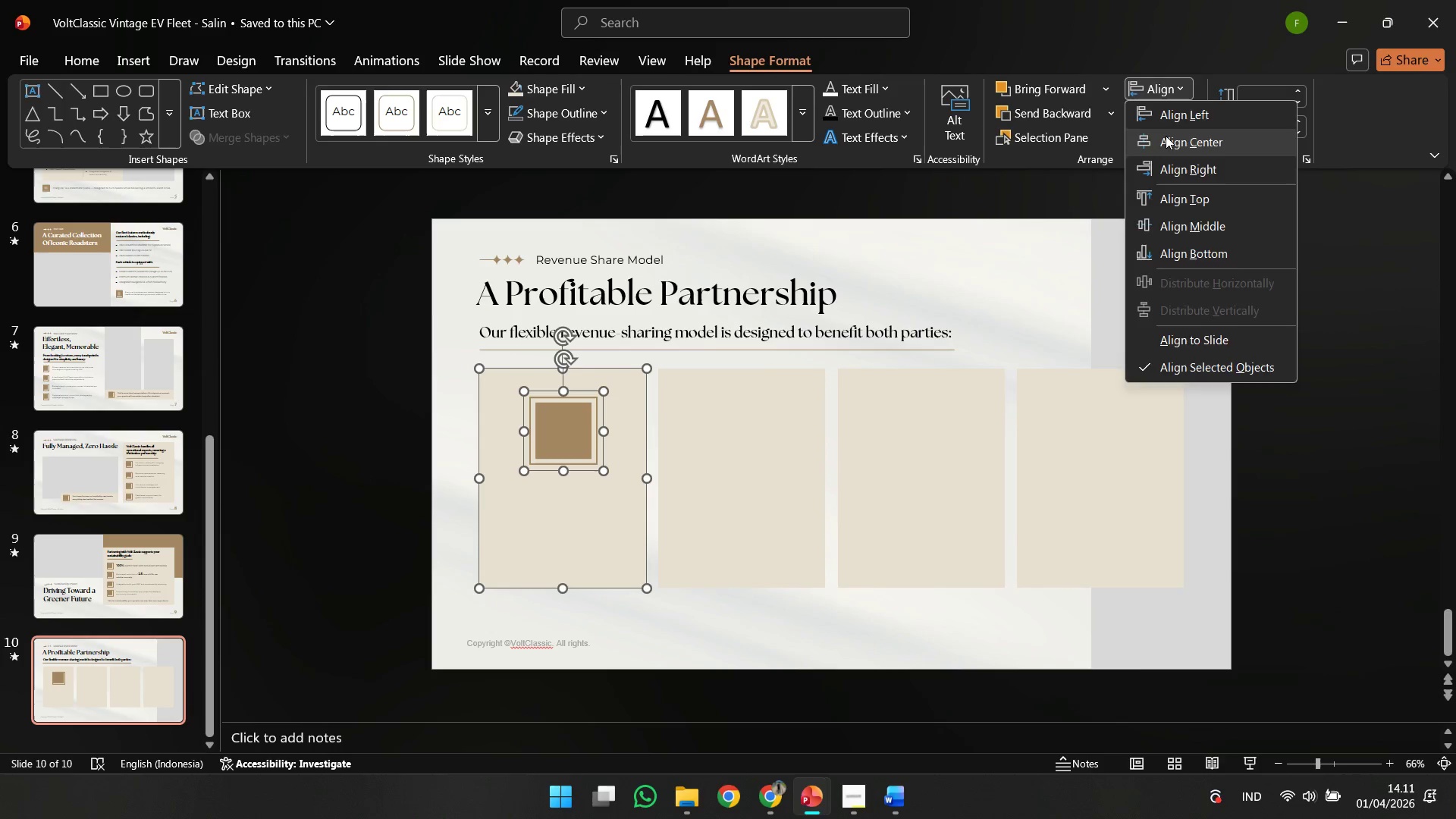 
left_click([1166, 136])
 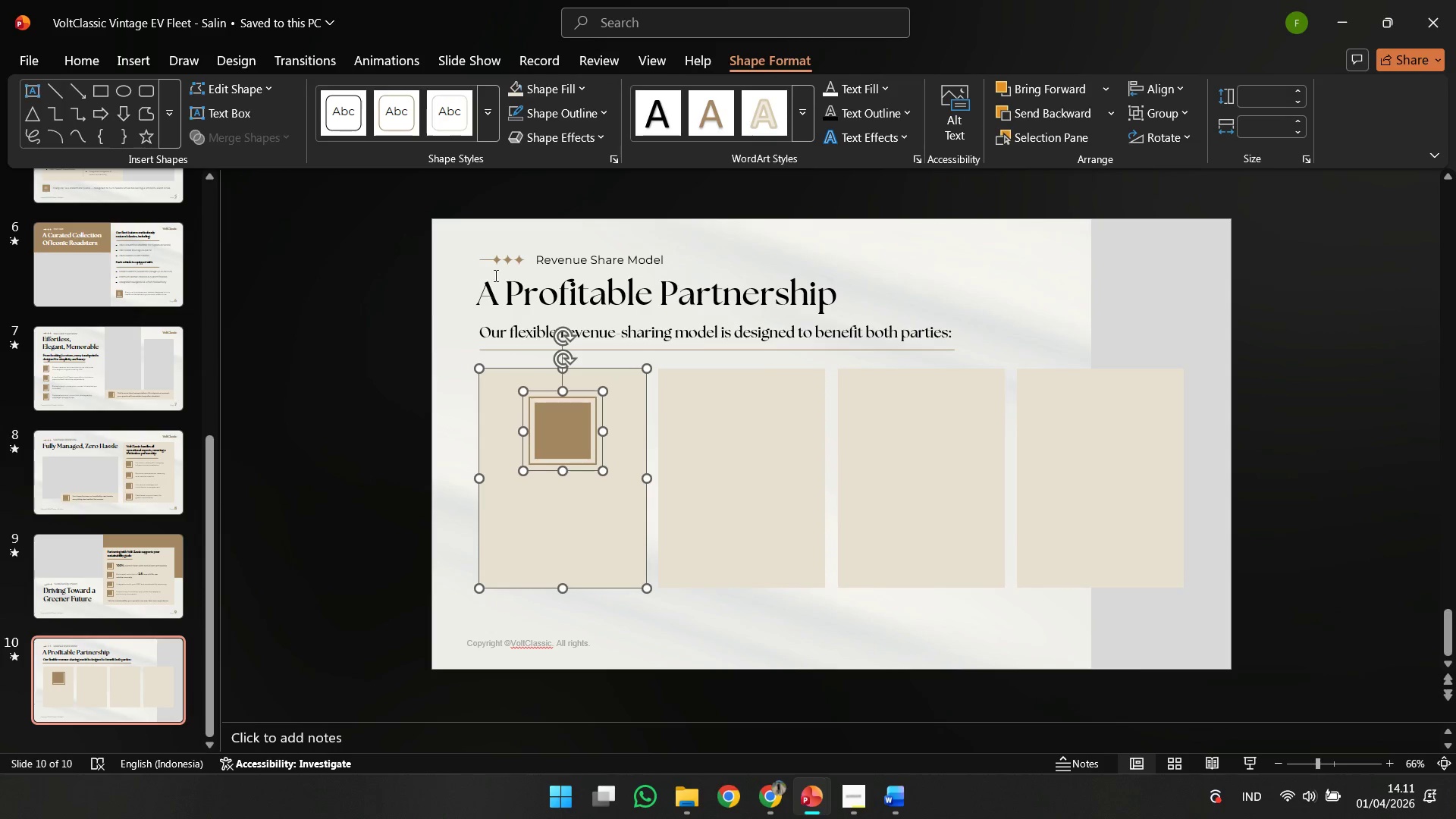 
left_click([502, 259])
 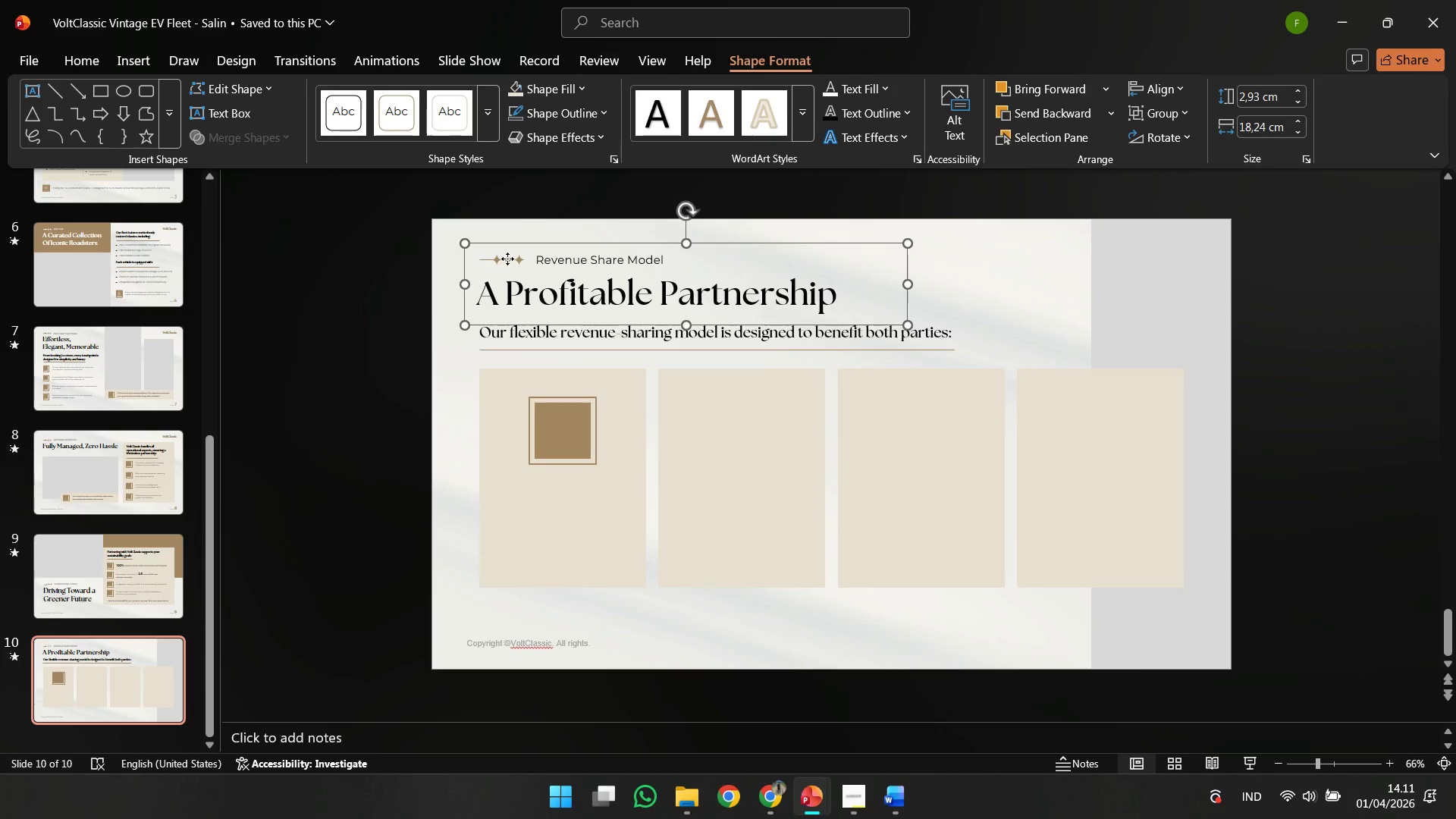 
left_click([507, 259])
 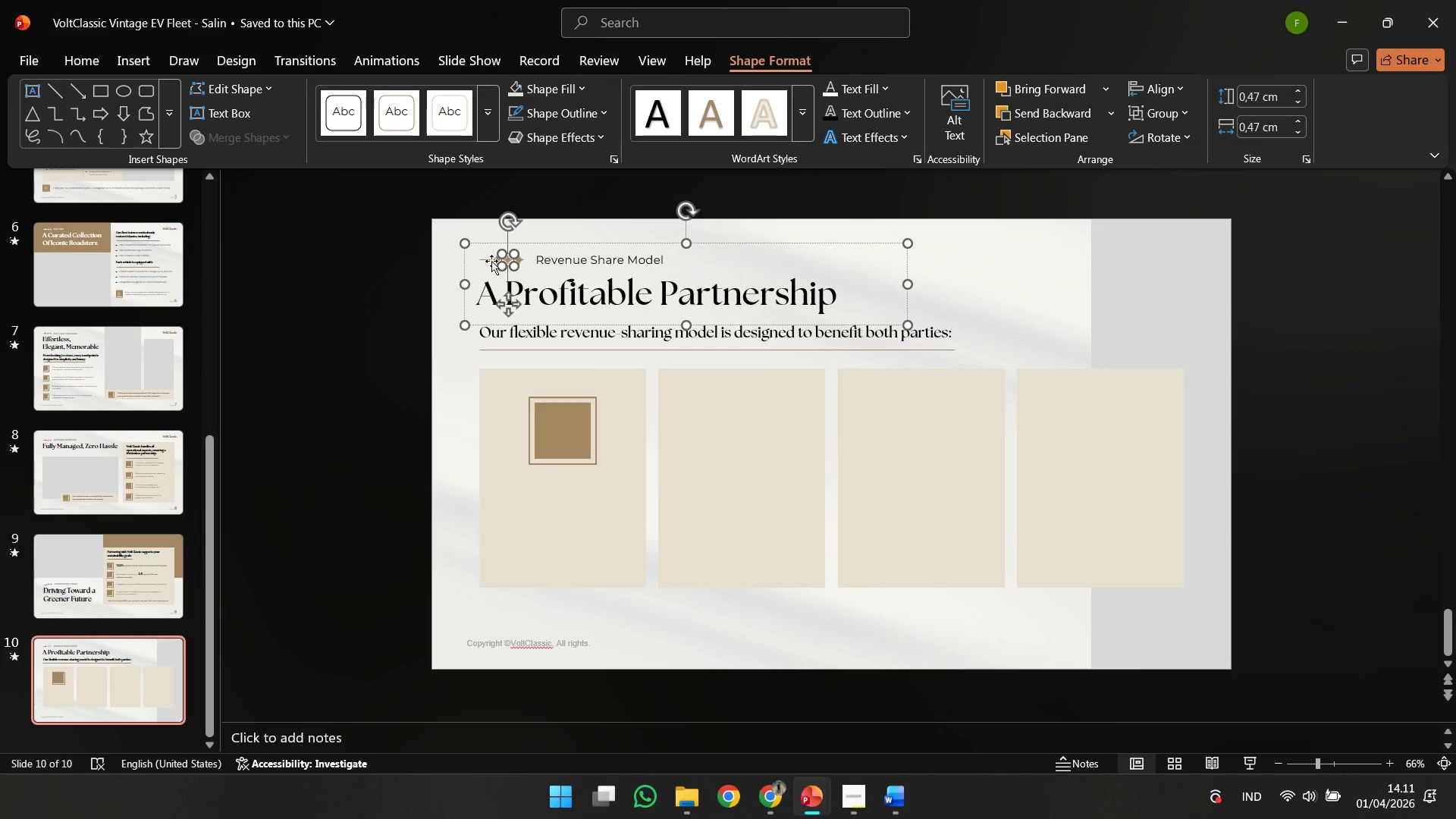 
key(Control+Shift+G)
 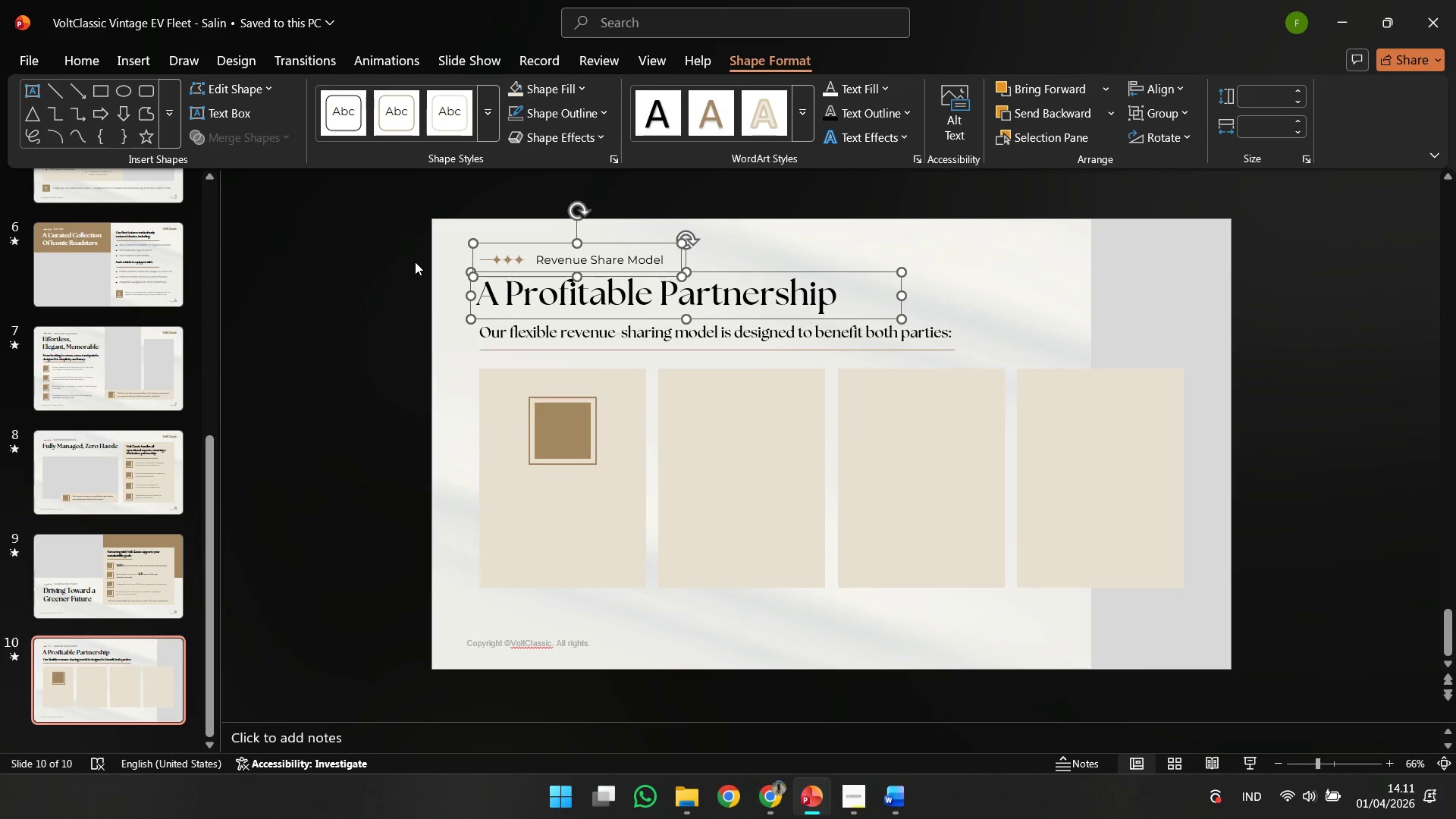 
left_click([415, 262])
 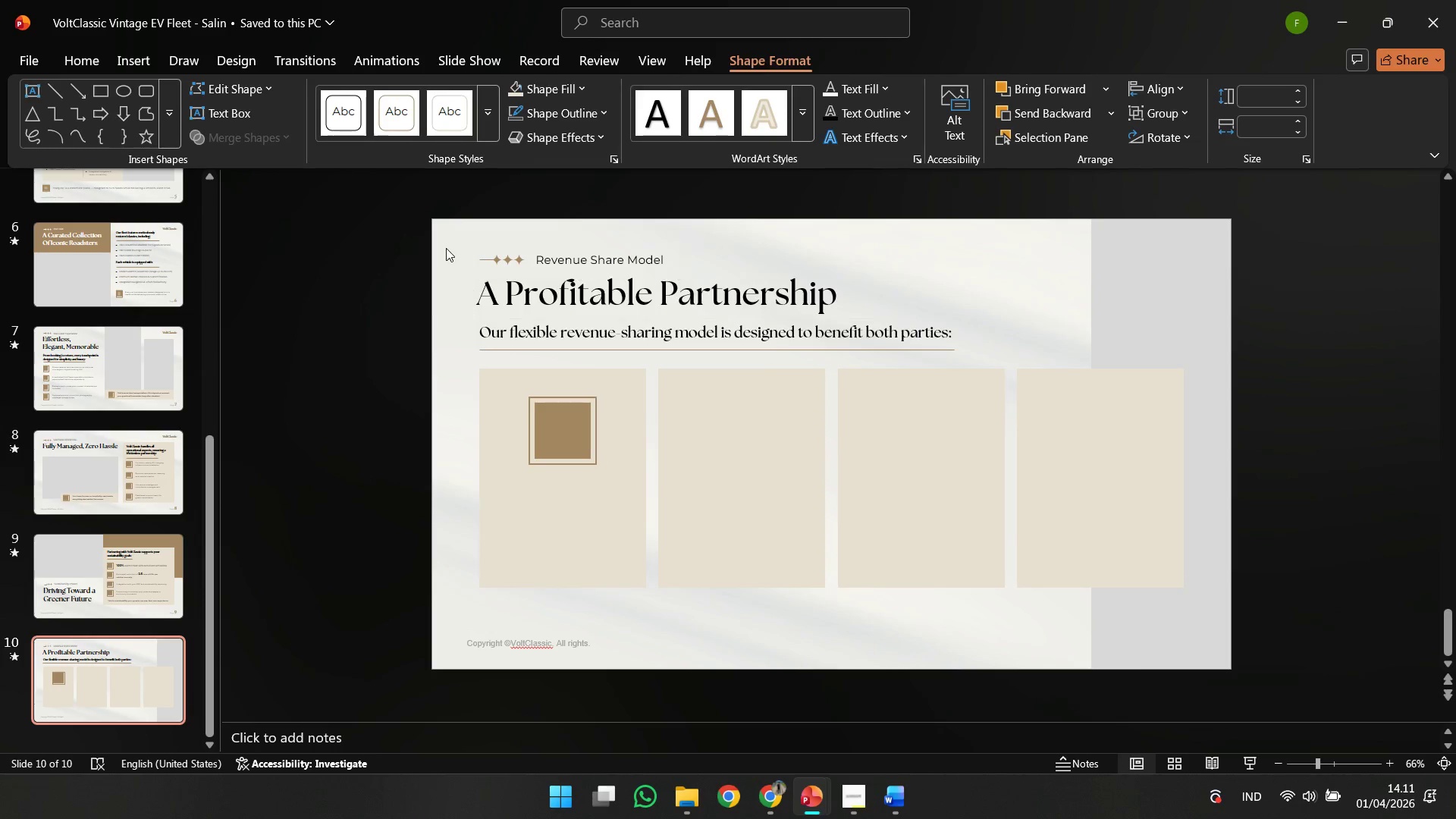 
double_click([510, 257])
 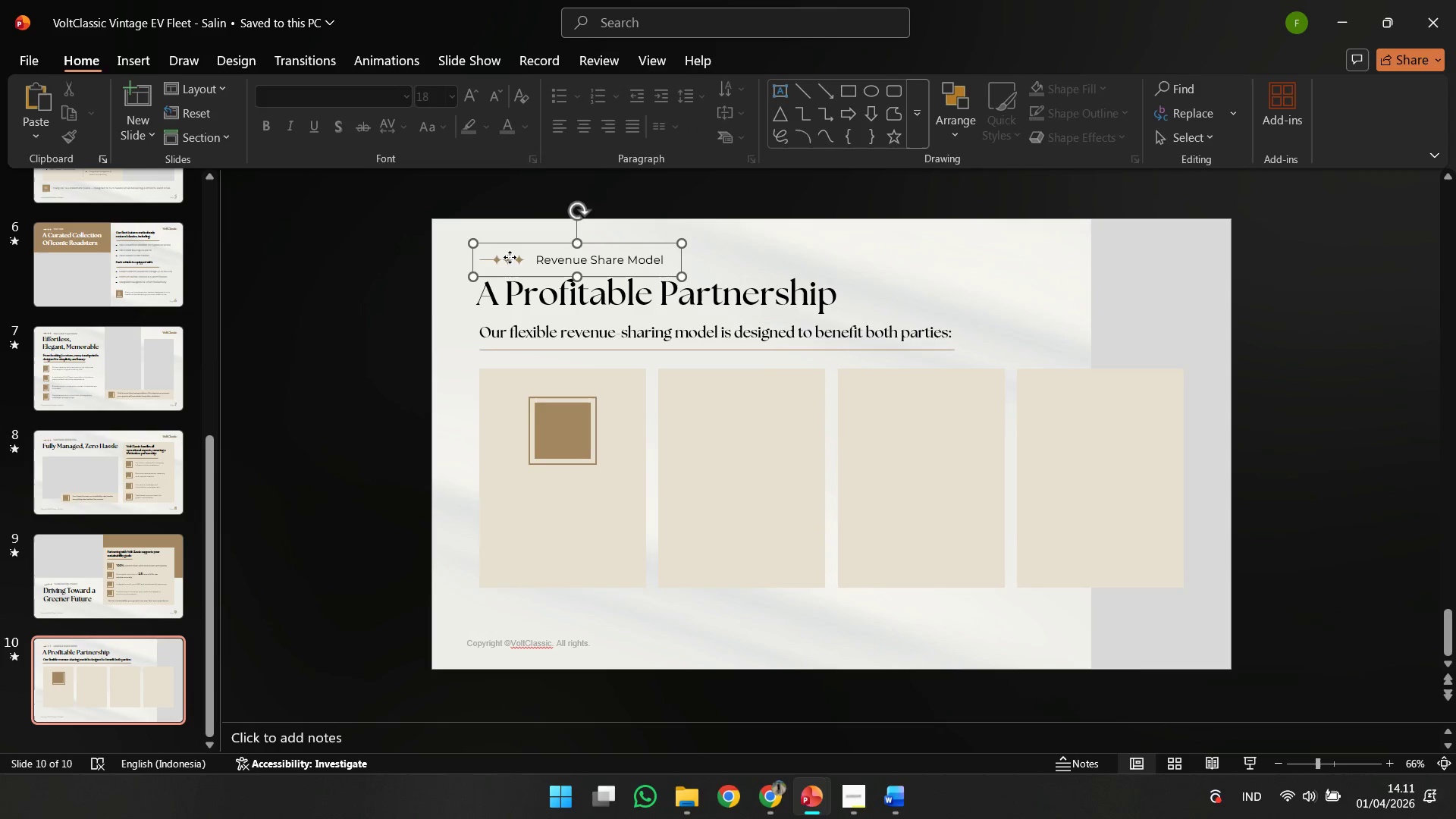 
key(Control+Shift+G)
 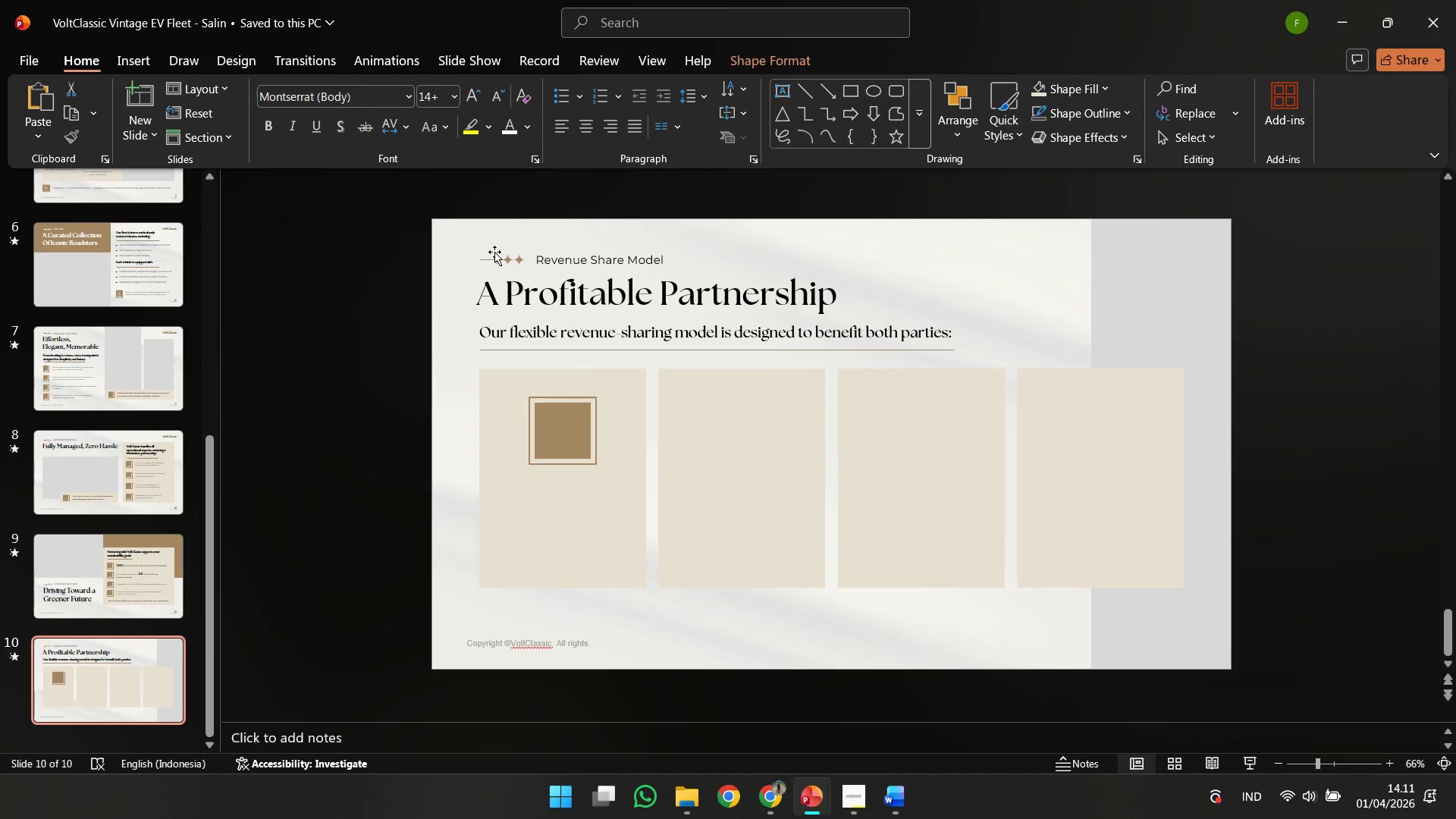 
double_click([500, 253])
 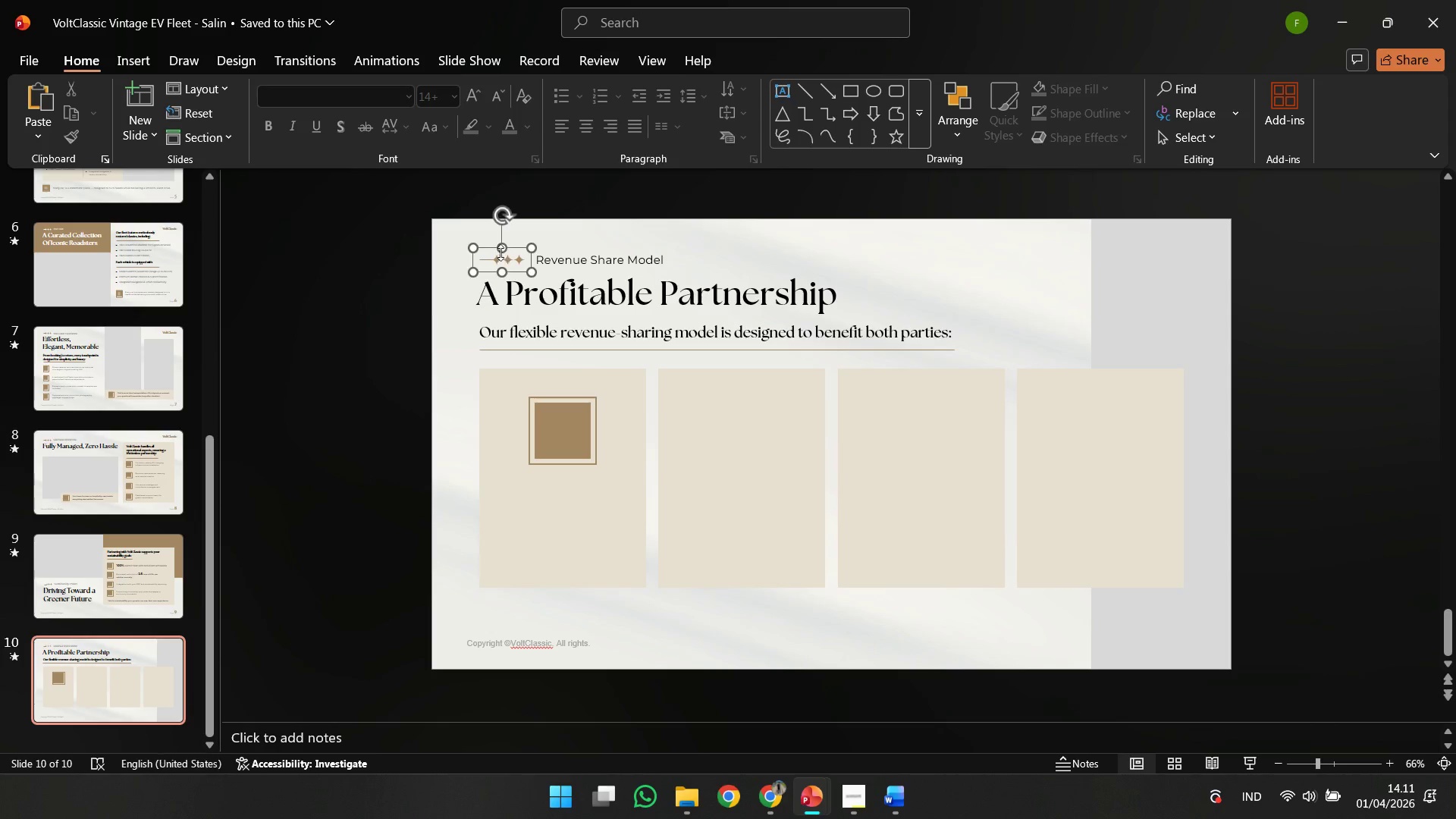 
key(Control+C)
 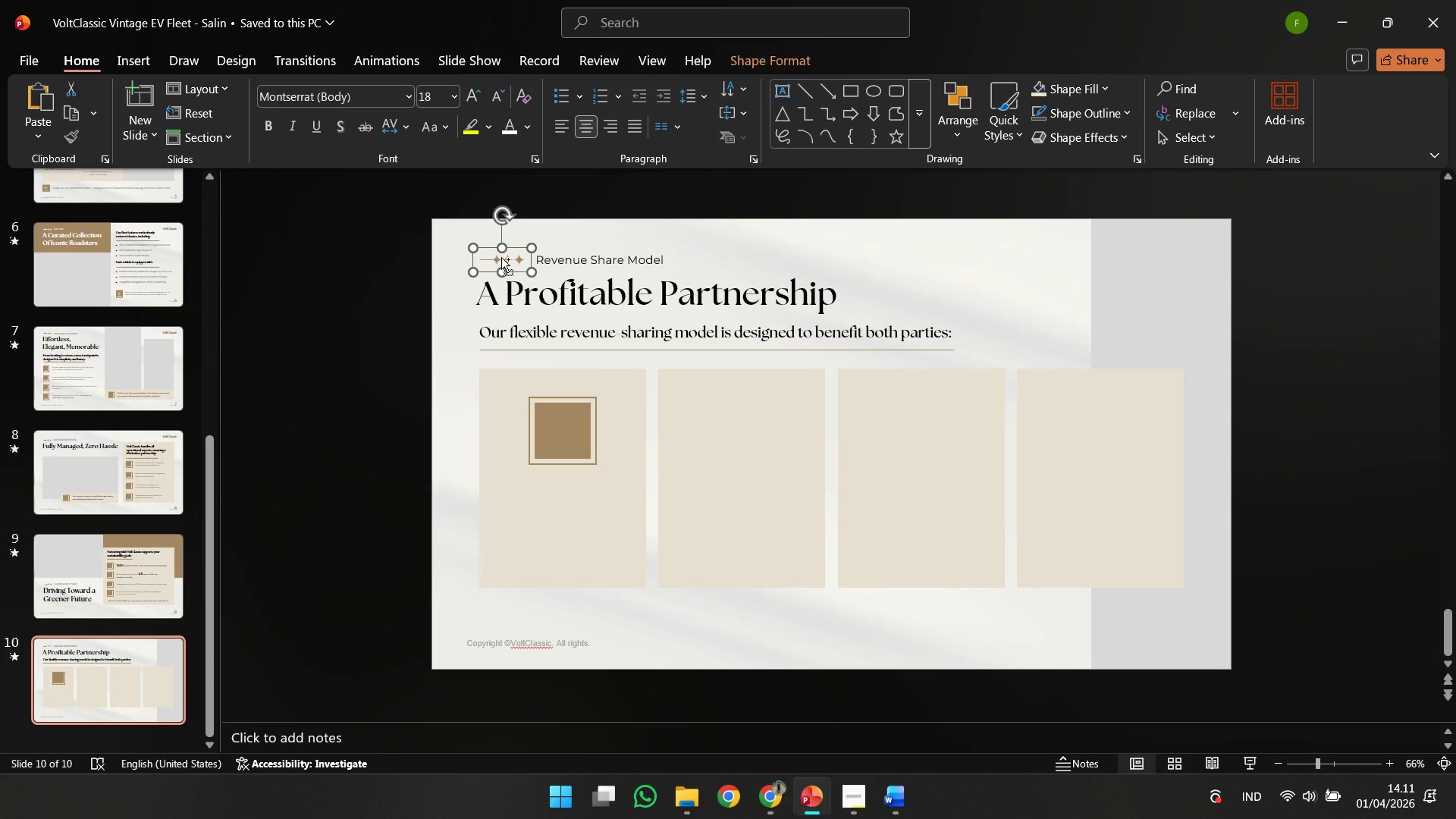 
key(Control+V)
 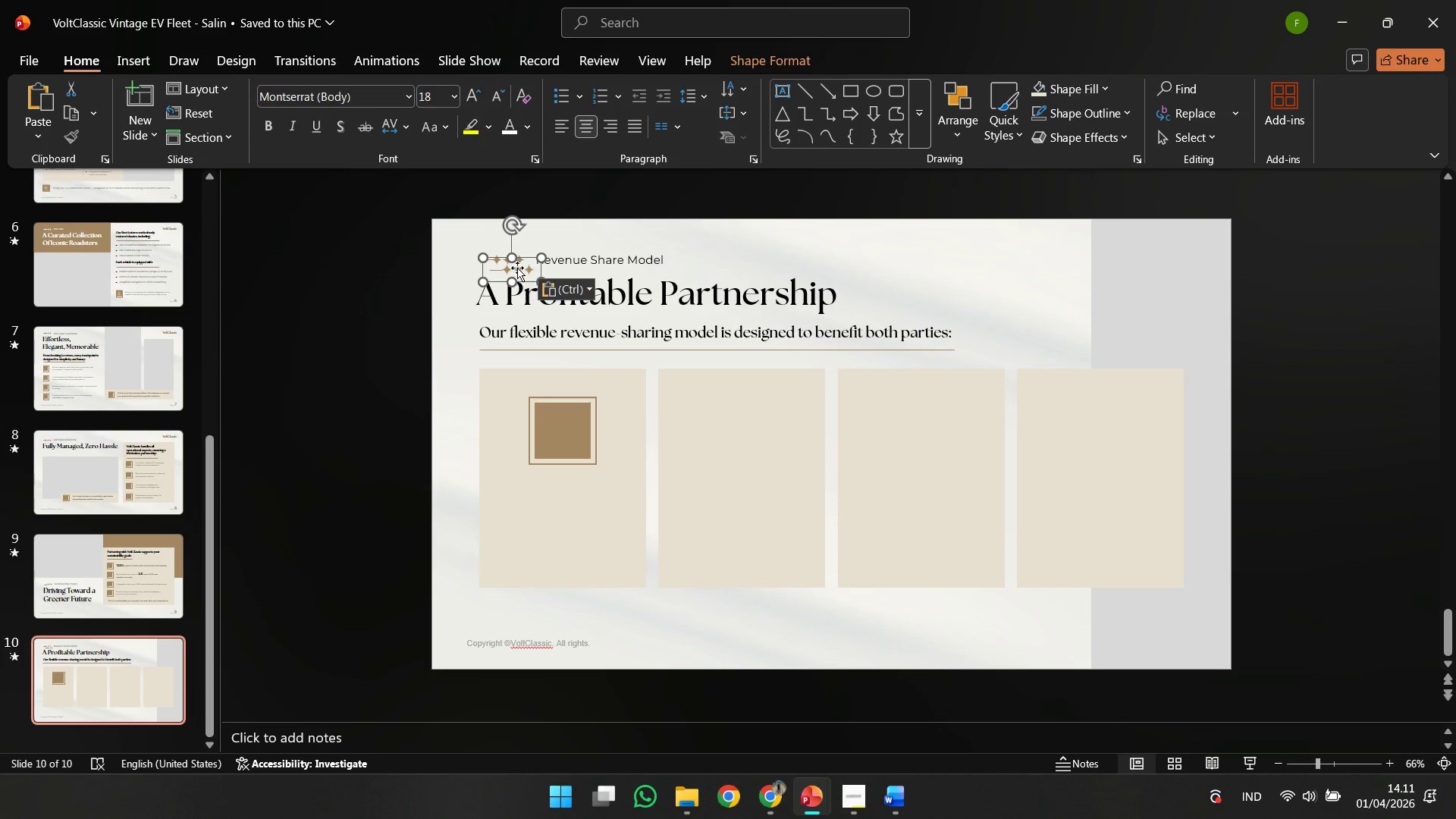 
left_click_drag(start_coordinate=[517, 268], to_coordinate=[566, 491])
 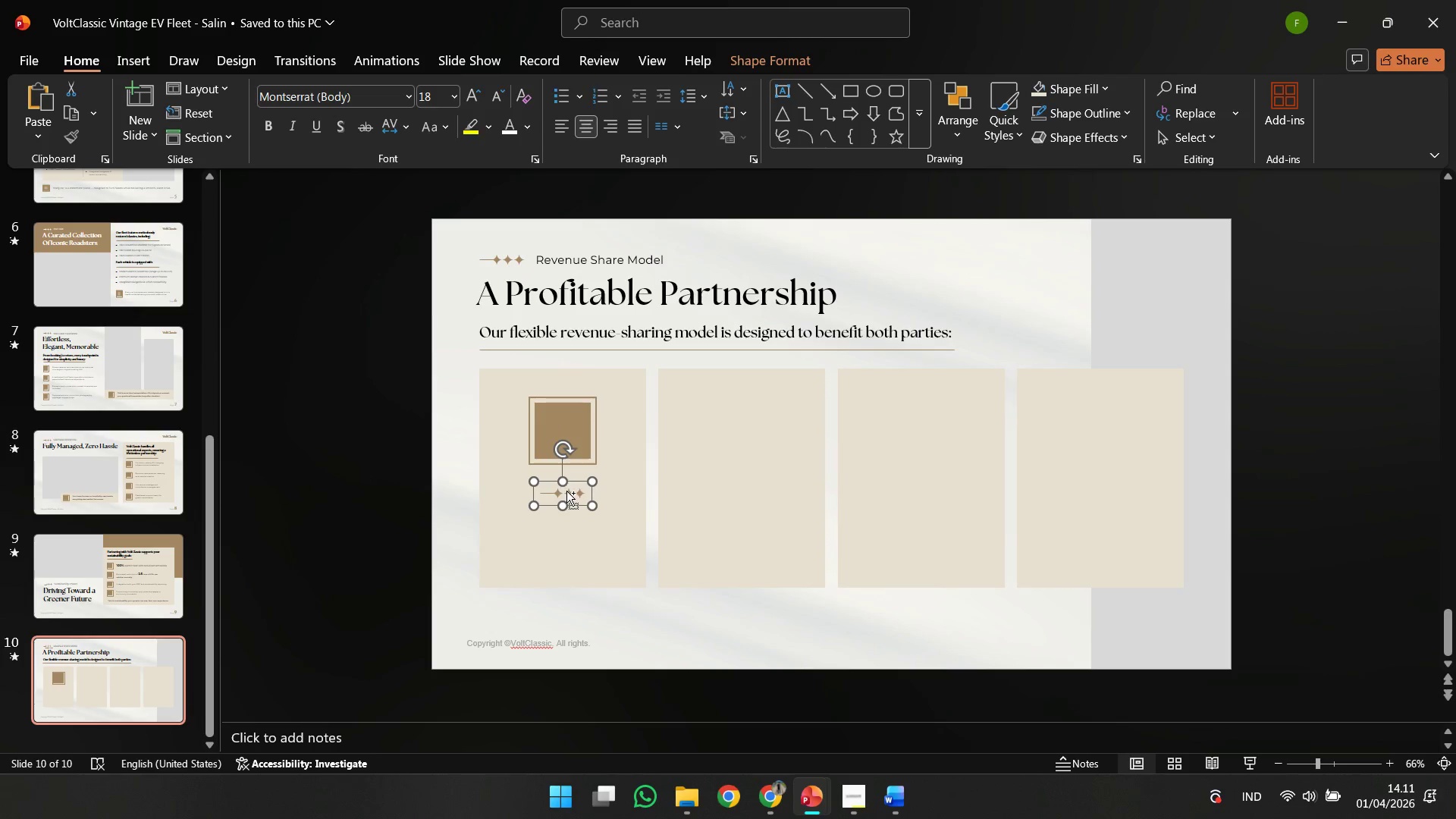 
hold_key(key=ControlLeft, duration=0.73)
scroll: coordinate [566, 491], scroll_direction: up, amount: 6.0
 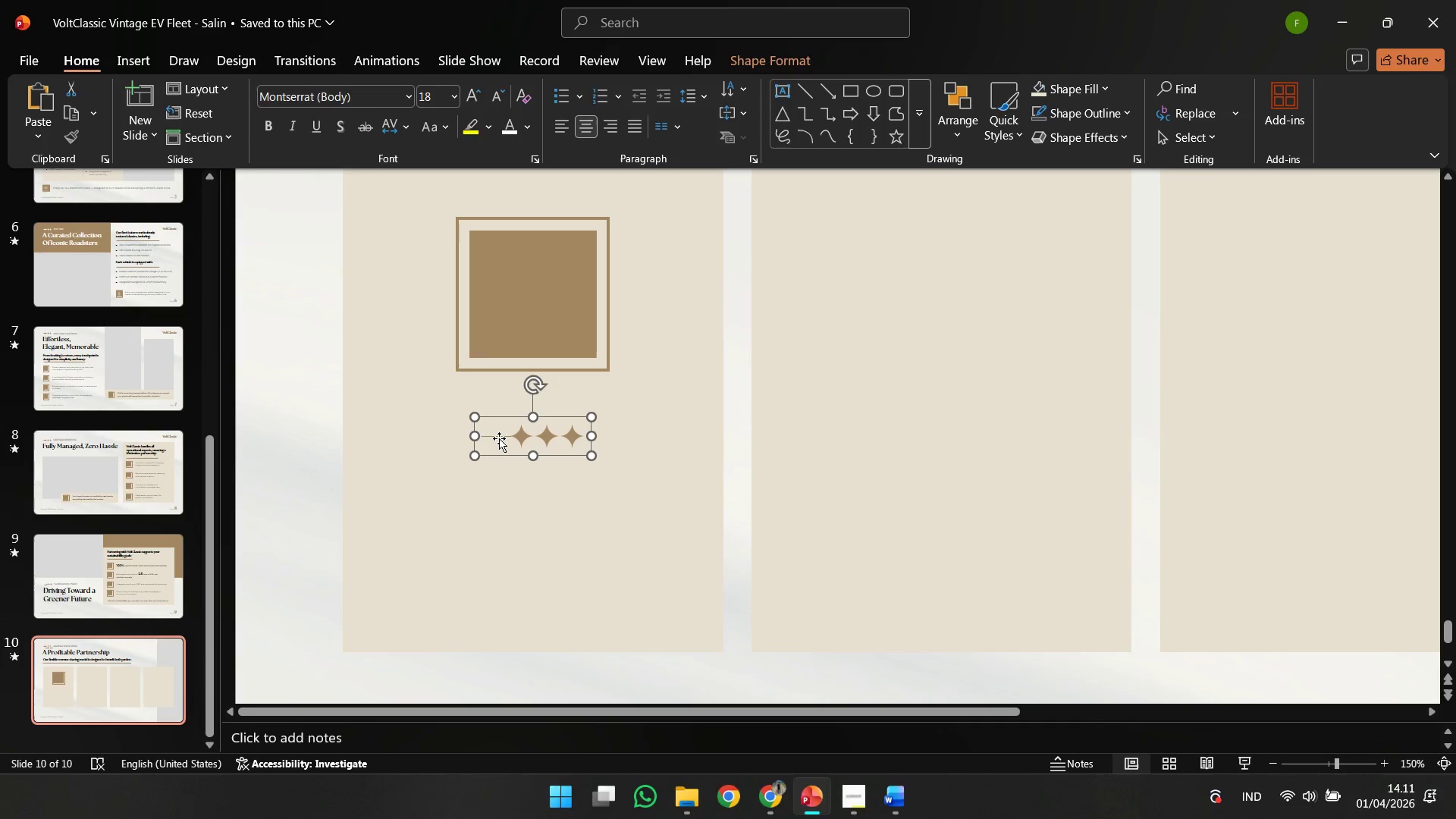 
left_click([498, 438])
 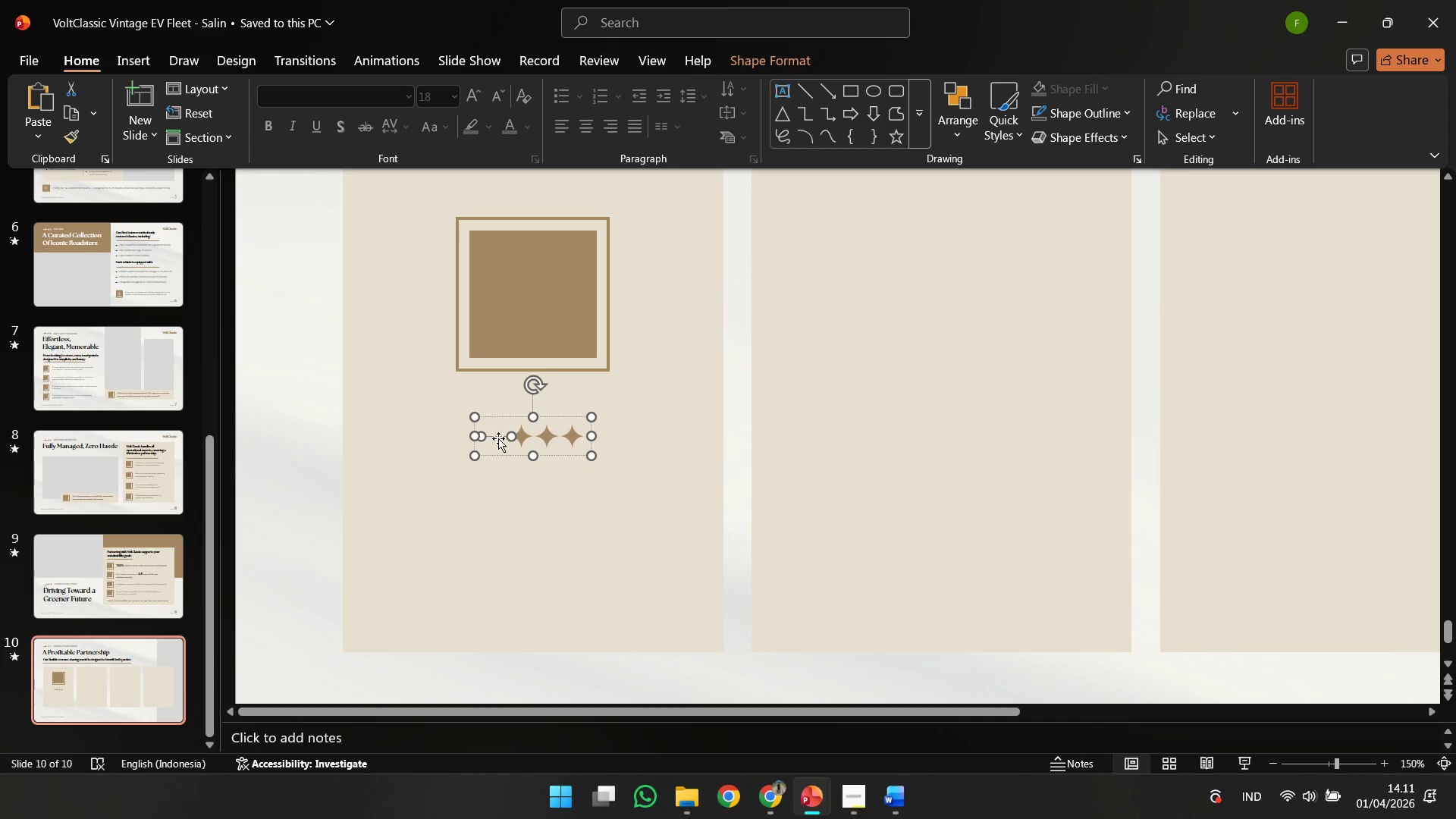 
hold_key(key=ControlLeft, duration=0.5)
scroll: coordinate [498, 438], scroll_direction: up, amount: 5.0
 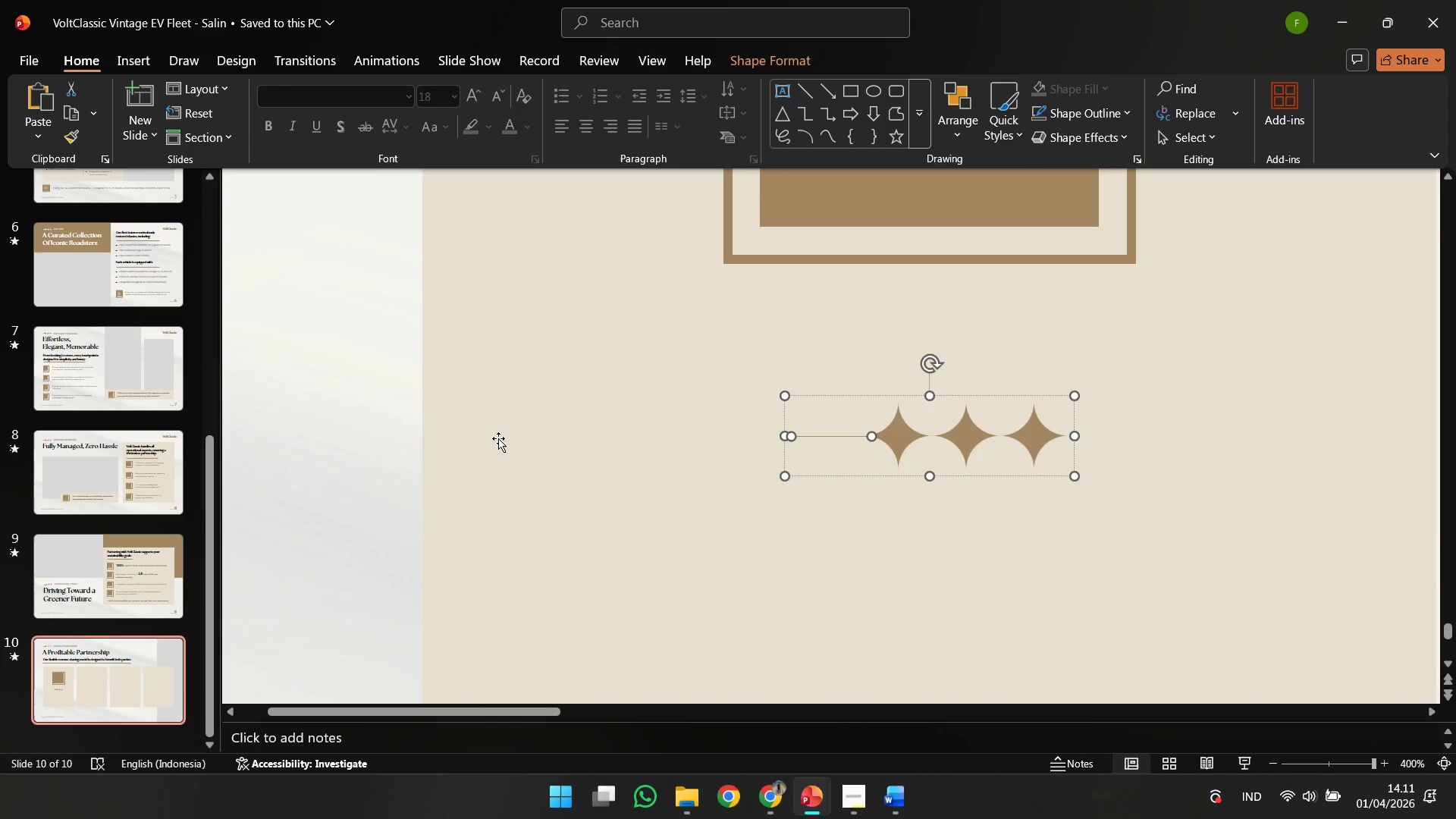 
key(Delete)
 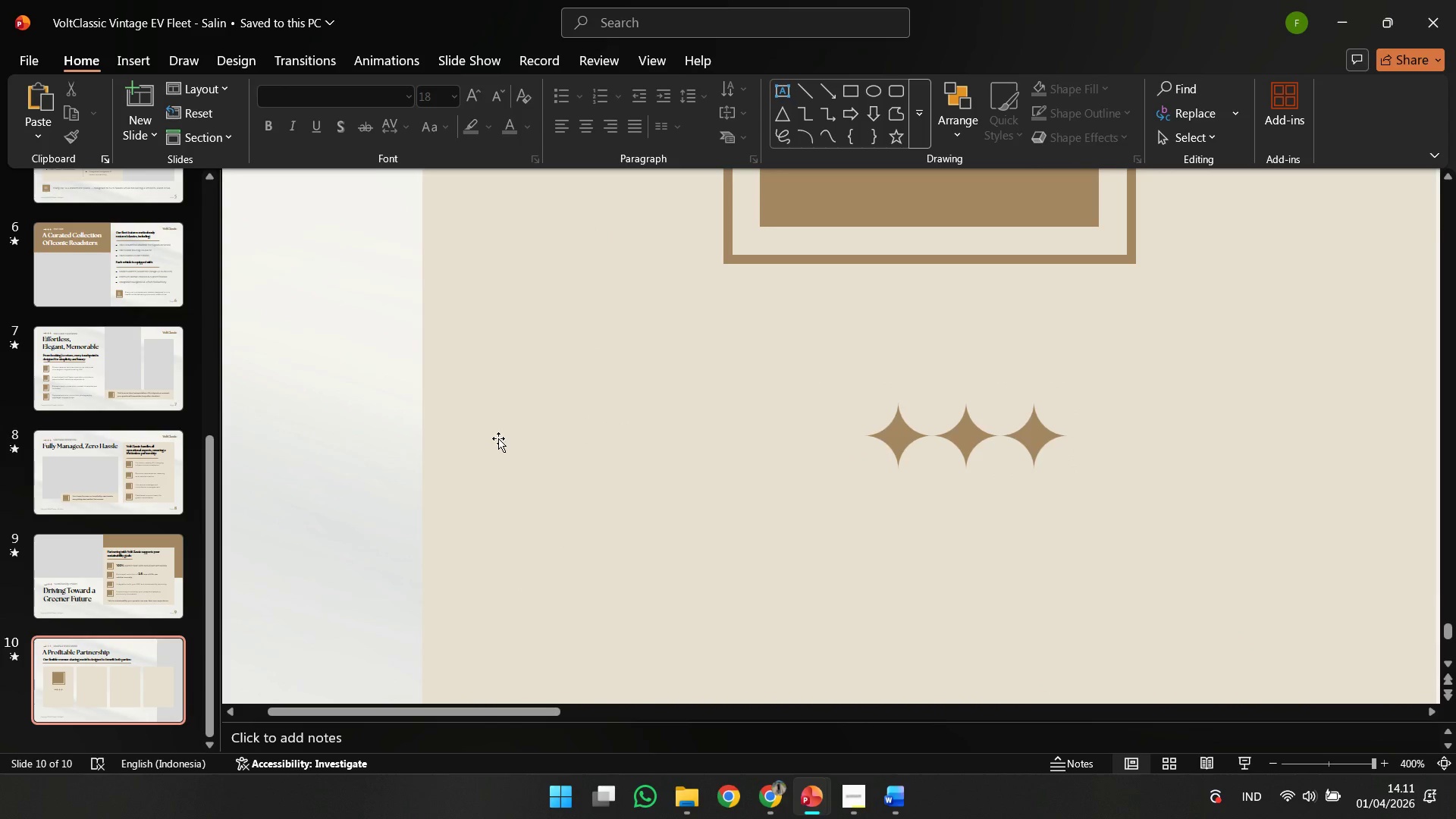 
hold_key(key=ControlLeft, duration=1.17)
scroll: coordinate [650, 362], scroll_direction: down, amount: 8.0
 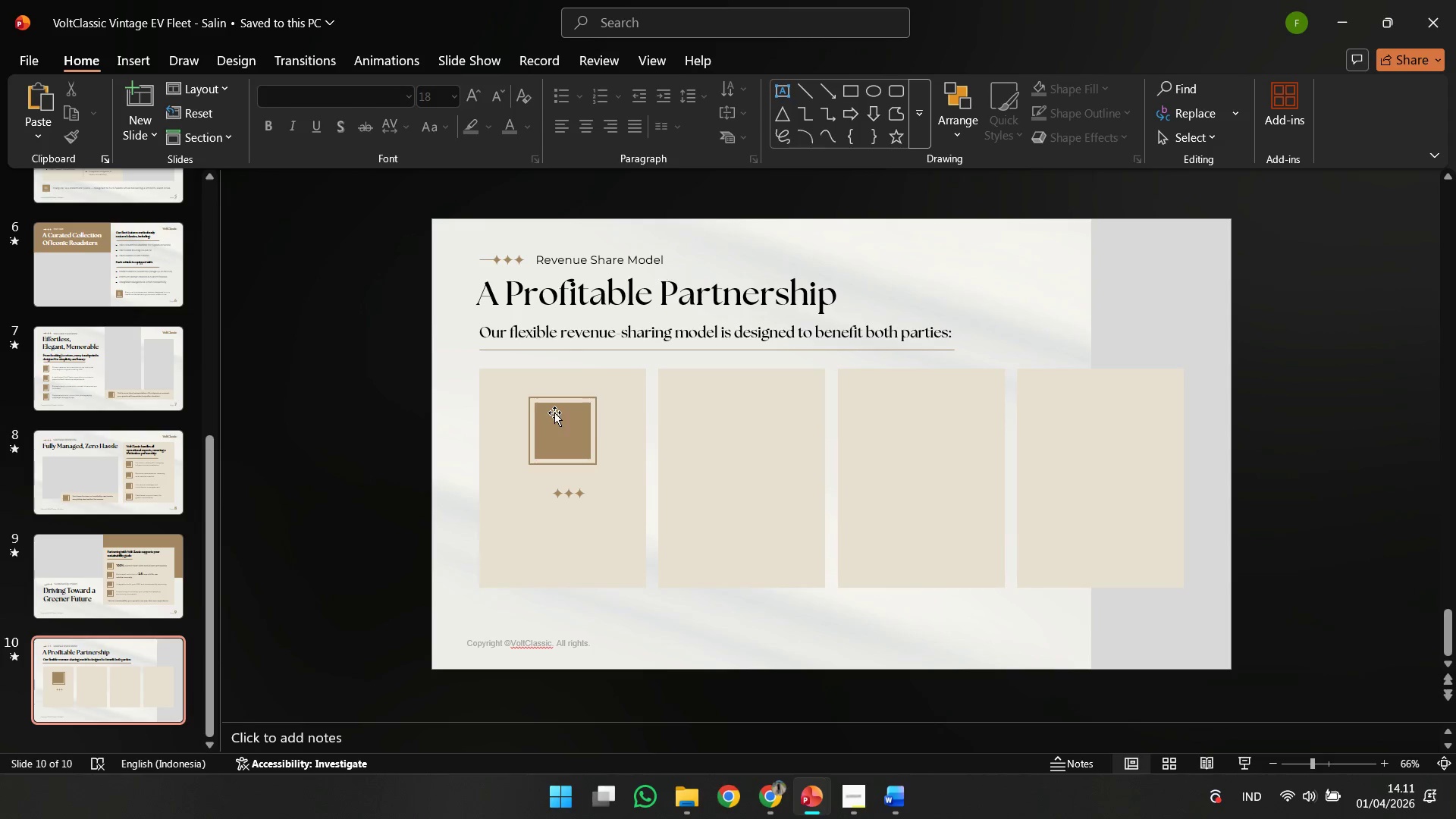 
left_click([554, 413])
 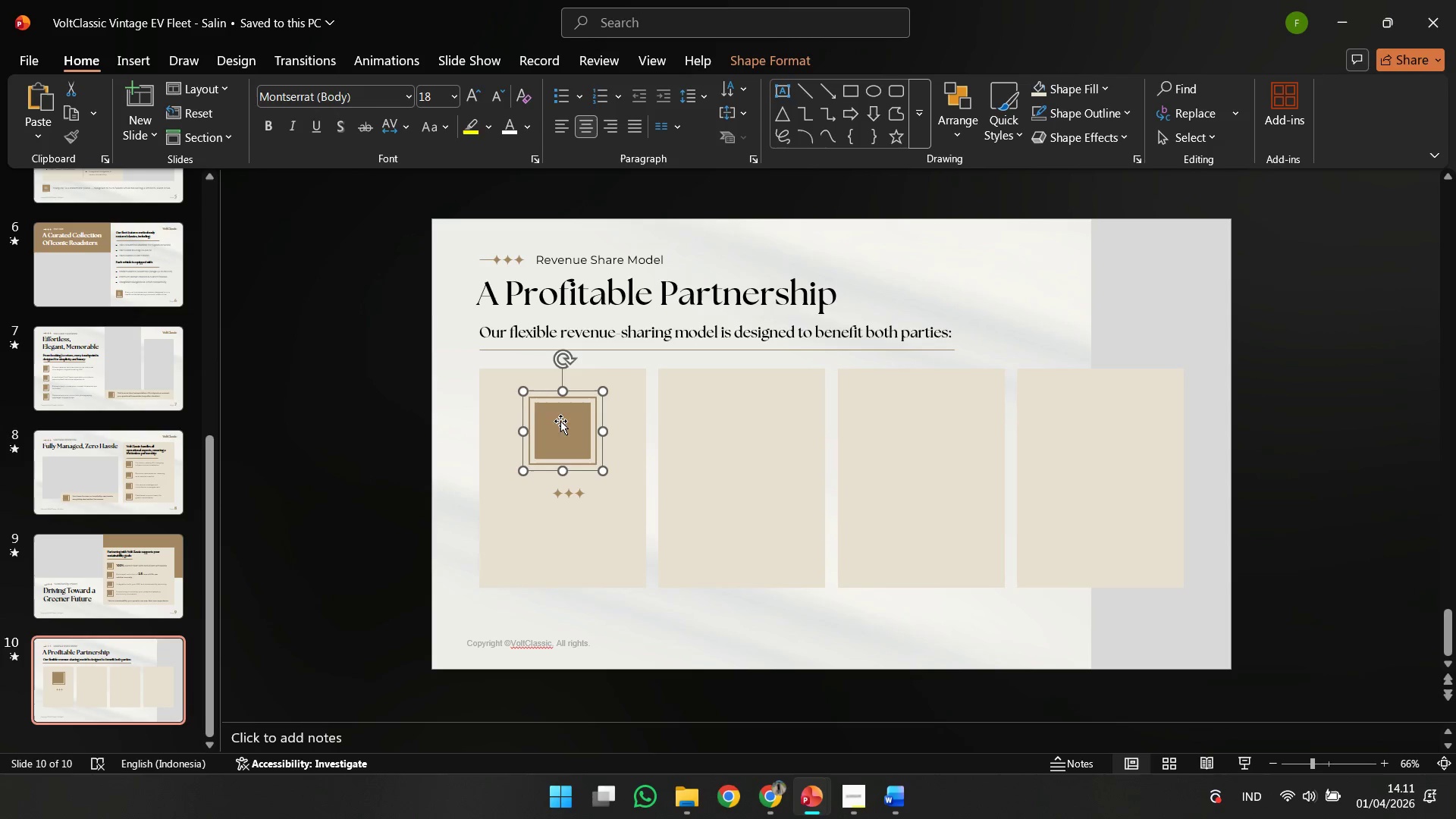 
hold_key(key=ShiftLeft, duration=0.8)
left_click_drag(start_coordinate=[560, 421], to_coordinate=[560, 410])
 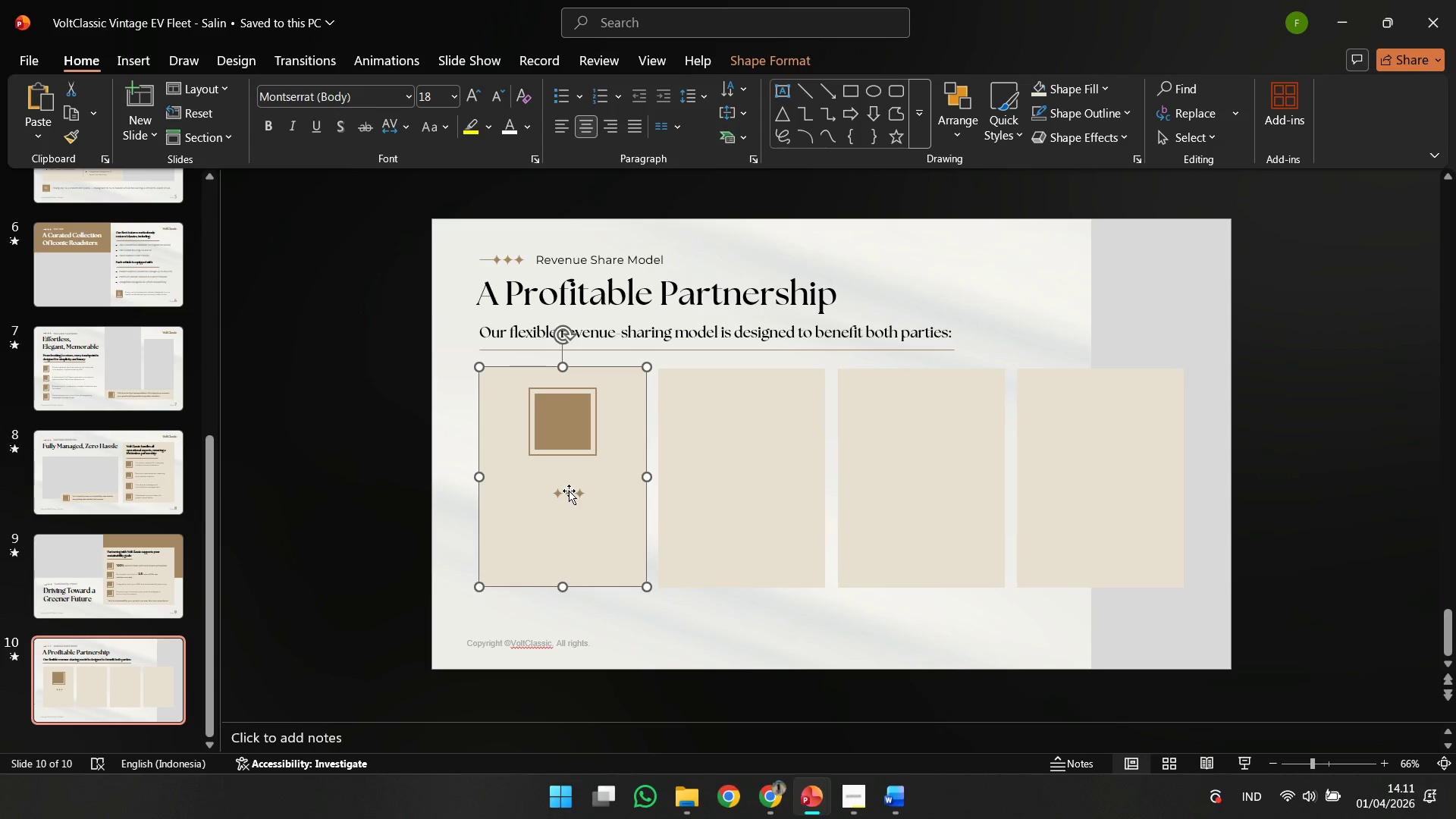 
double_click([568, 494])
 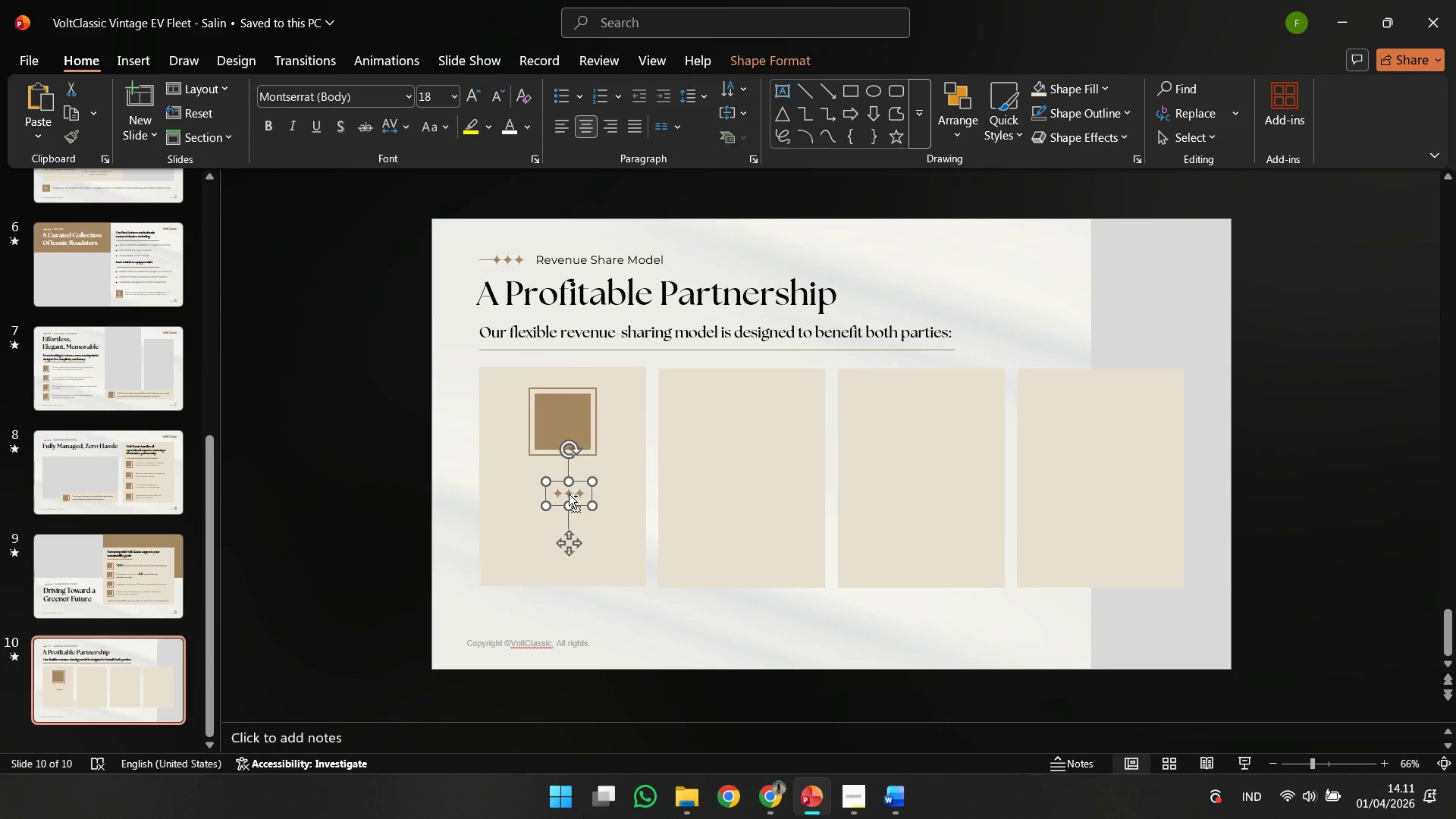 
key(Control+ControlLeft)
 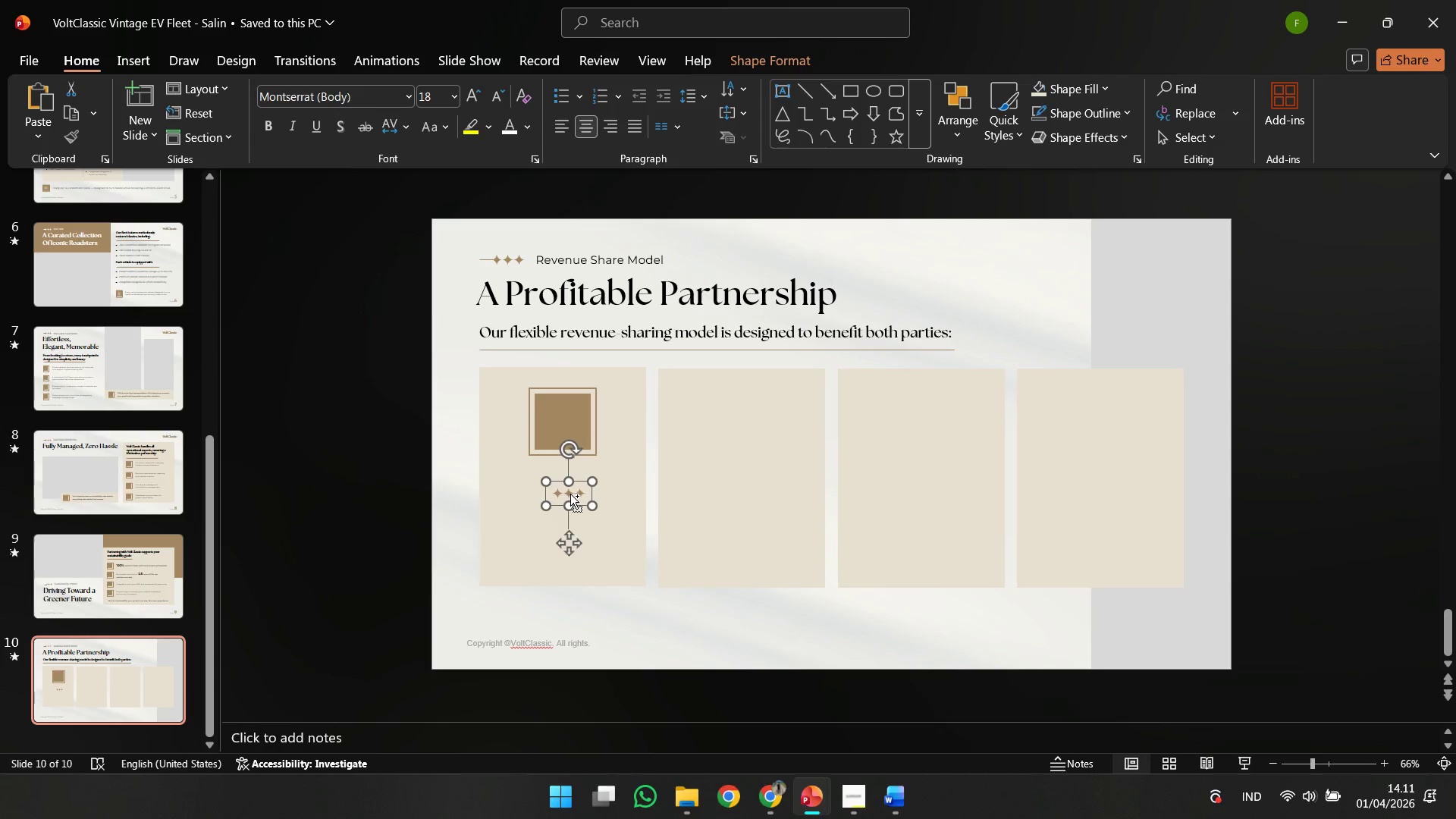 
key(Control+Z)
 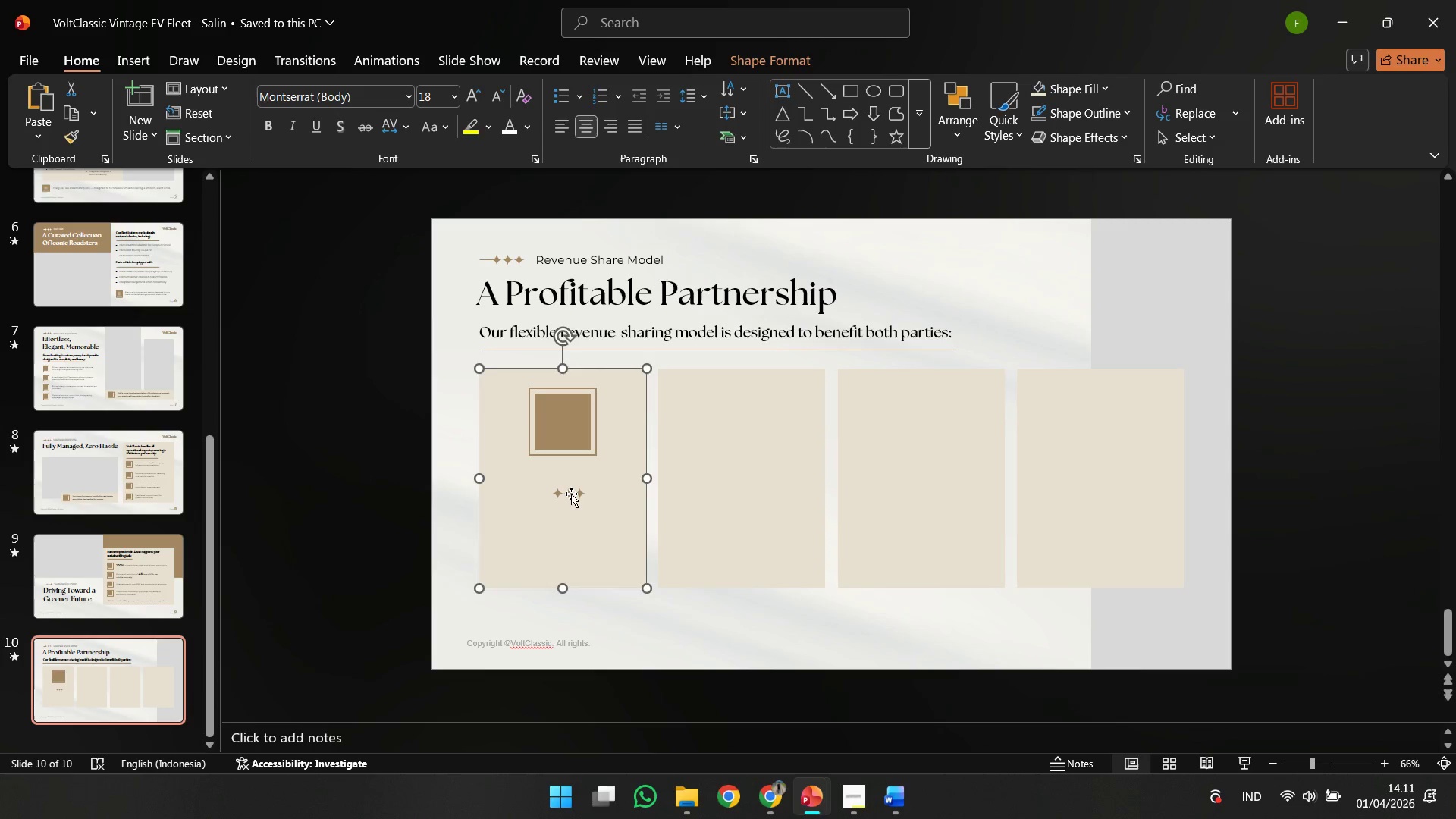 
left_click([571, 494])
 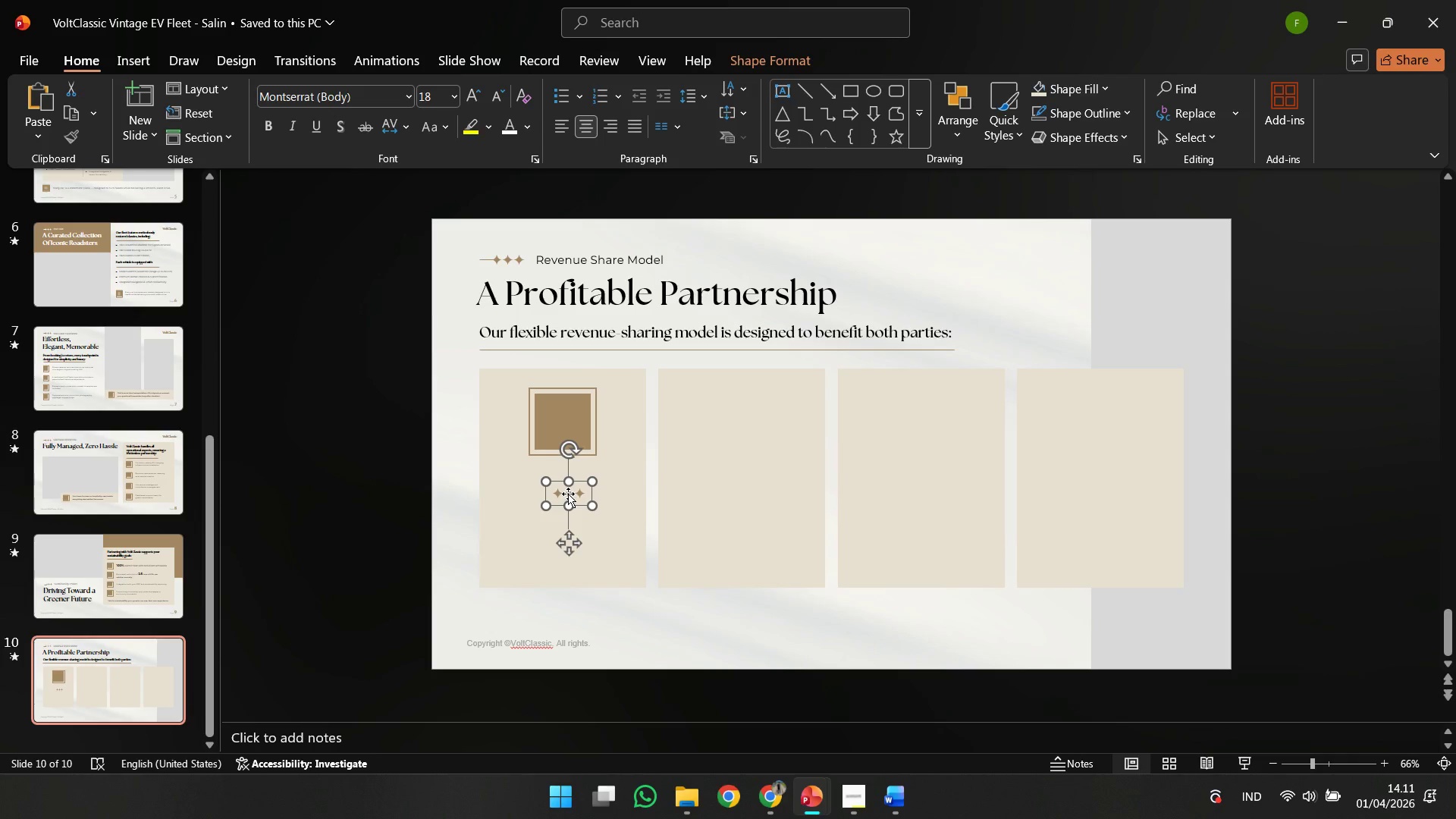 
left_click_drag(start_coordinate=[566, 494], to_coordinate=[560, 482])
 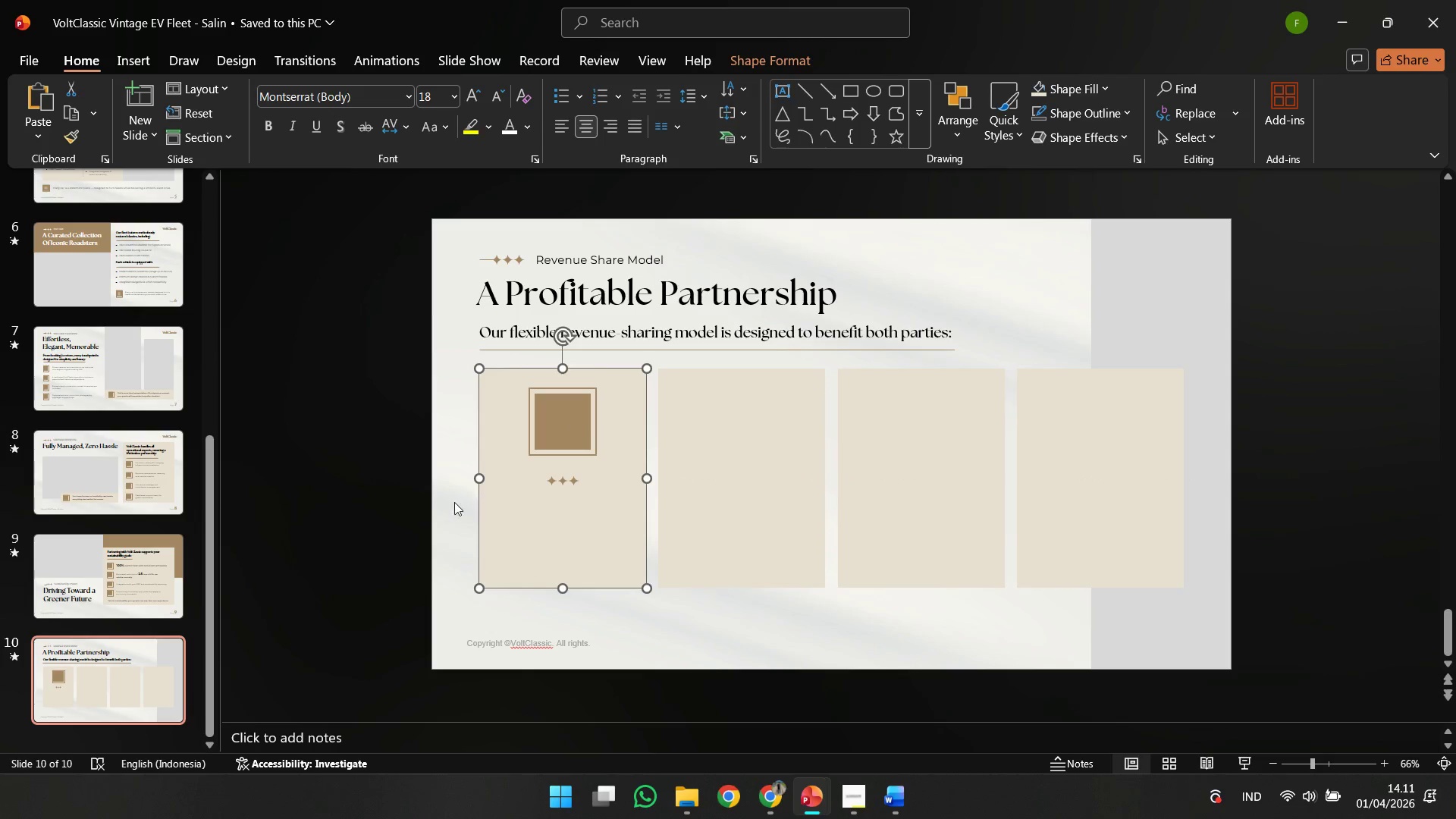 
double_click([420, 502])
 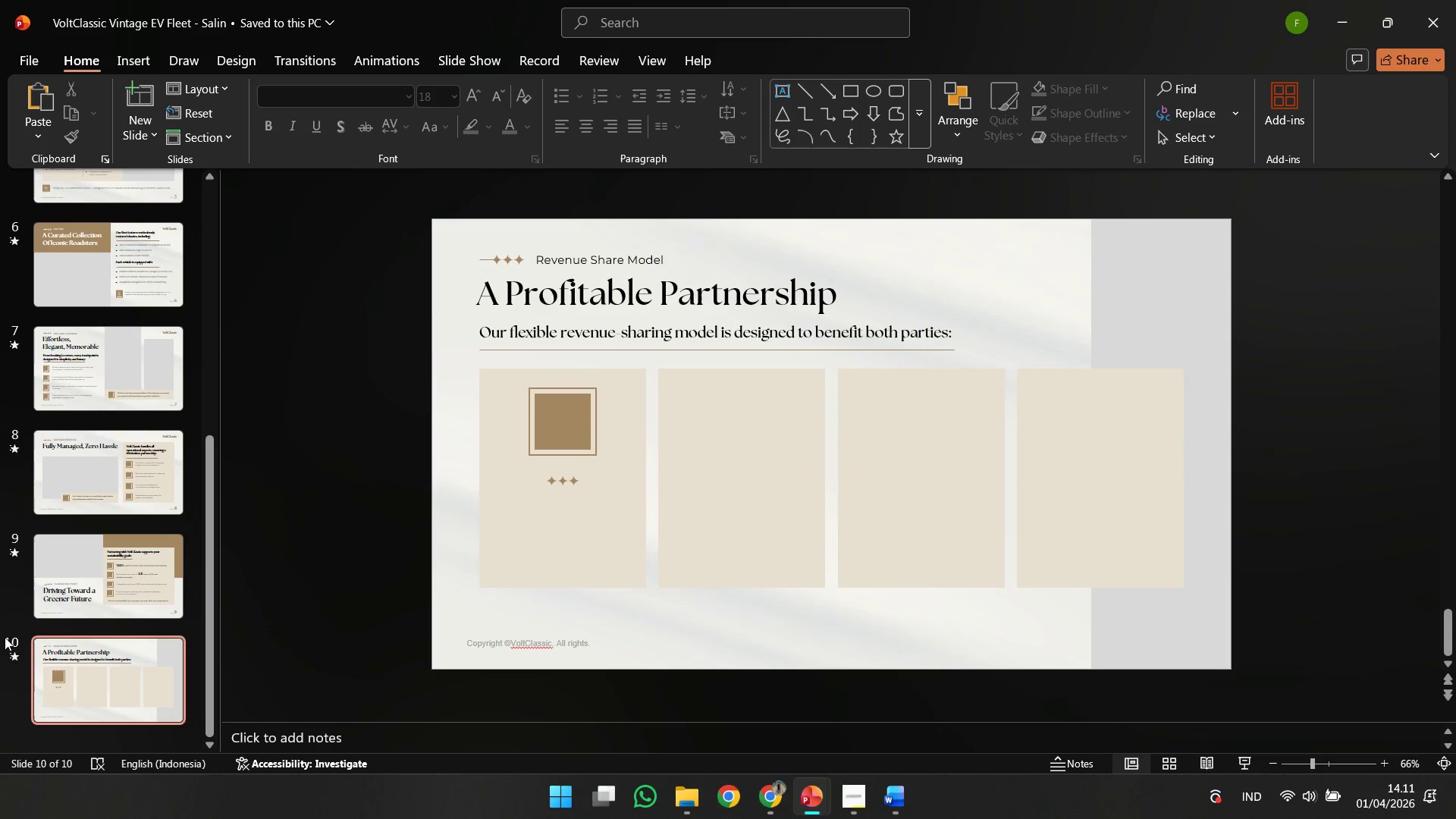 
left_click([89, 592])
 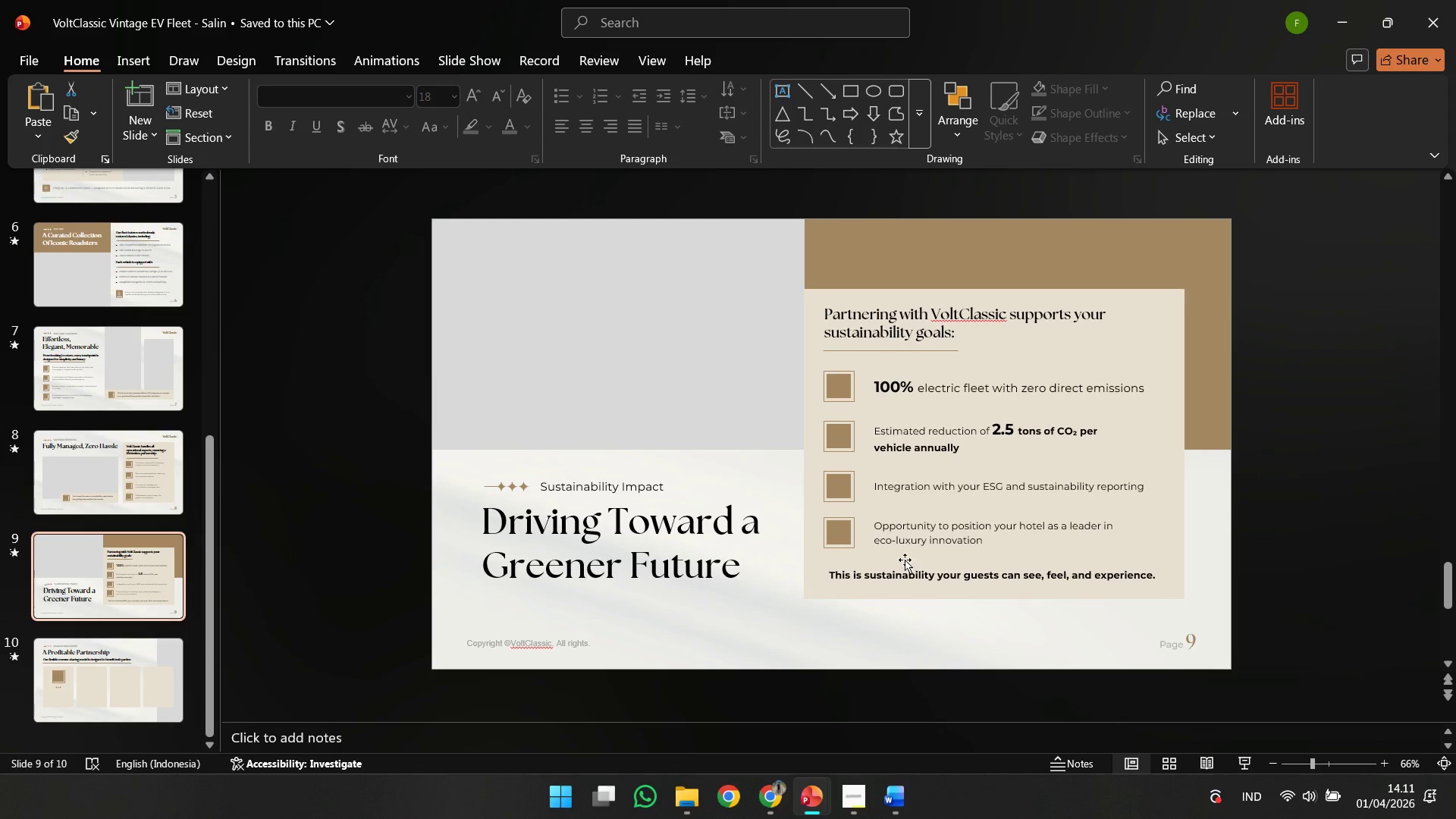 
left_click([918, 539])
 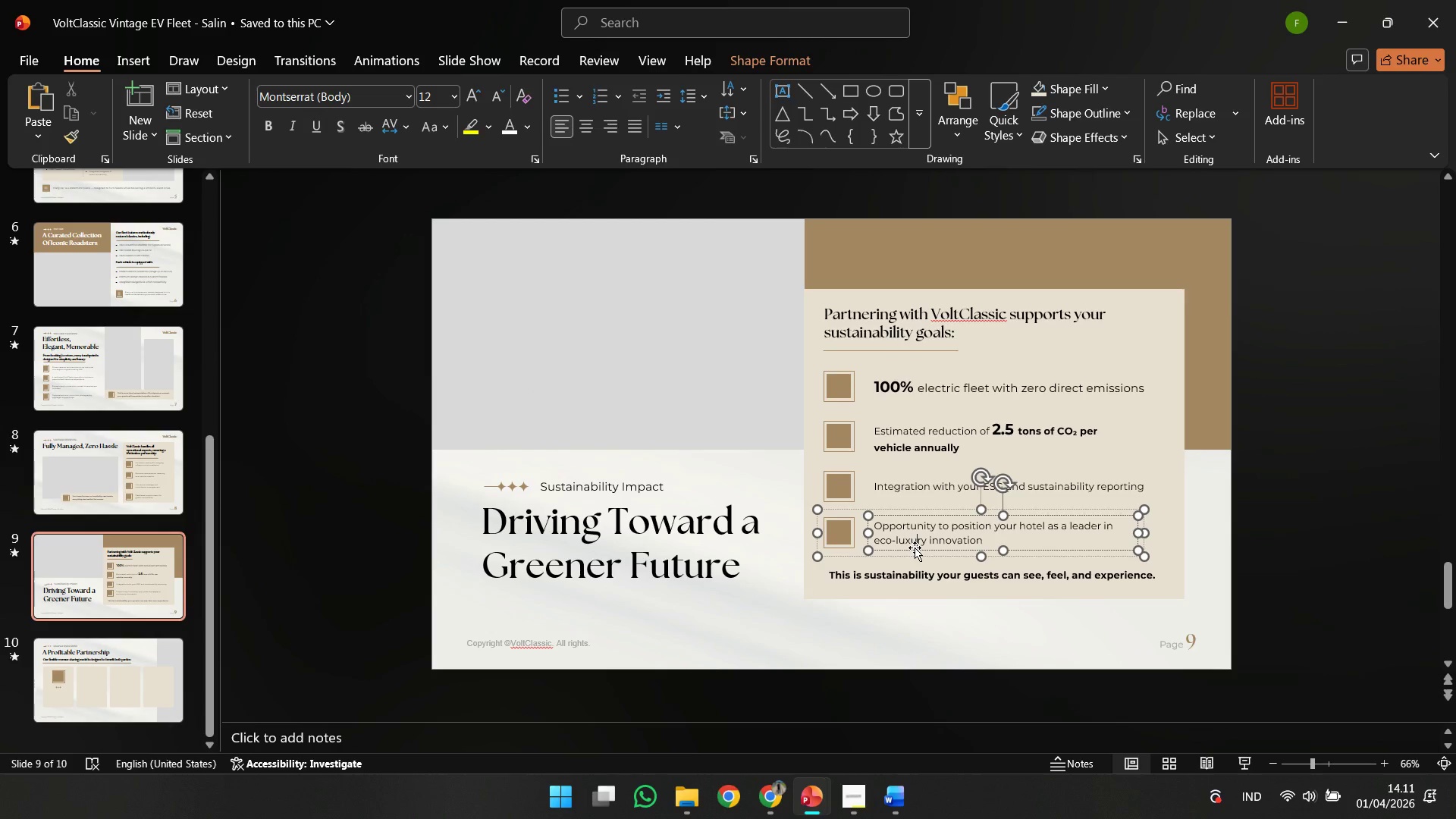 
left_click([915, 548])
 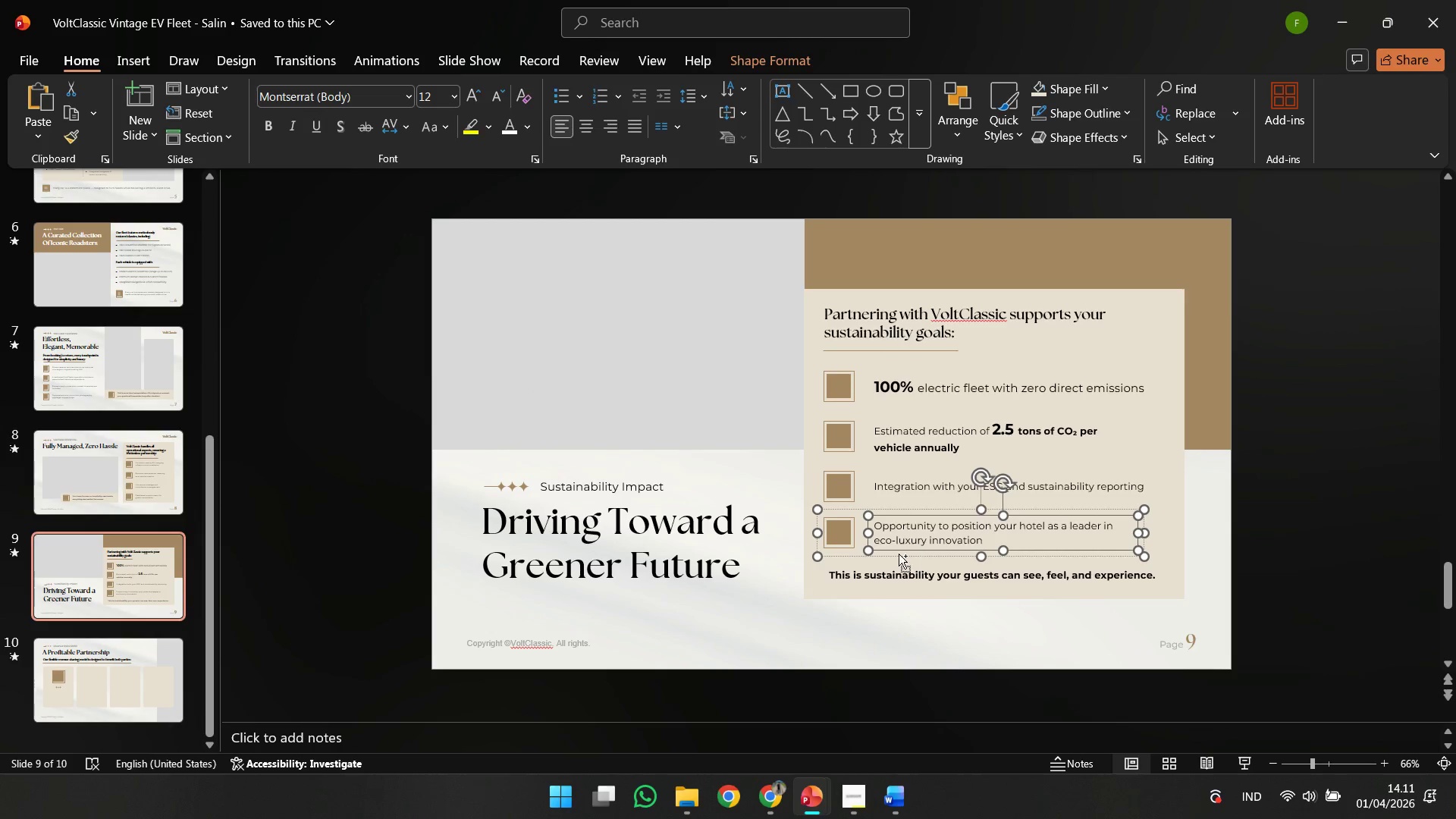 
key(Control+C)
 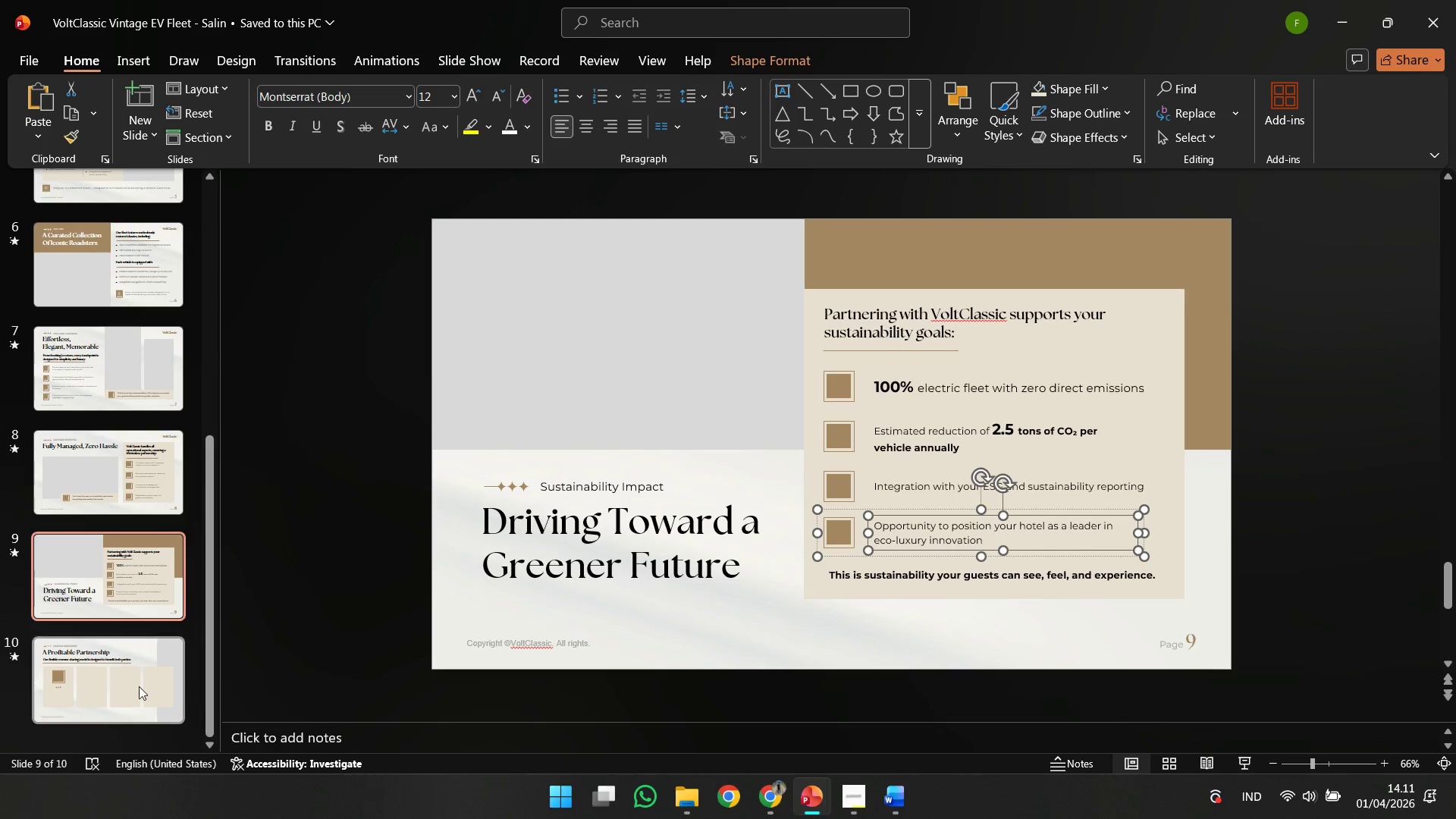 
left_click([139, 686])
 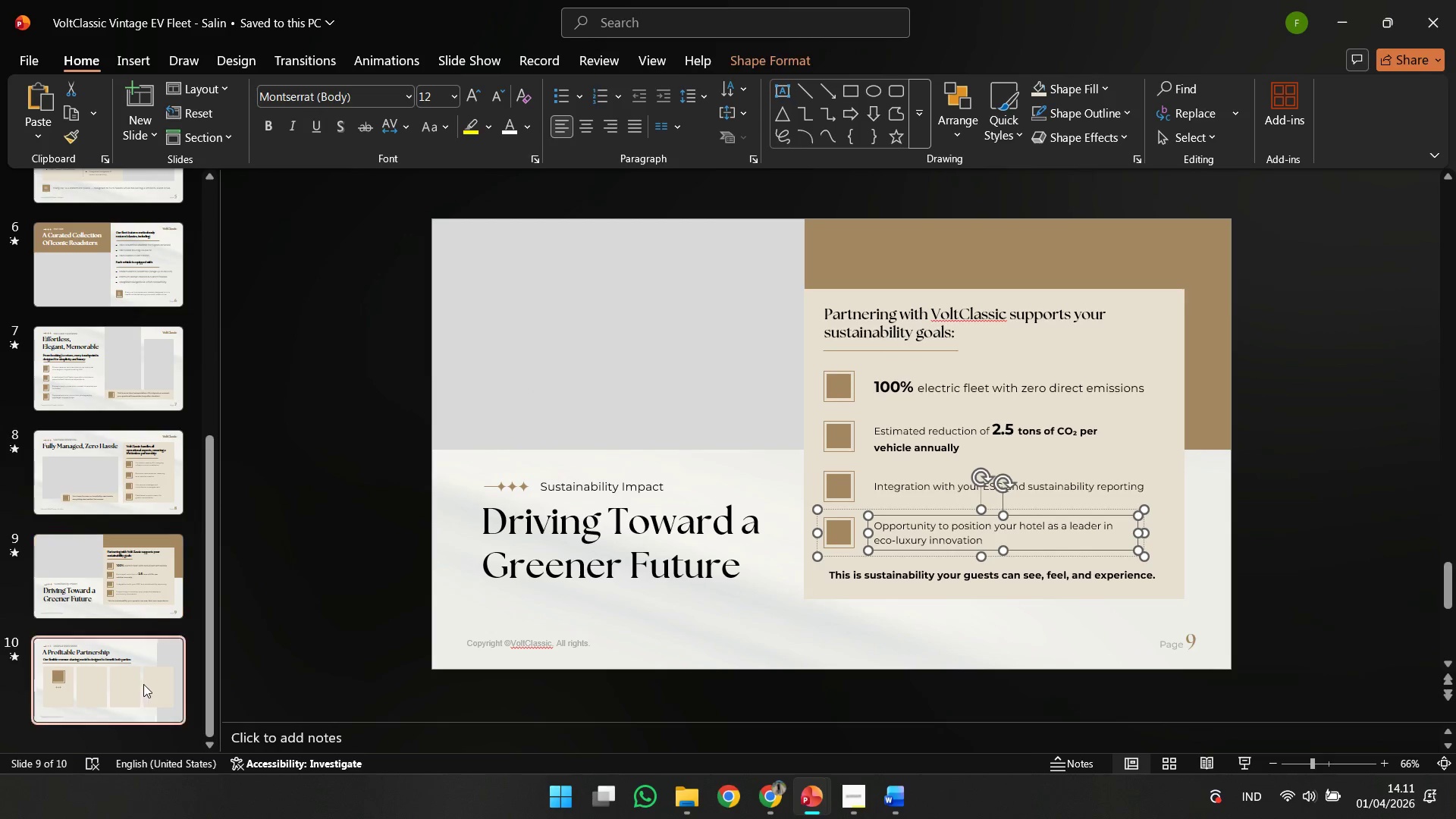 
key(Control+V)
 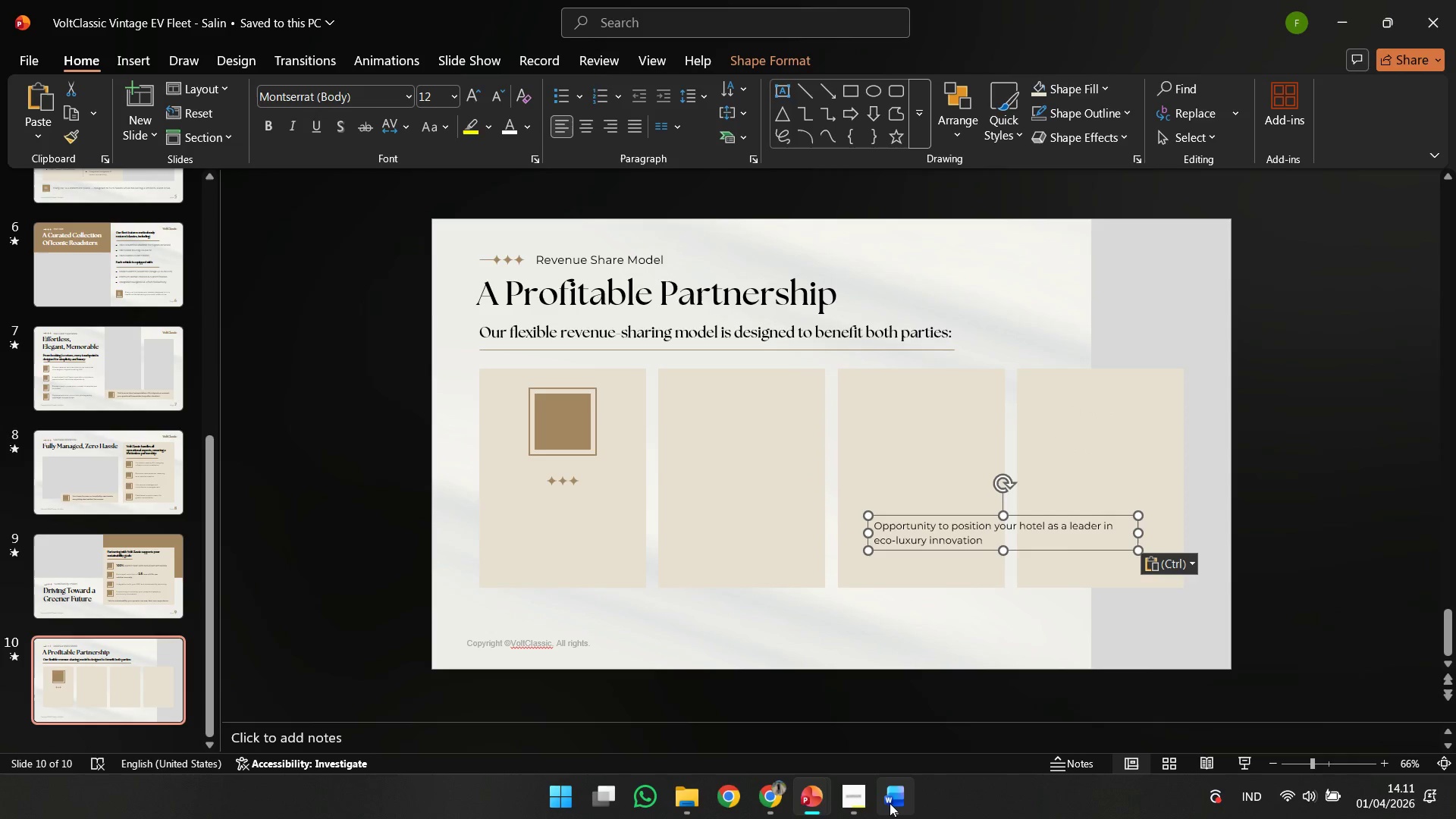 
left_click([890, 803])
 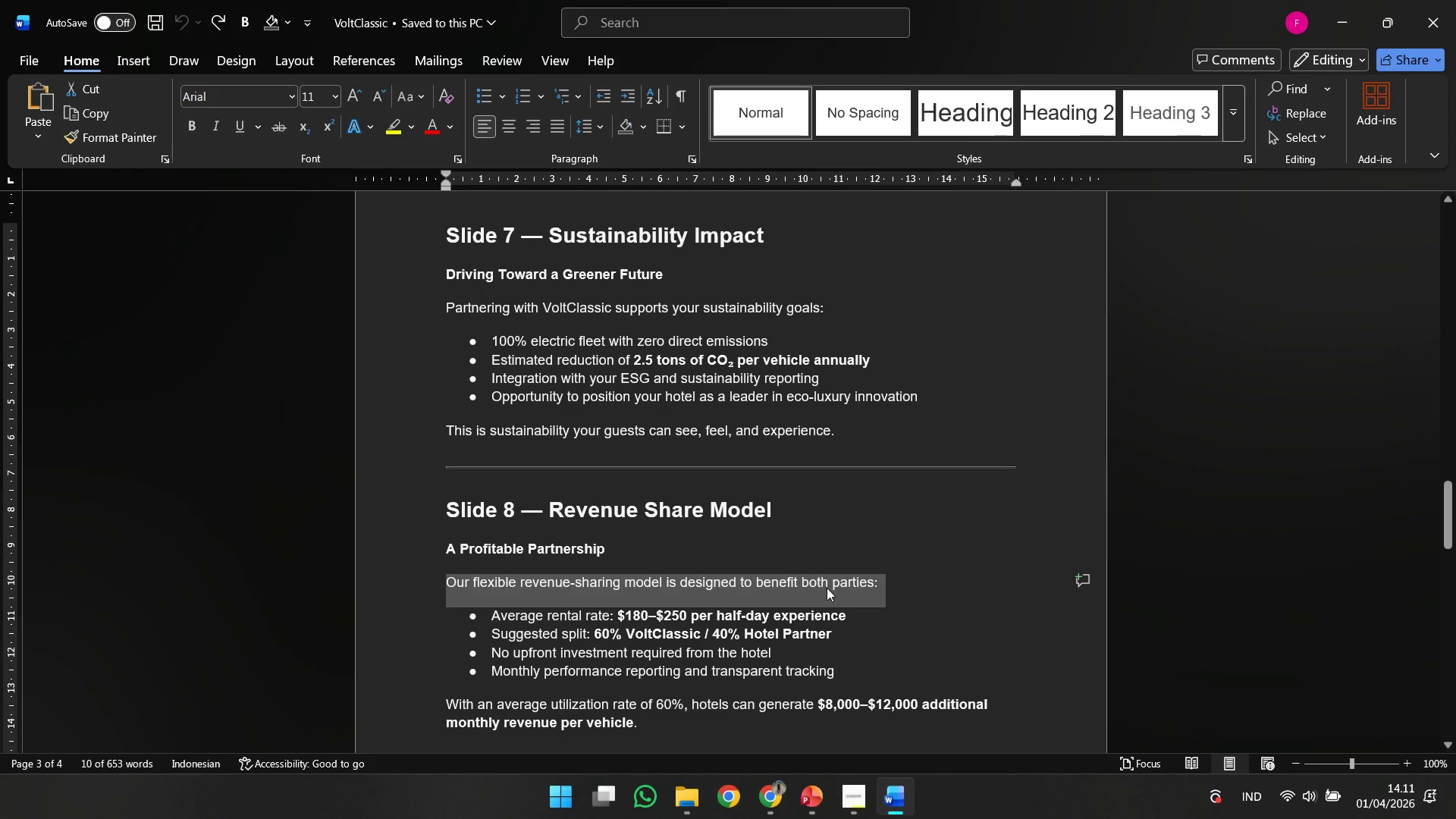 
left_click([850, 607])
 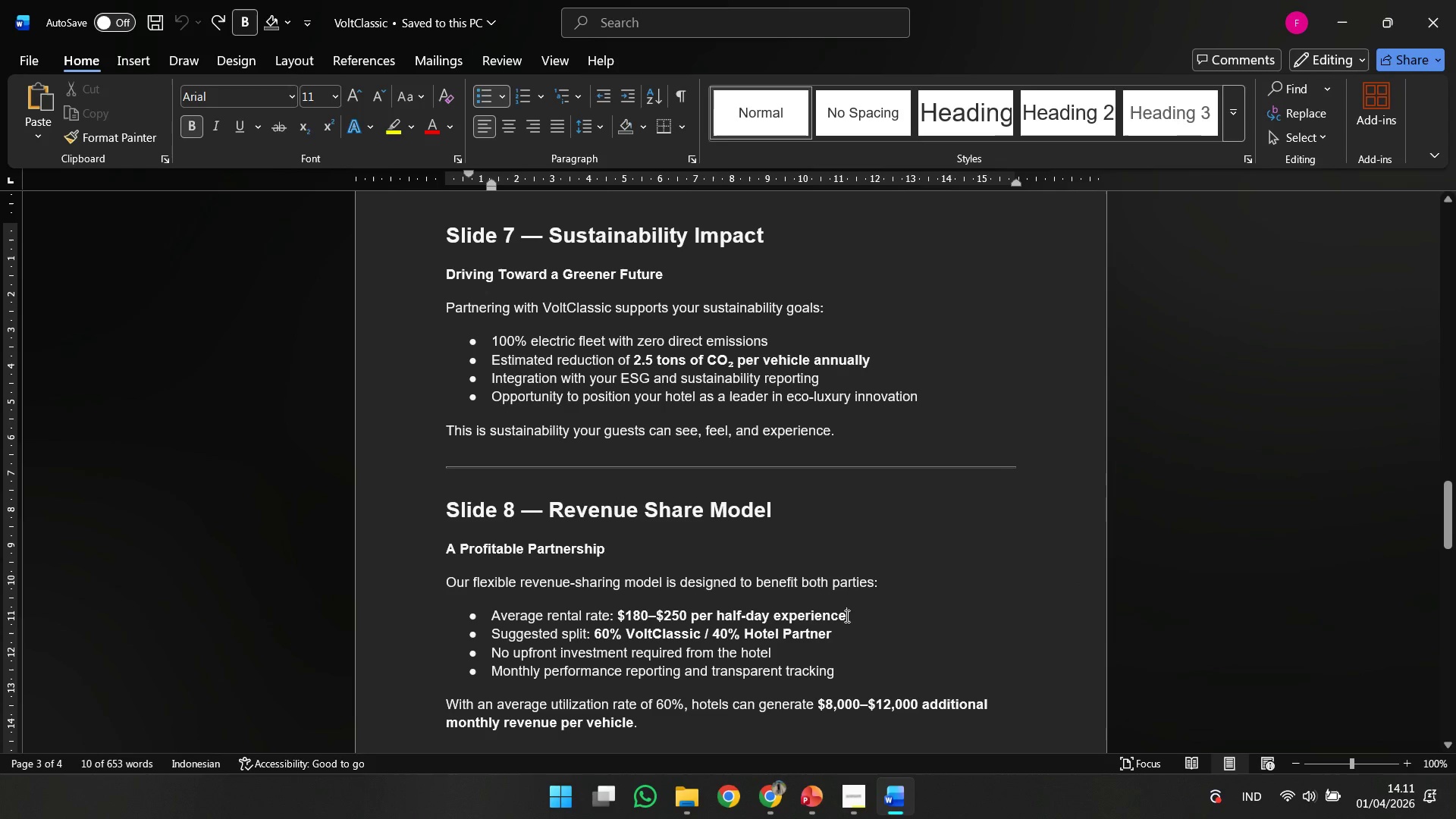 
left_click_drag(start_coordinate=[846, 616], to_coordinate=[461, 617])
 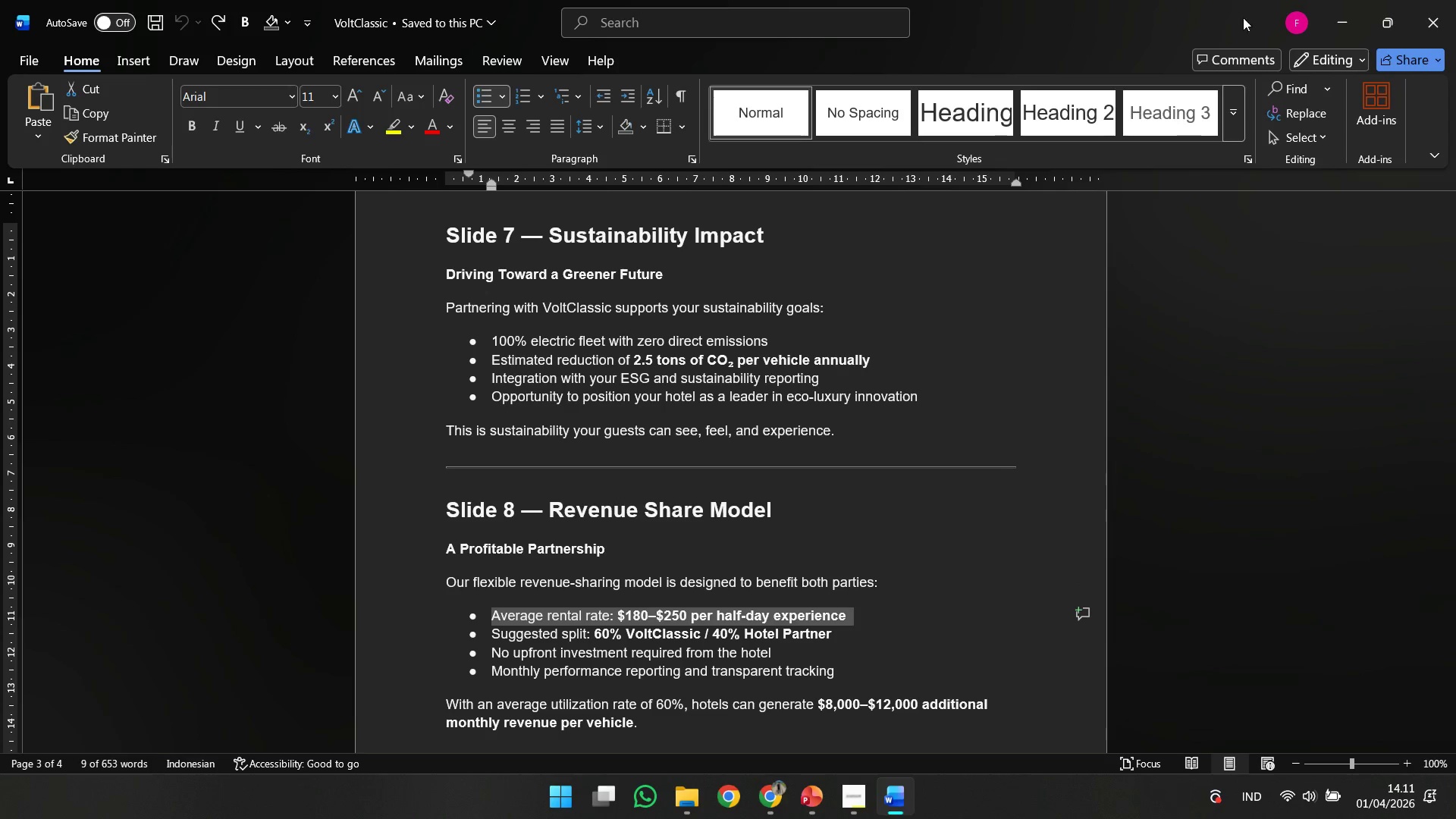 
key(Control+C)
 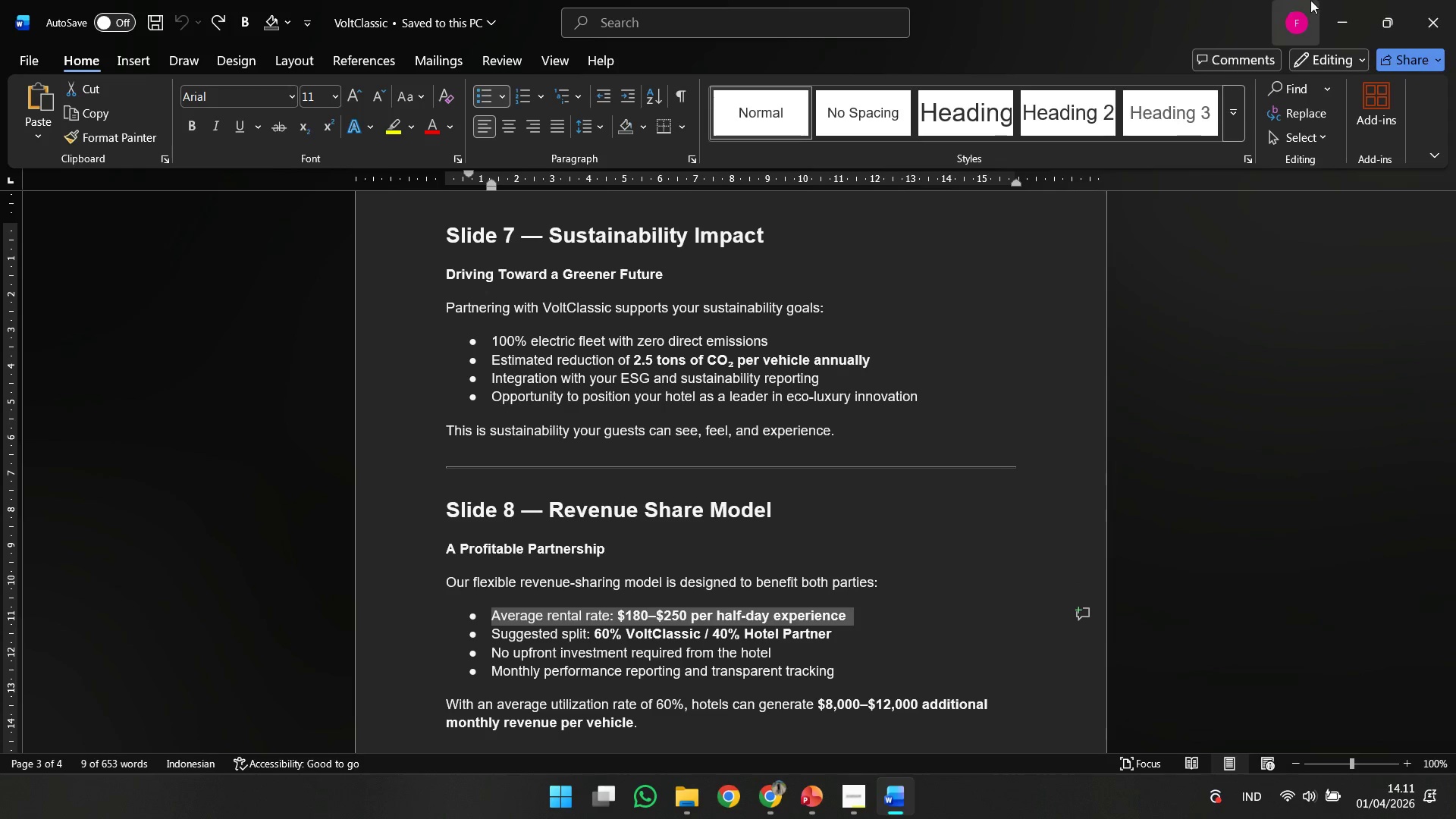 
left_click([1323, 0])
 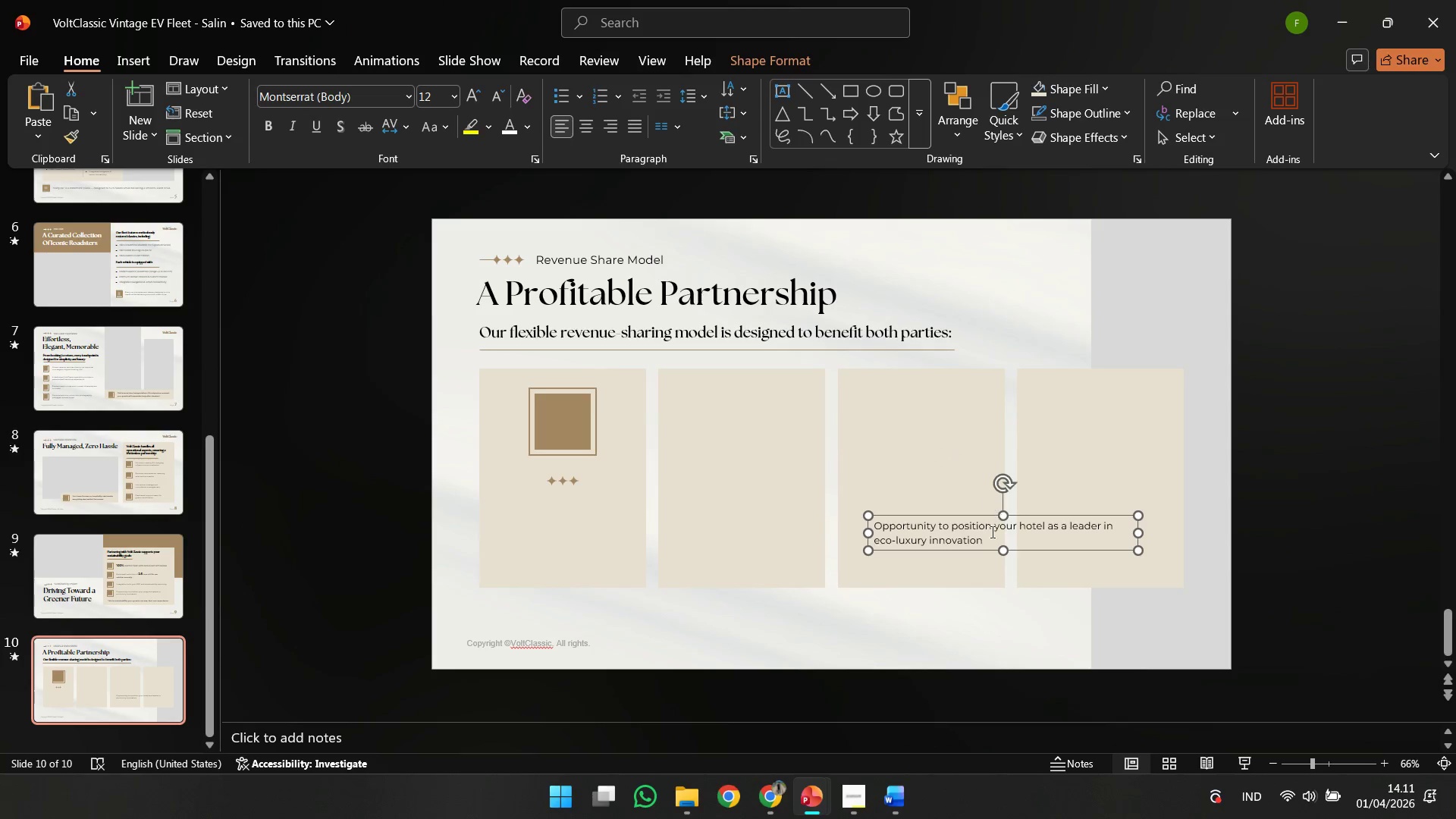 
left_click([990, 533])
 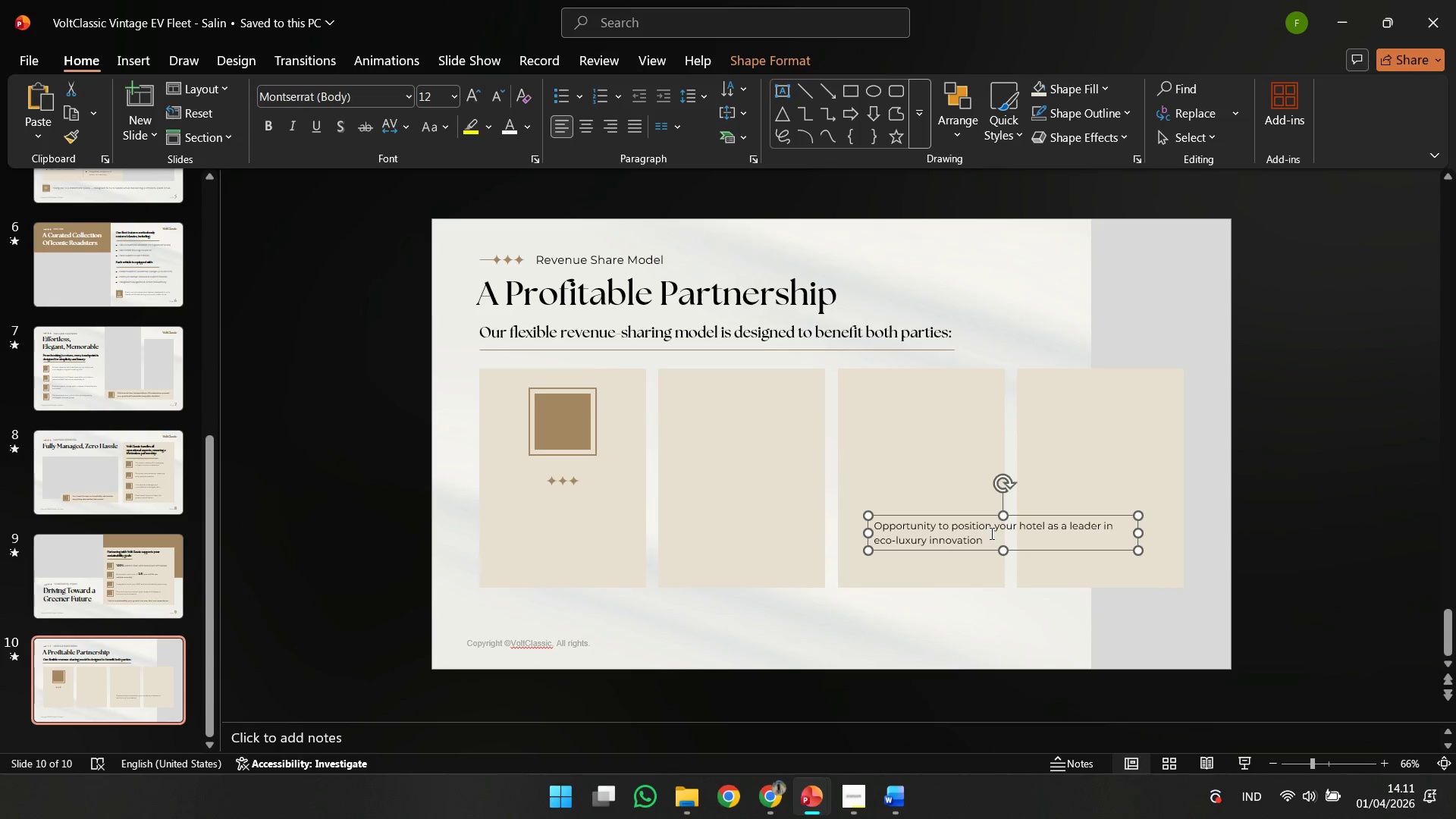 
key(Control+ControlLeft)
 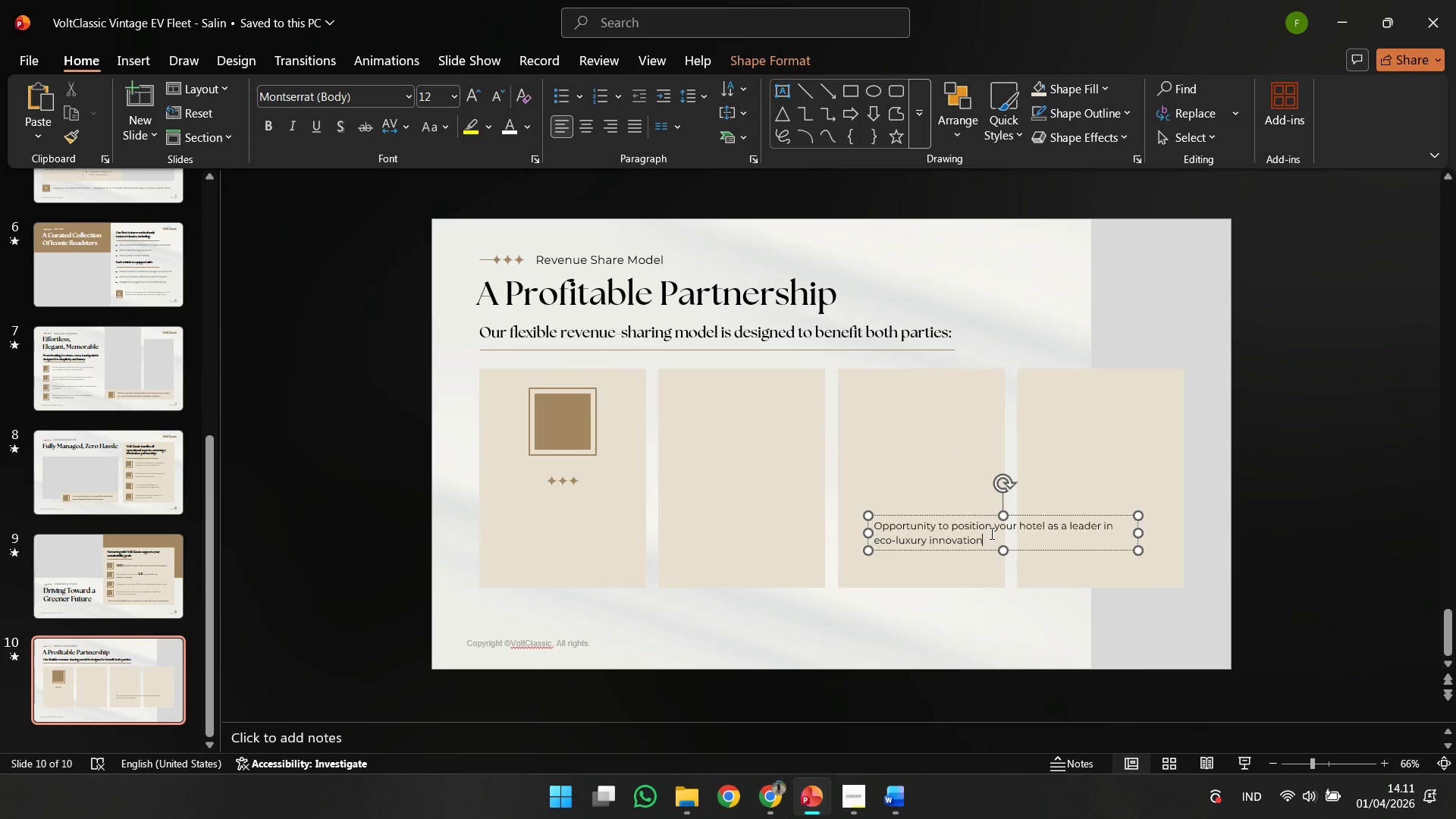 
key(Control+A)
 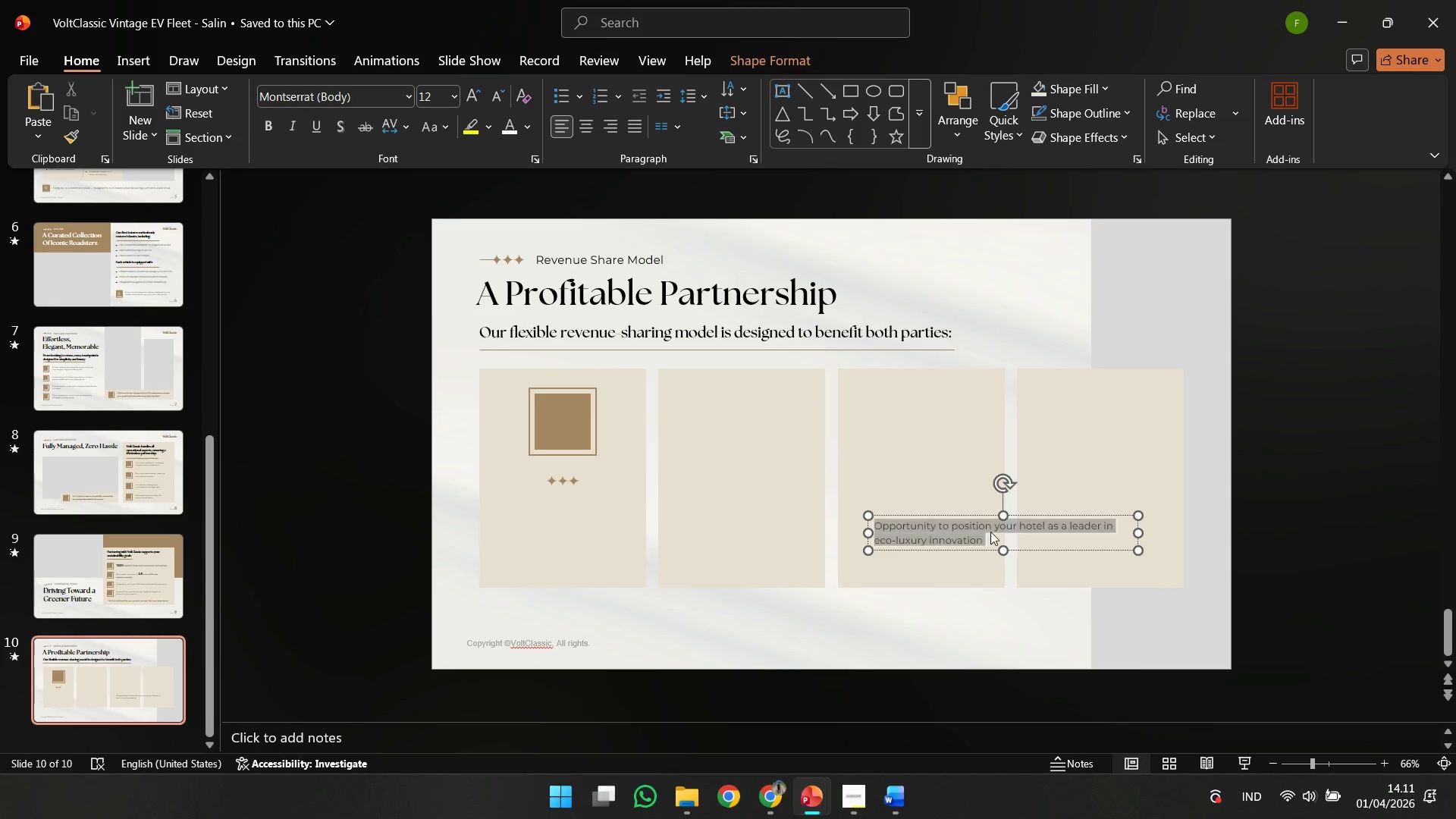 
right_click([990, 532])
 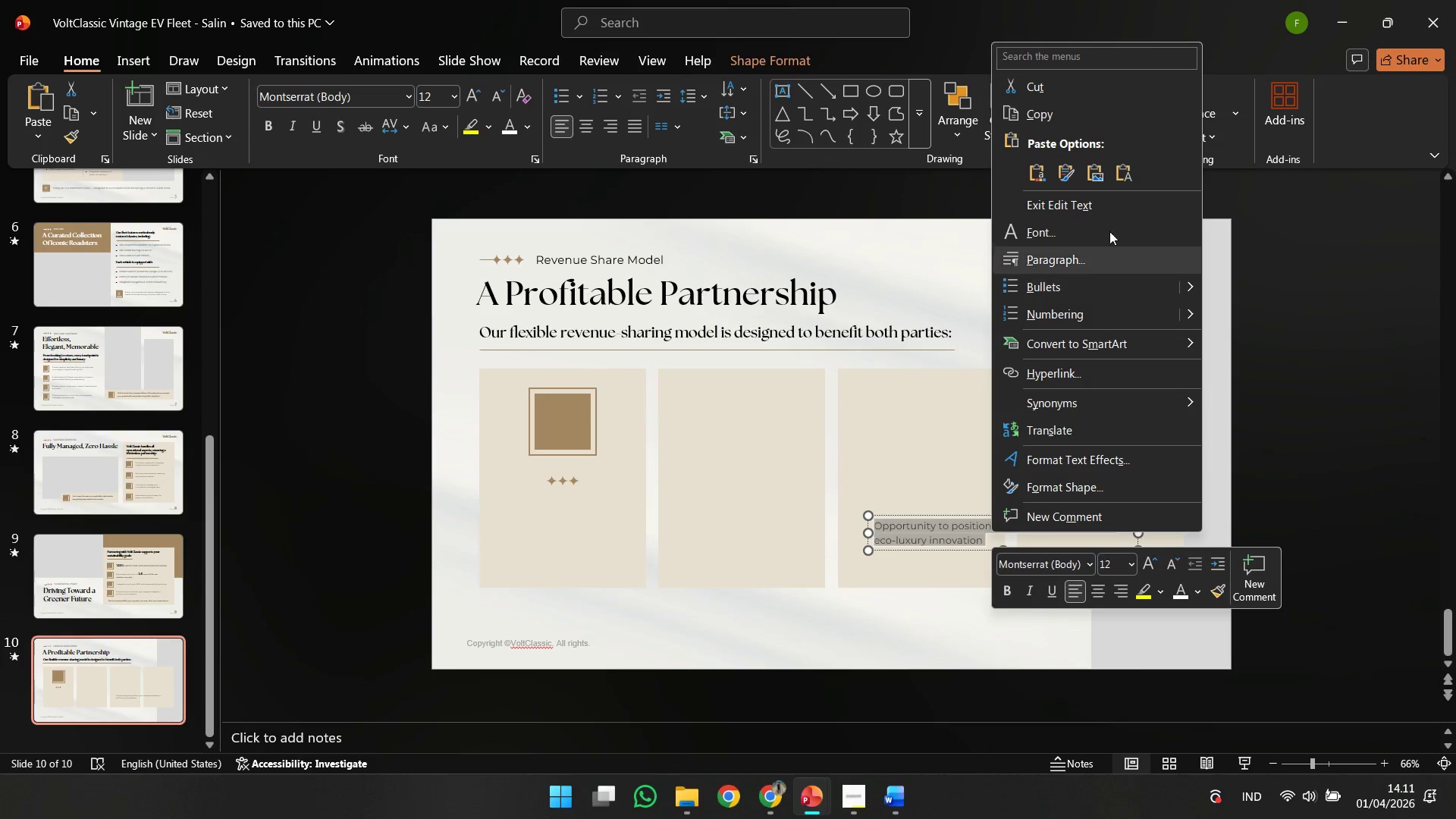 
left_click([1117, 167])
 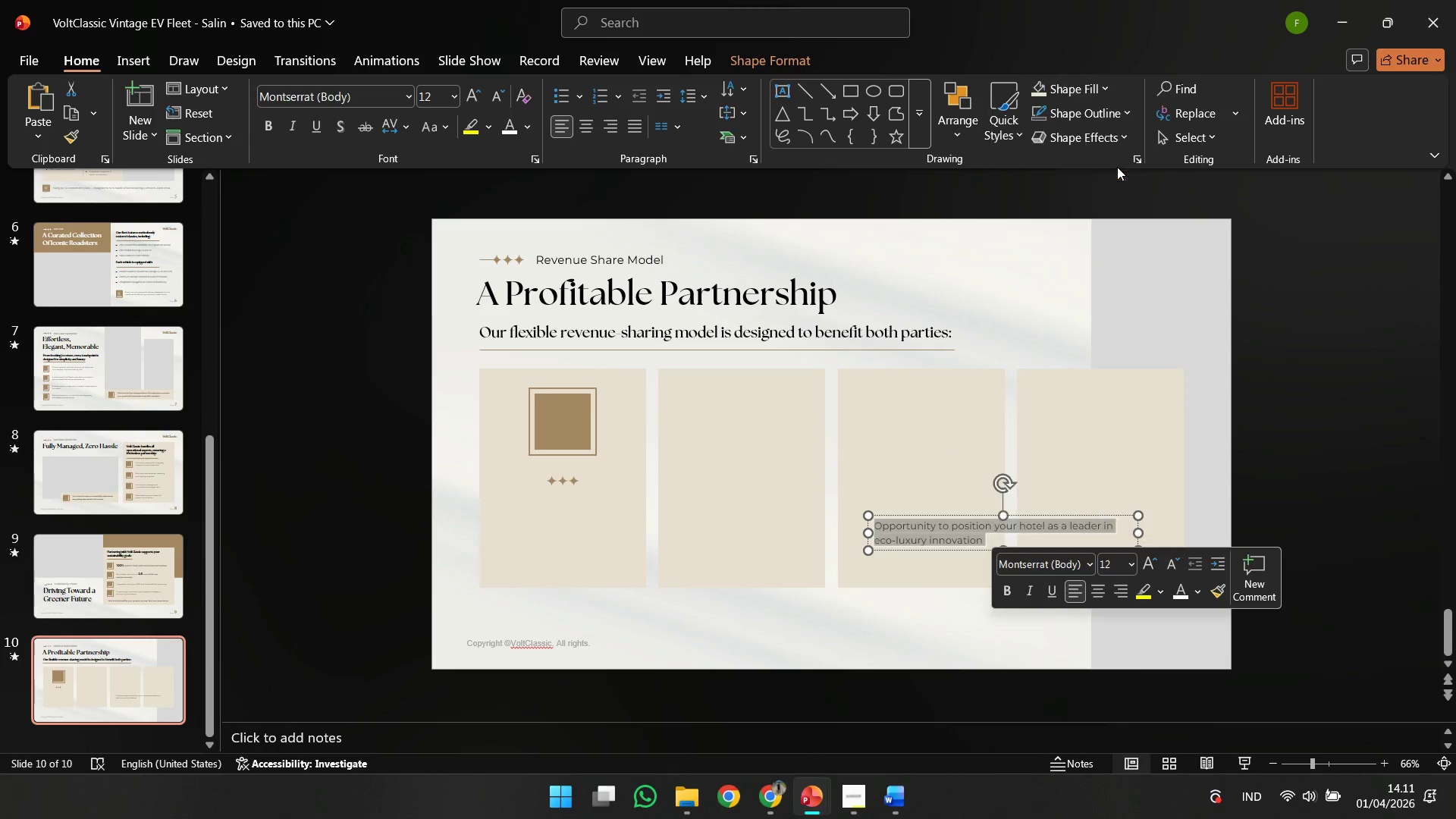 
key(Control+A)
 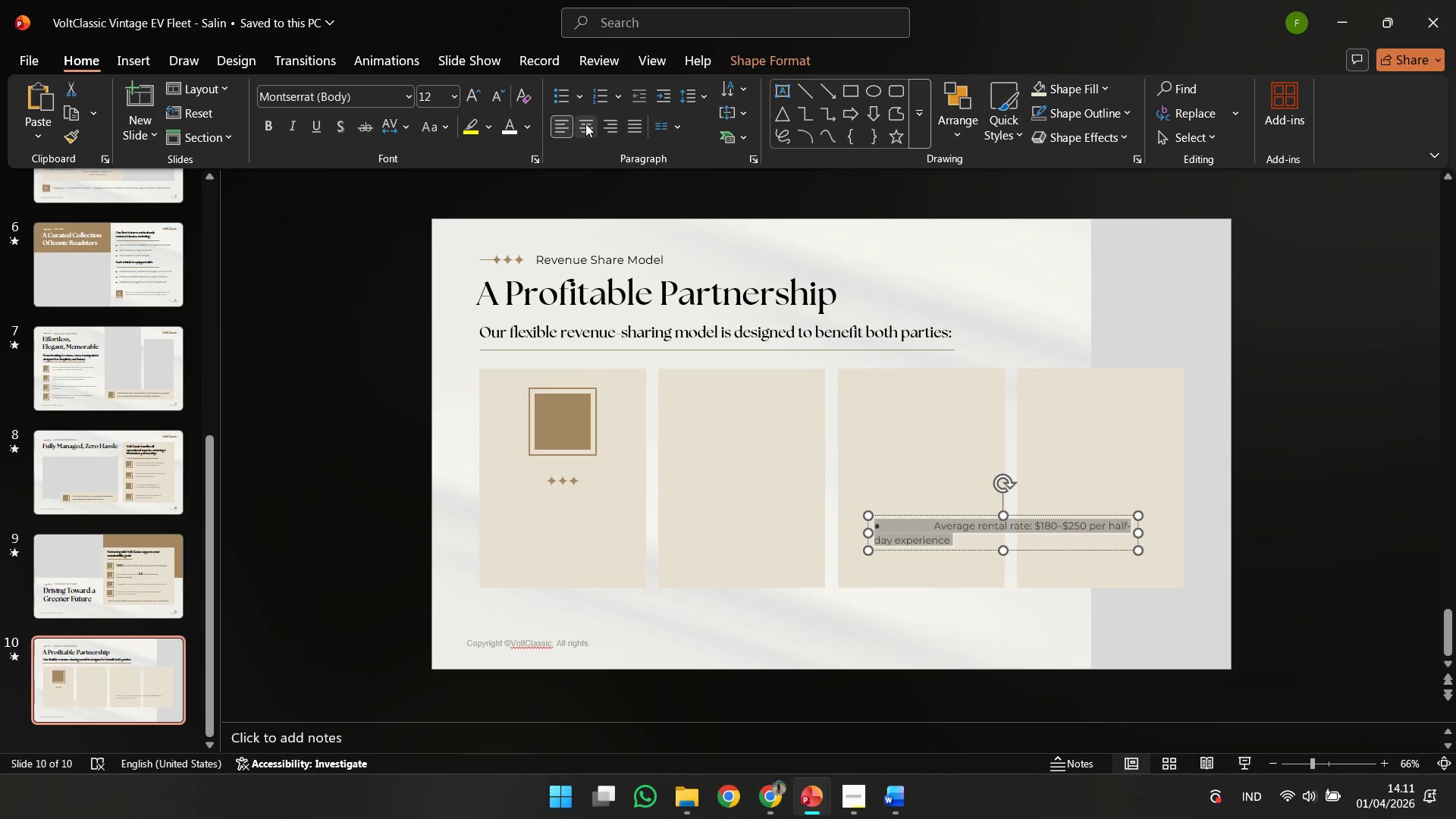 
left_click([585, 124])
 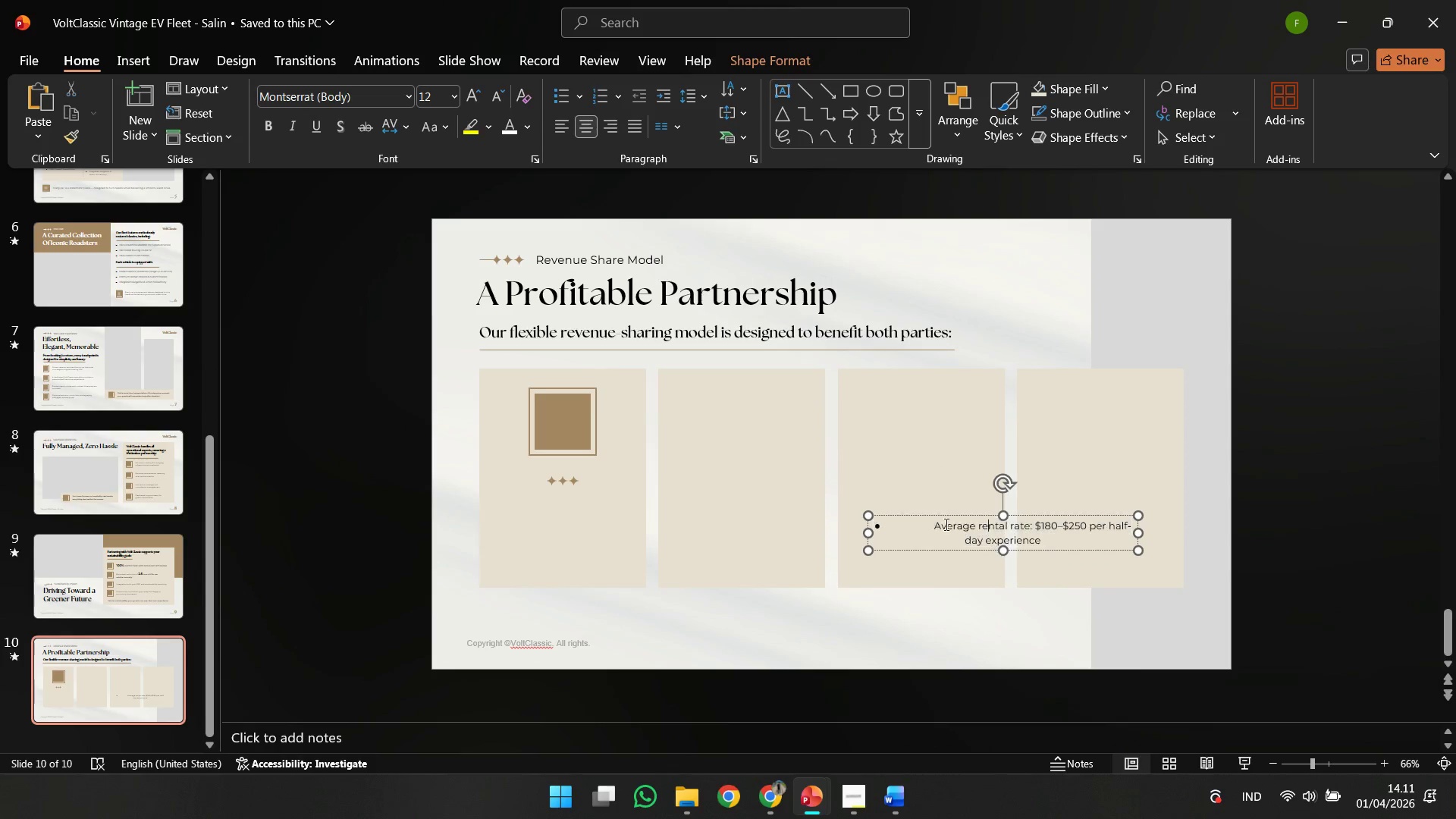 
double_click([935, 522])
 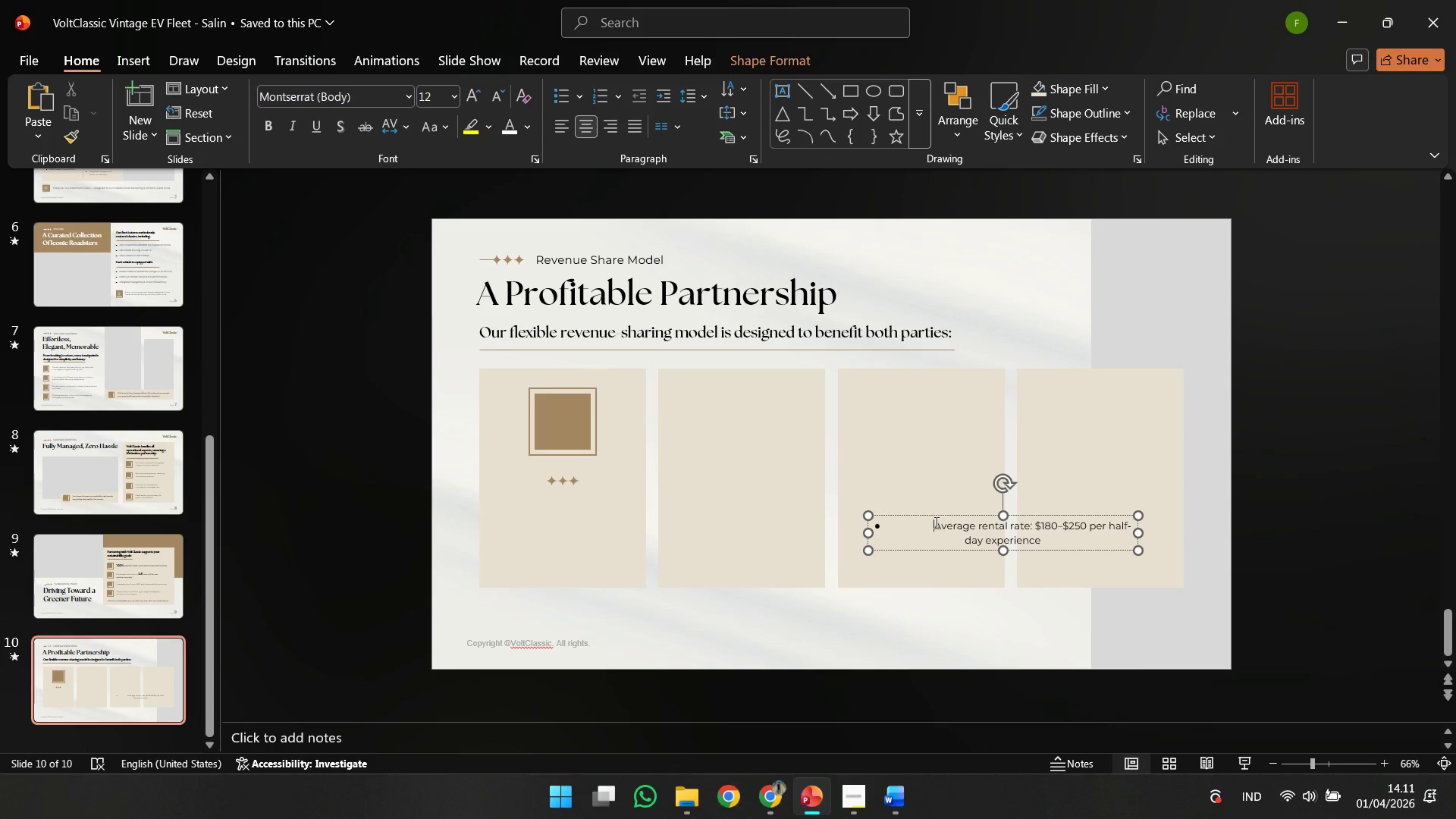 
key(Backspace)
 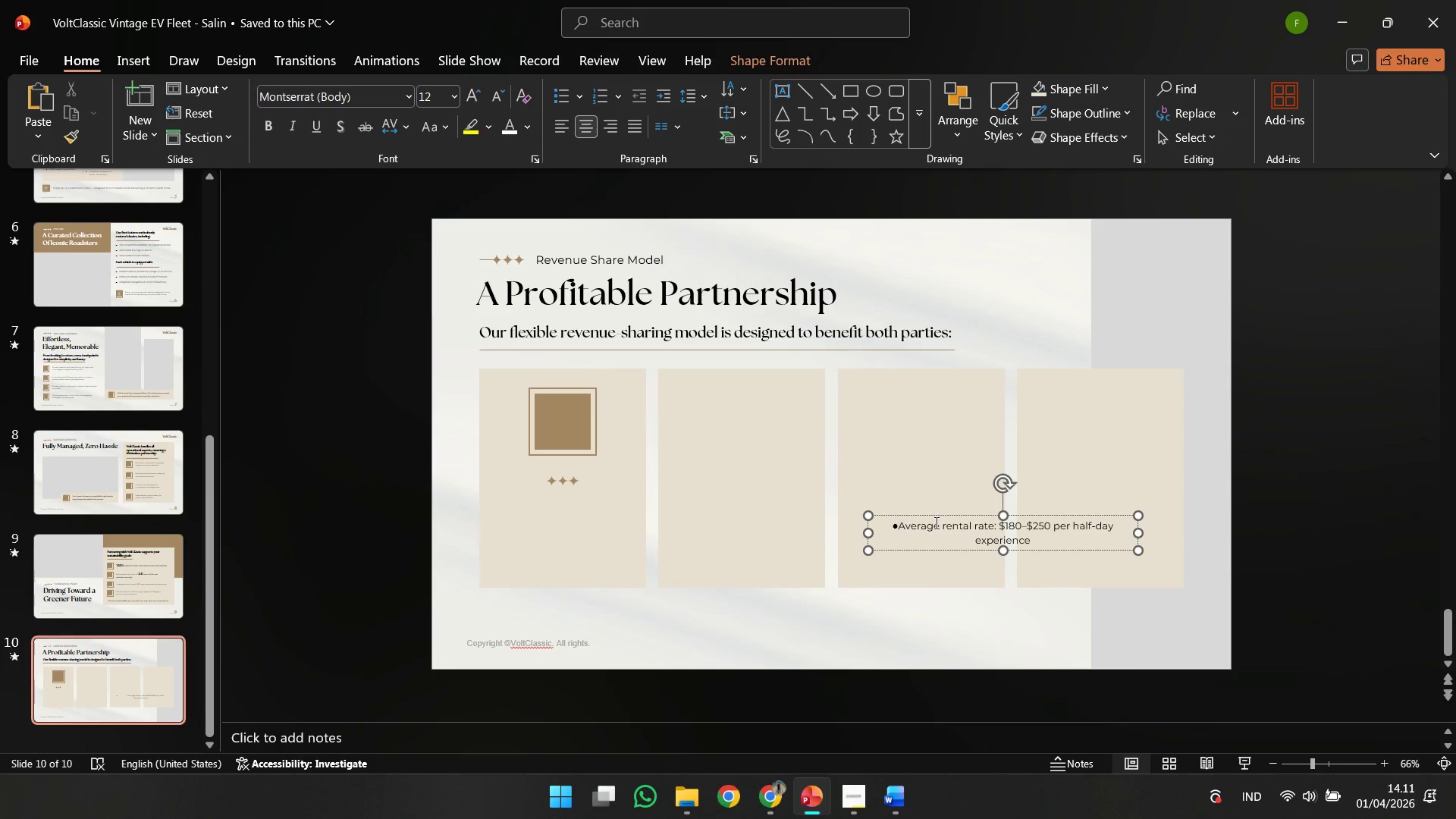 
key(Backspace)
 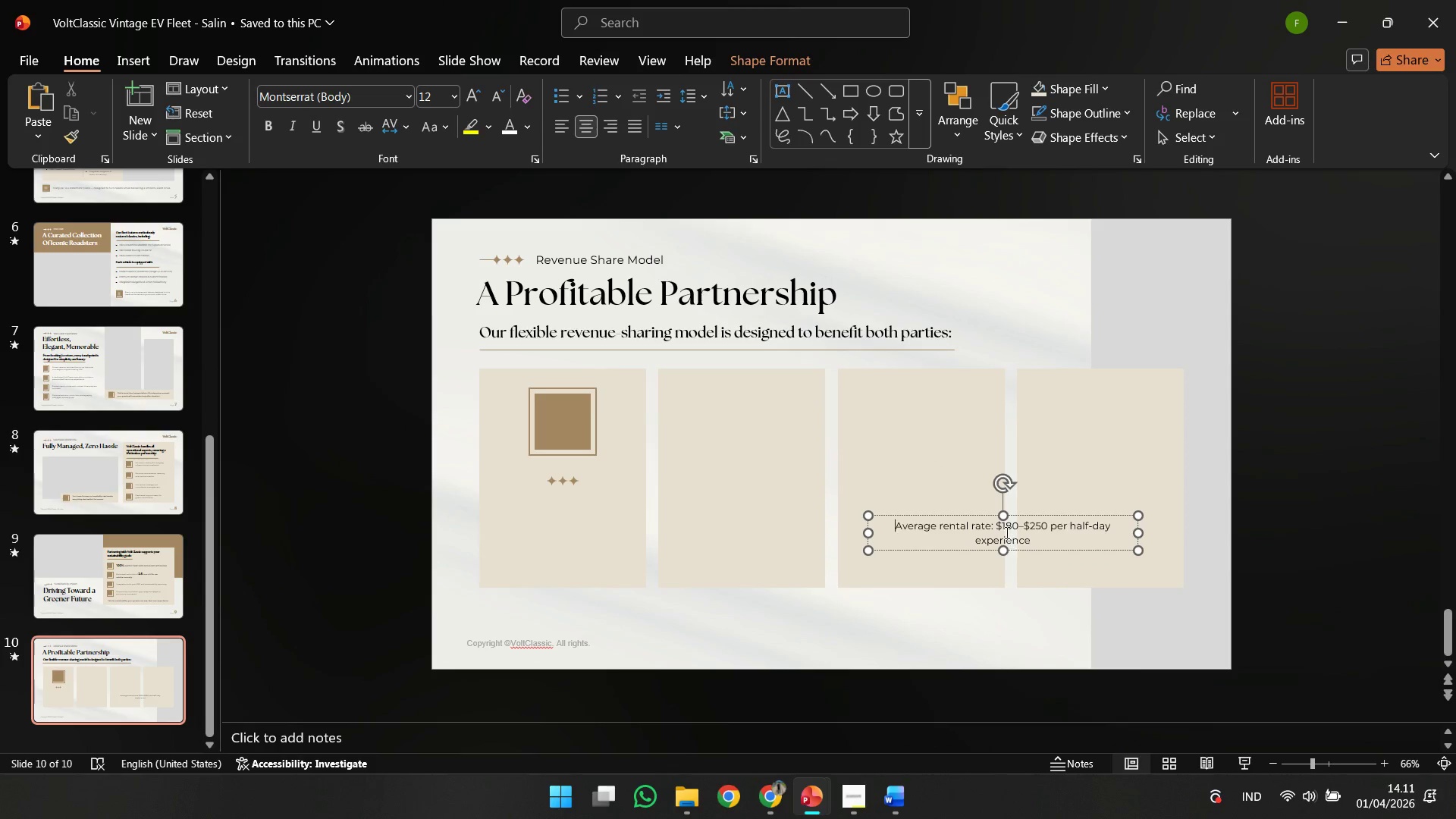 
left_click_drag(start_coordinate=[999, 526], to_coordinate=[1064, 544])
 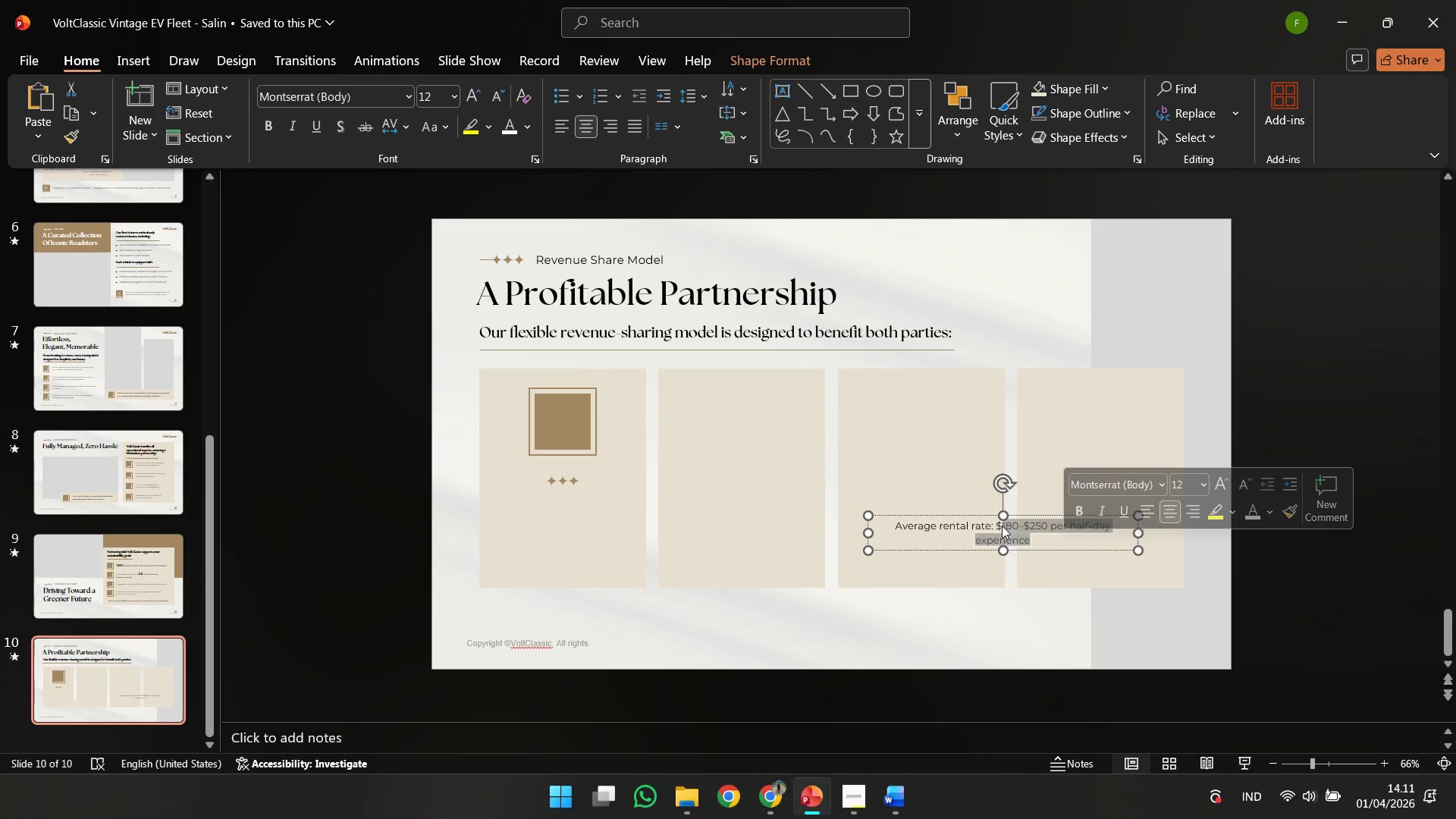 
left_click([1002, 526])
 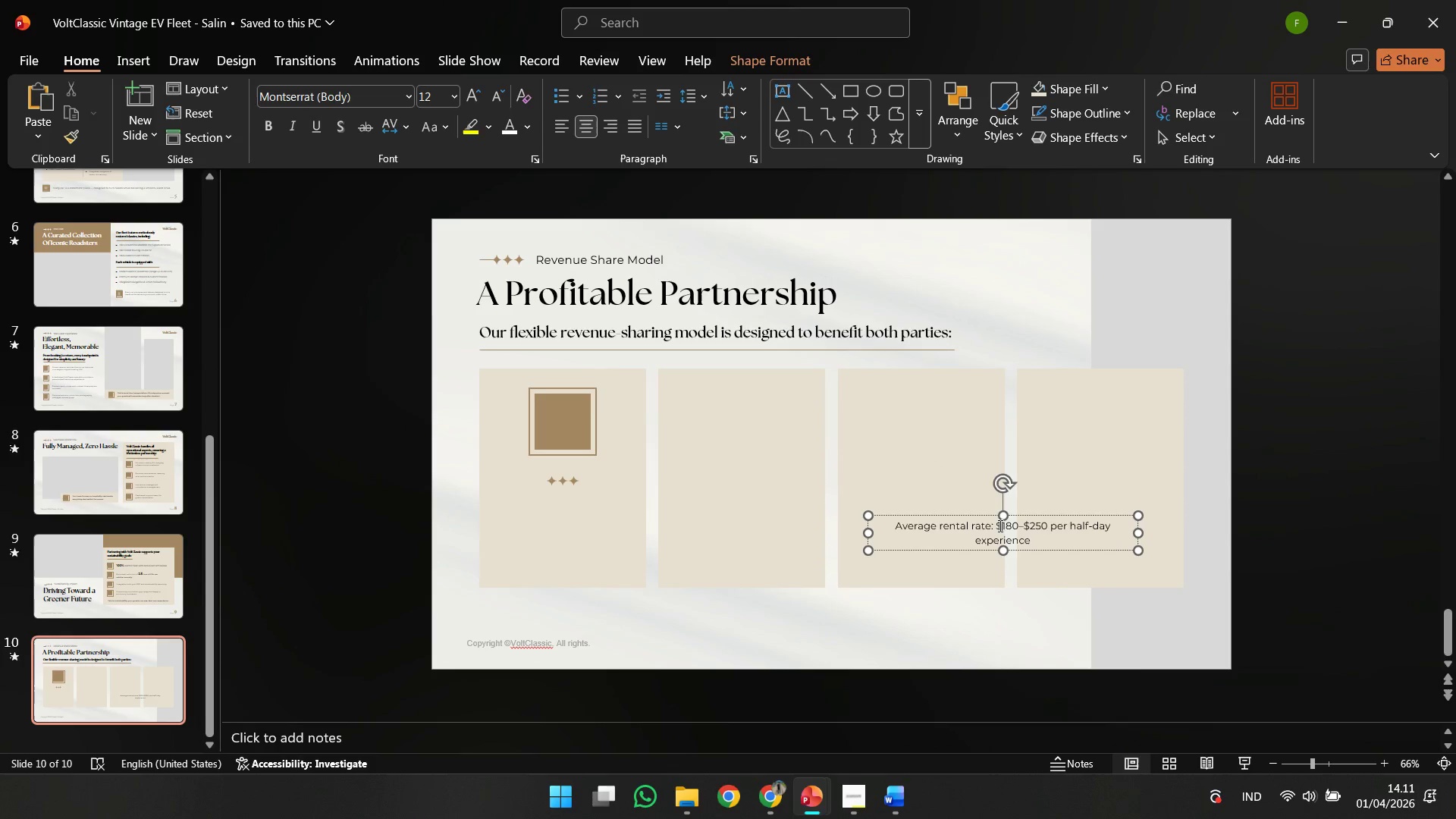 
left_click_drag(start_coordinate=[999, 526], to_coordinate=[1055, 543])
 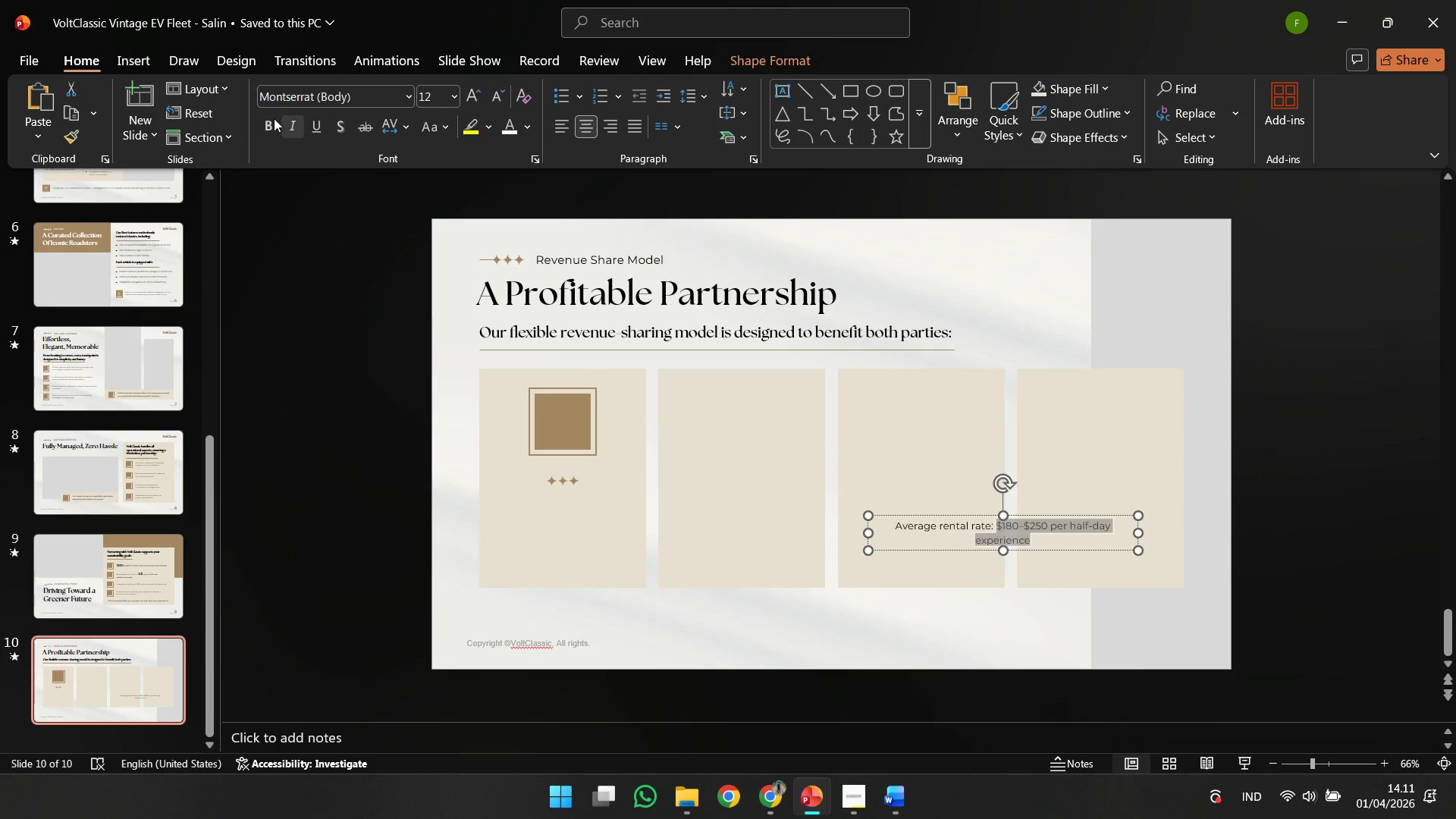 
left_click([266, 118])
 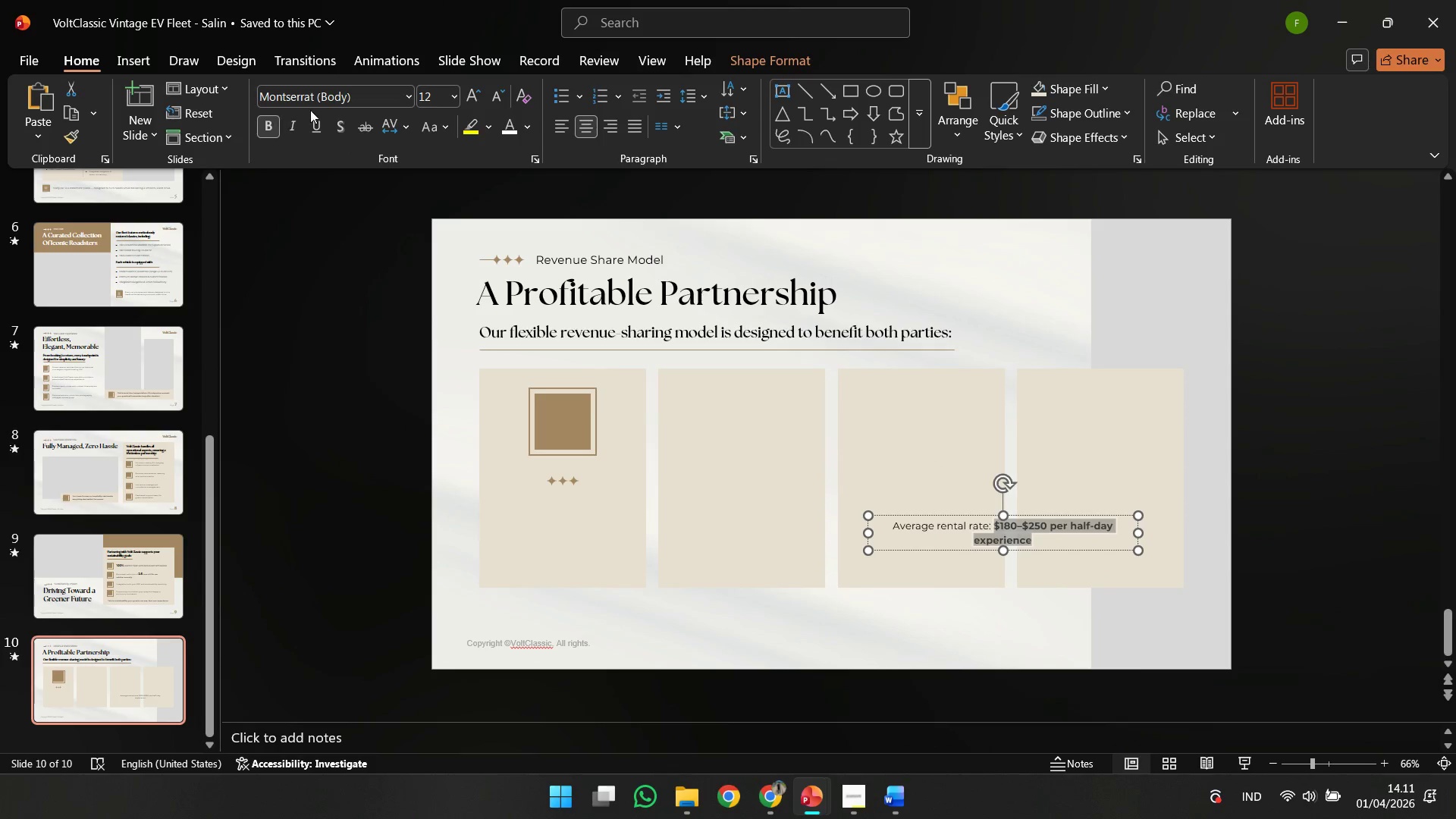 
key(Control+A)
 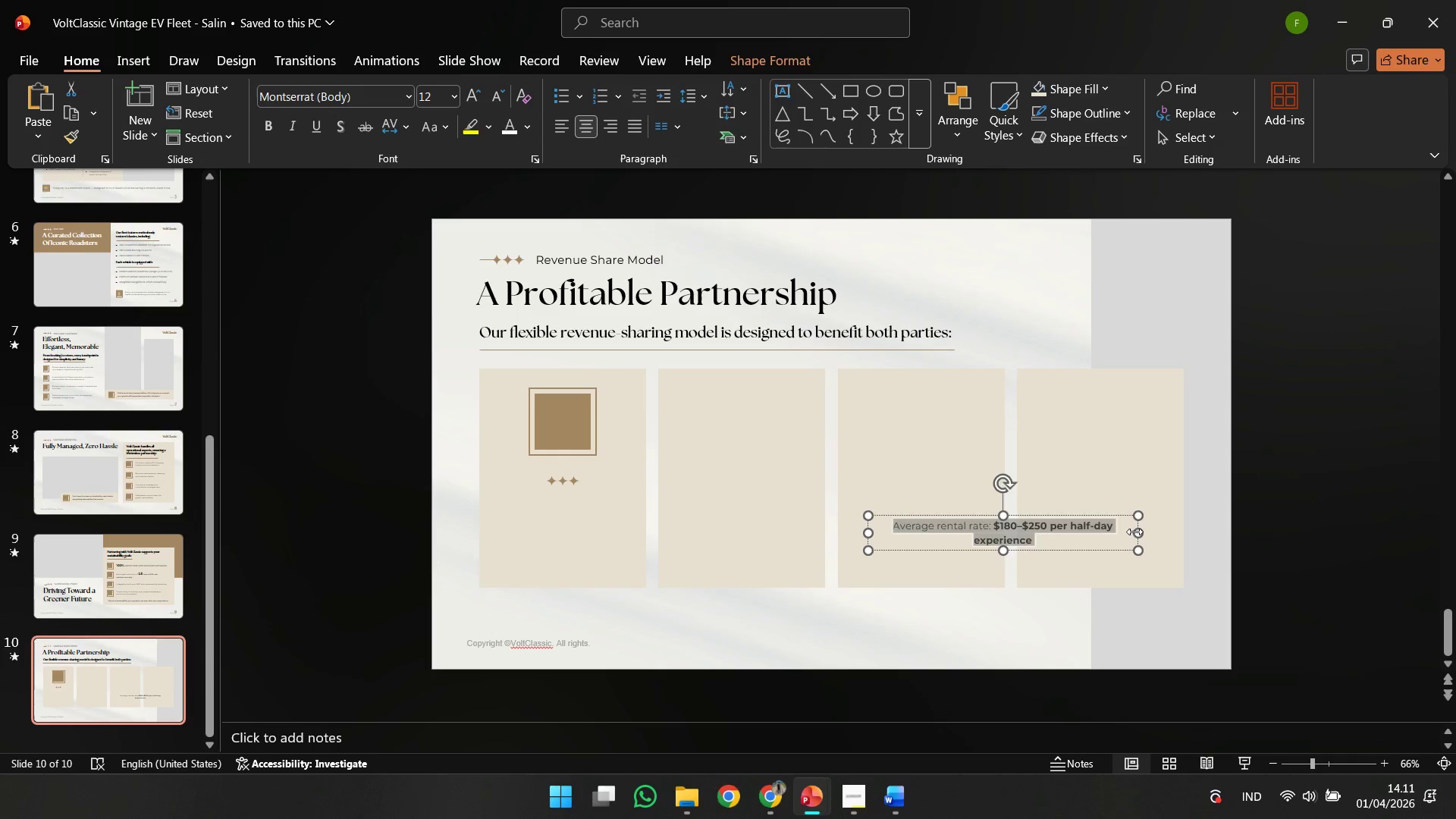 
left_click_drag(start_coordinate=[1134, 532], to_coordinate=[993, 544])
 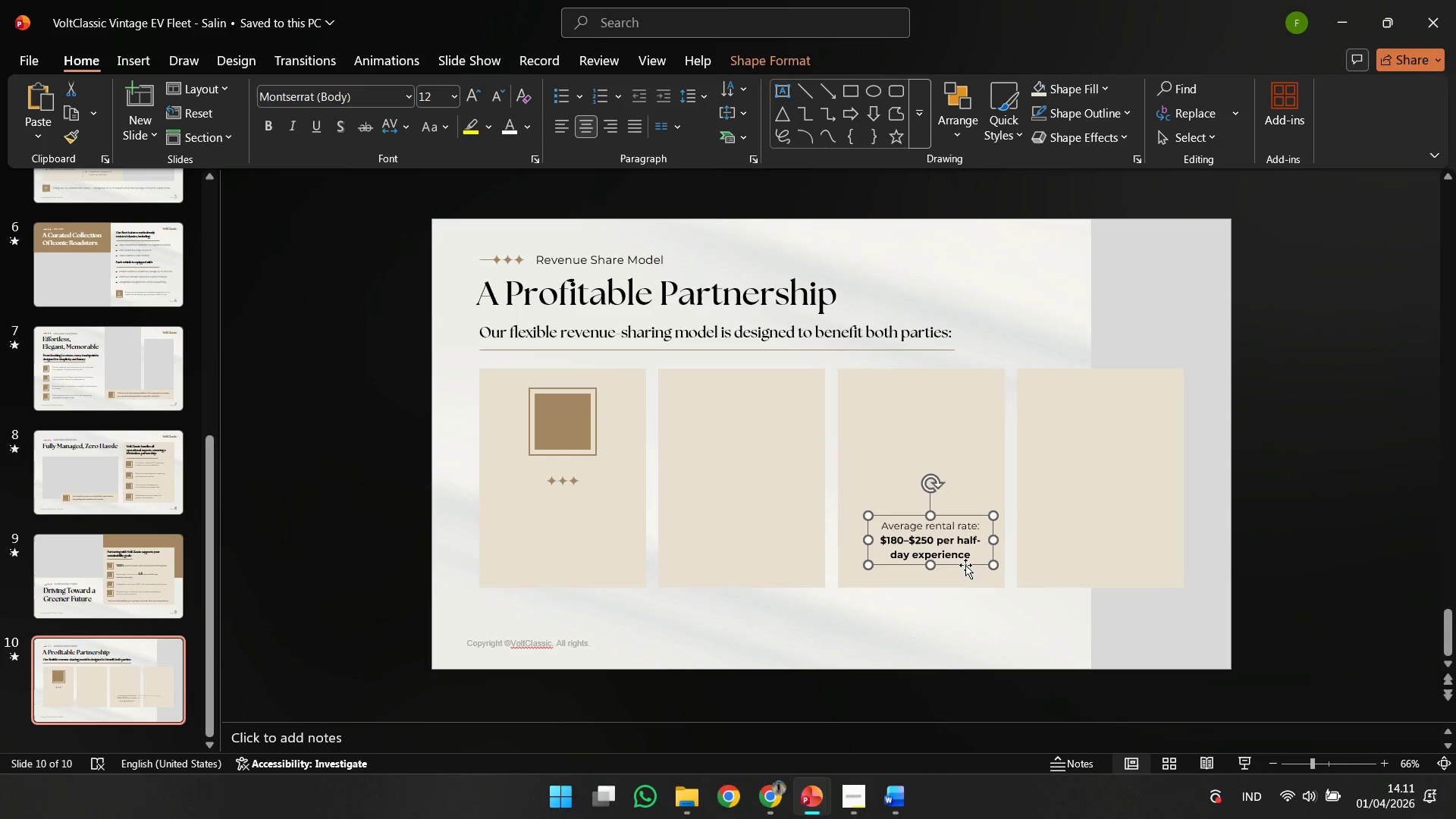 
left_click_drag(start_coordinate=[965, 565], to_coordinate=[613, 559])
 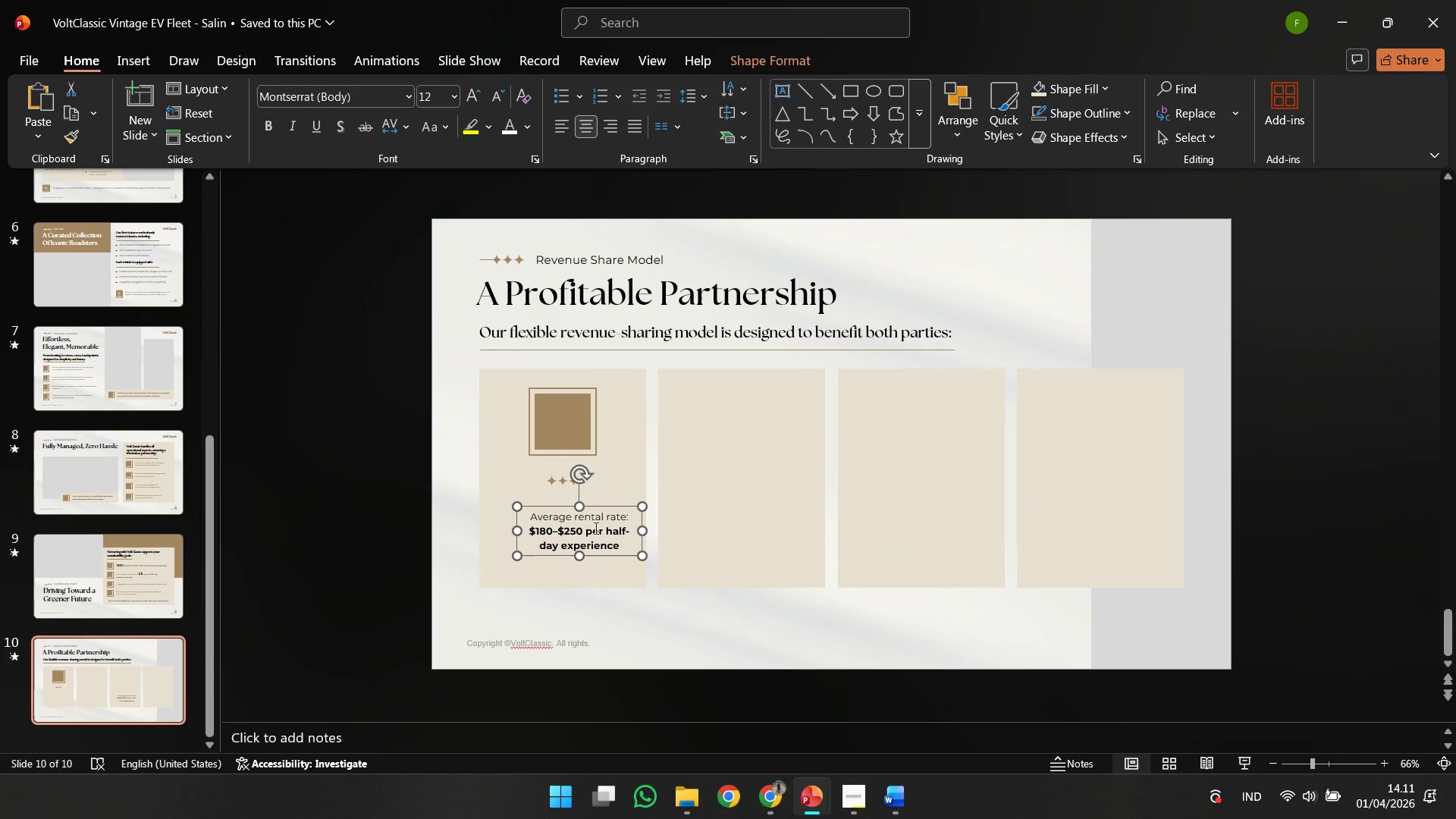 
key(Control+A)
 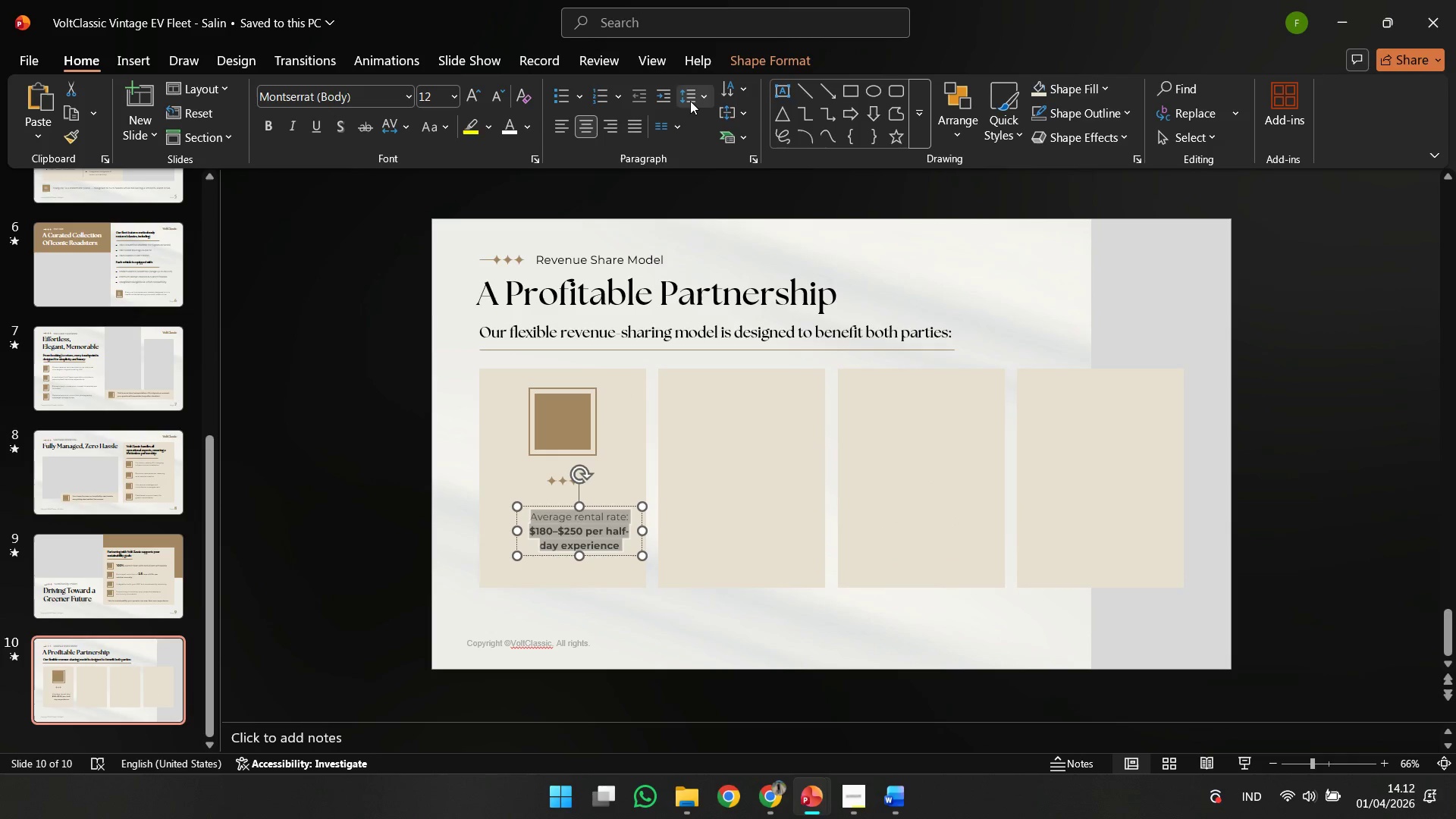 
left_click([693, 99])
 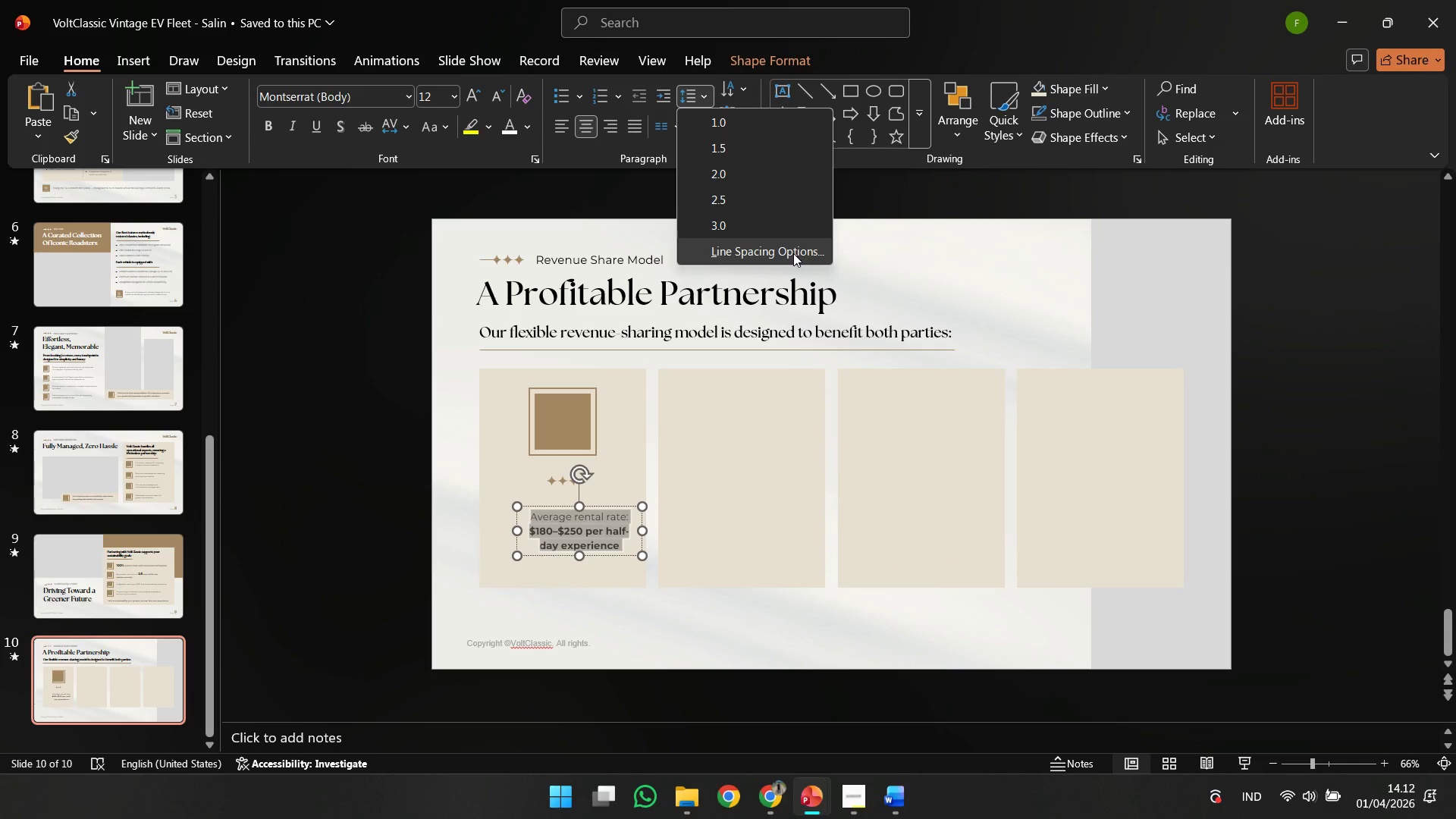 
left_click([793, 253])
 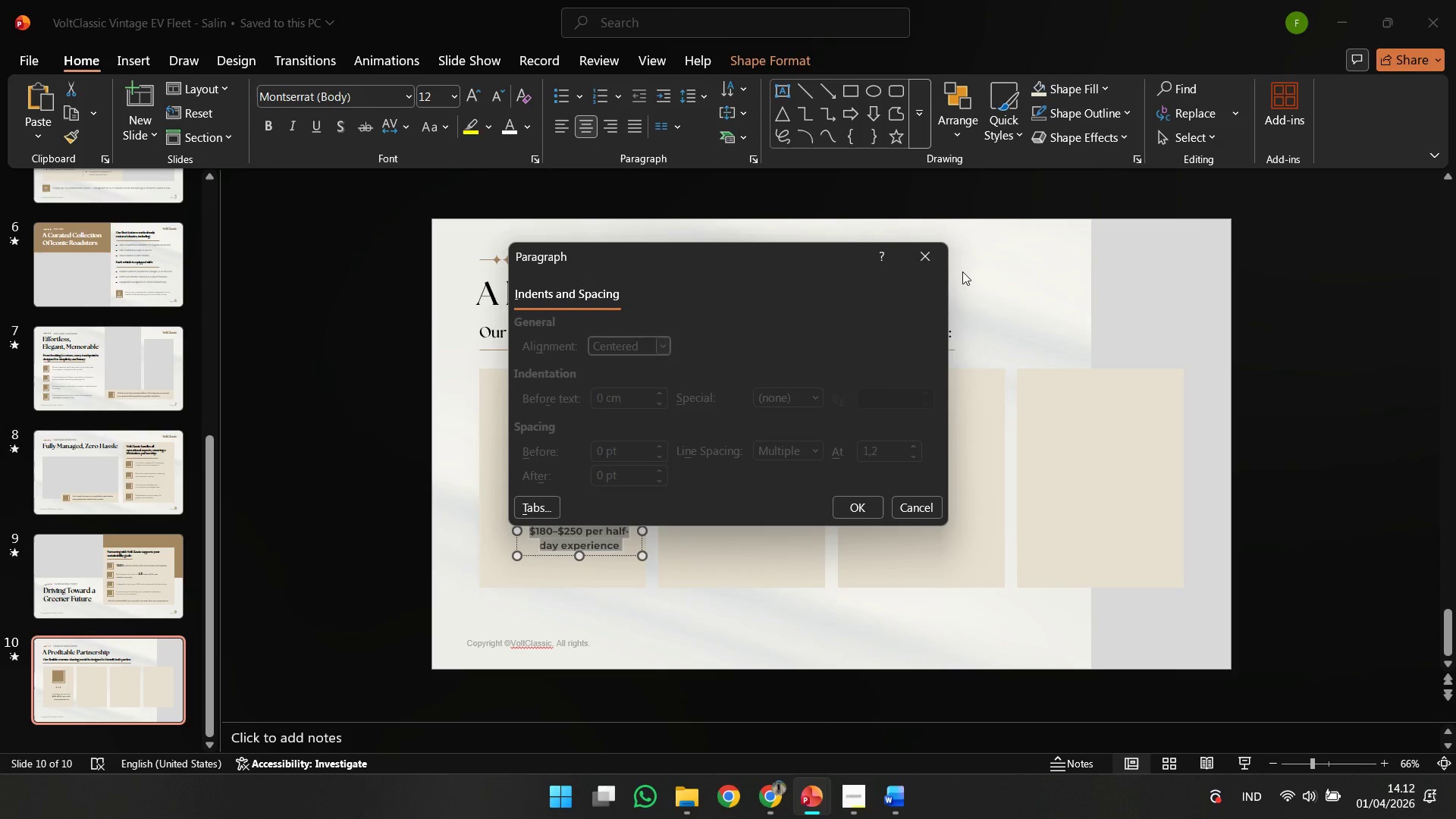 
left_click([923, 261])
 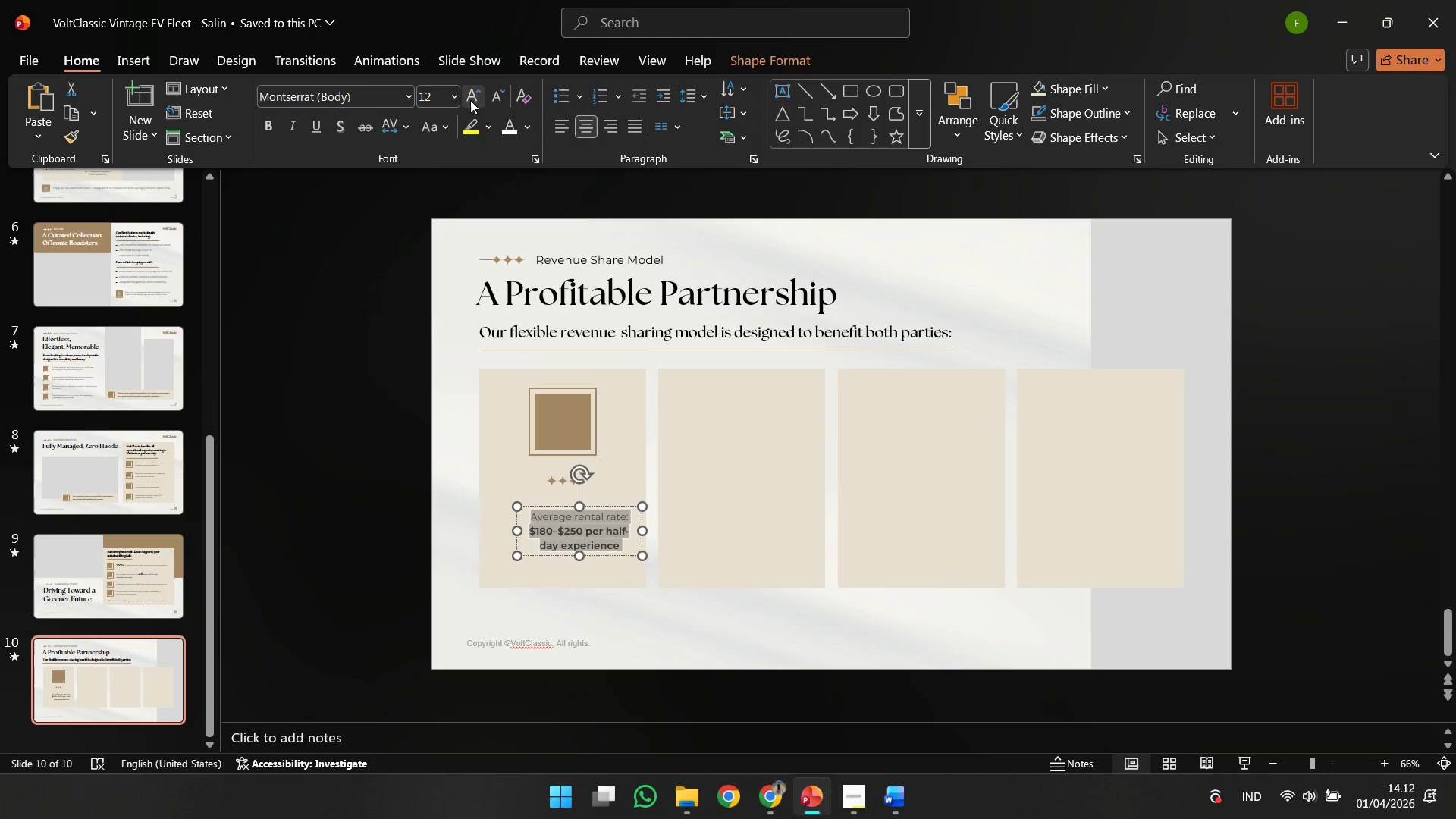 
left_click([464, 98])
 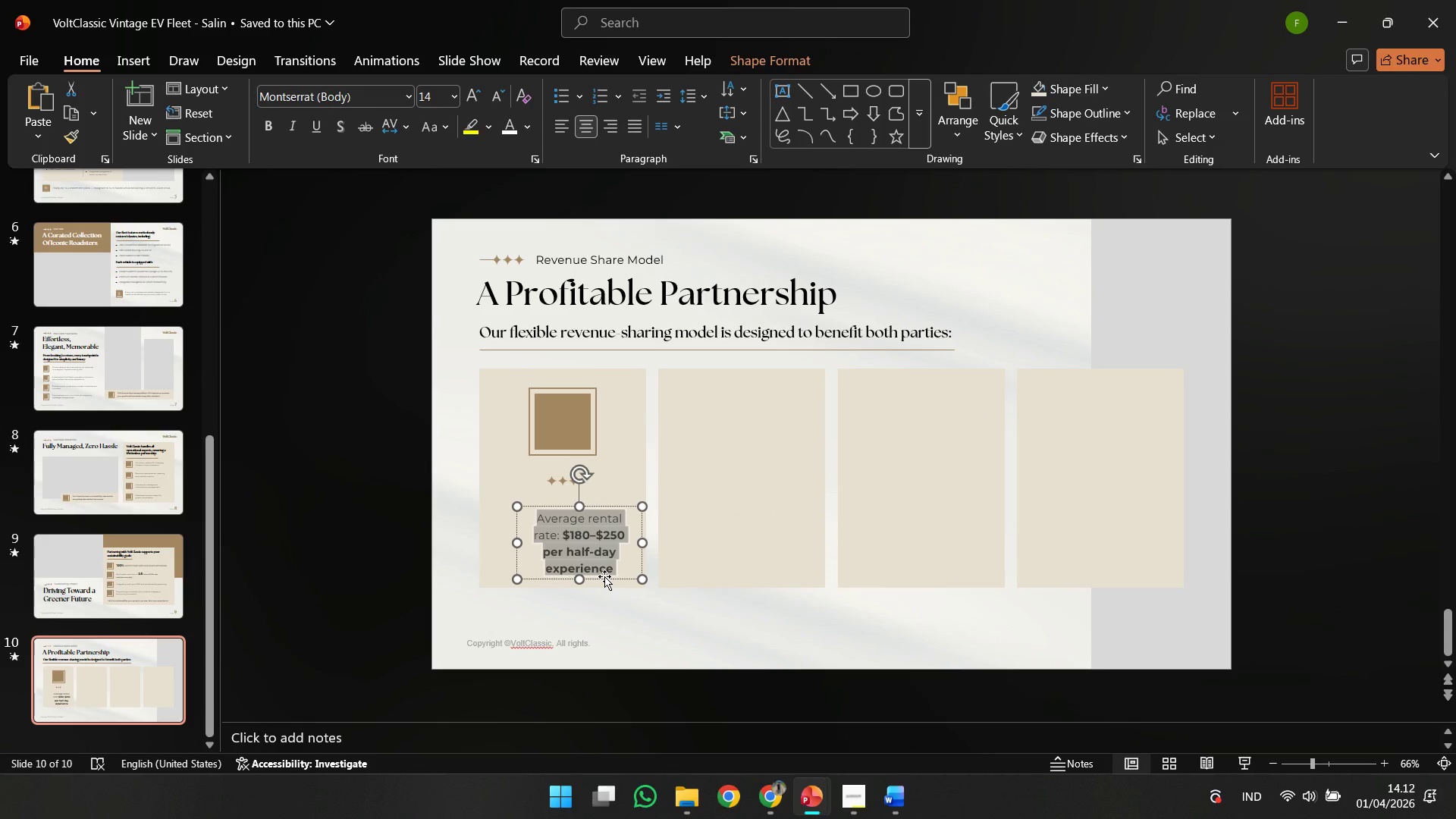 
left_click_drag(start_coordinate=[604, 576], to_coordinate=[592, 570])
 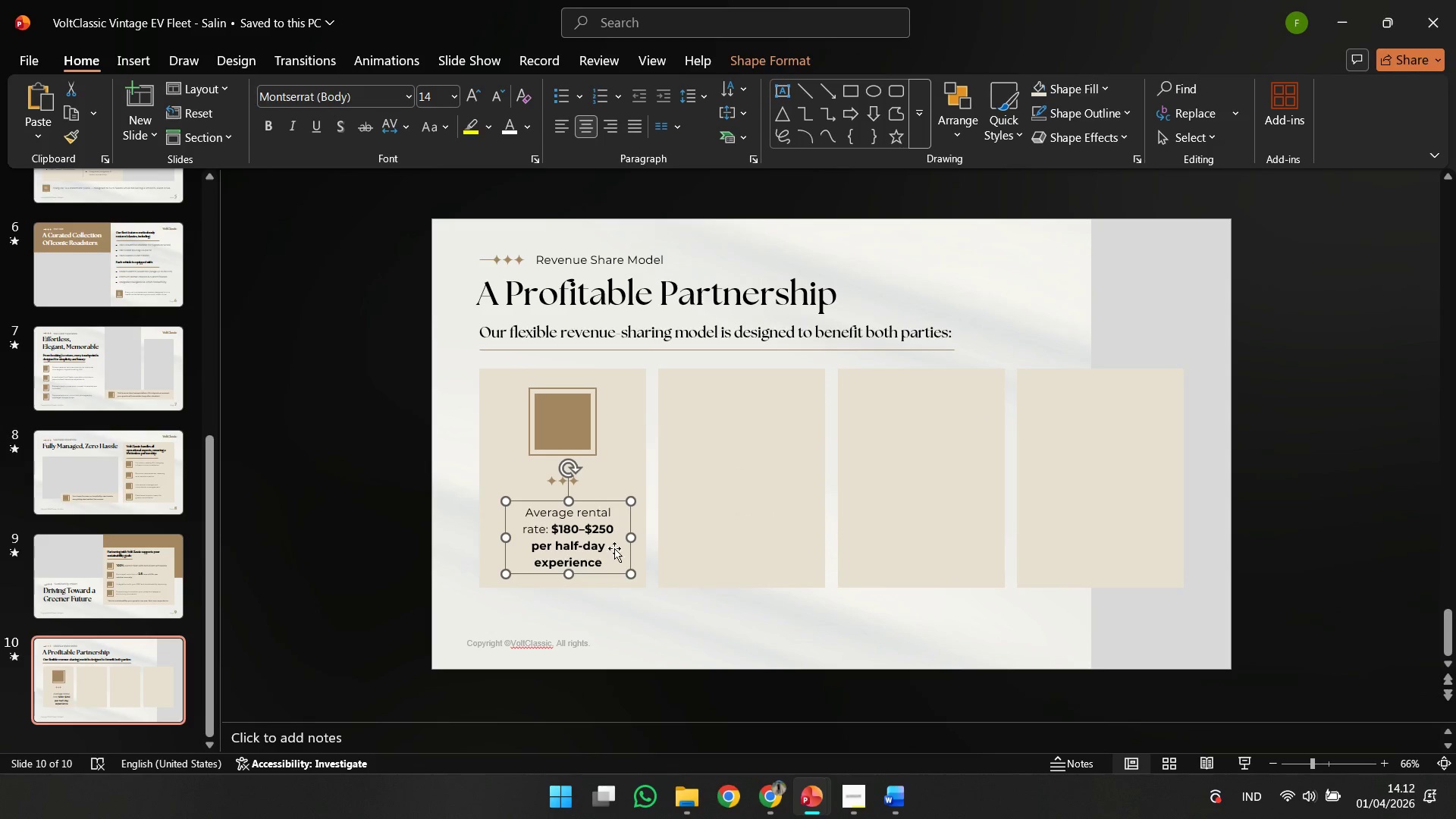 
hold_key(key=ControlLeft, duration=1.19)
hold_key(key=ShiftLeft, duration=0.94)
left_click_drag(start_coordinate=[632, 538], to_coordinate=[638, 539])
 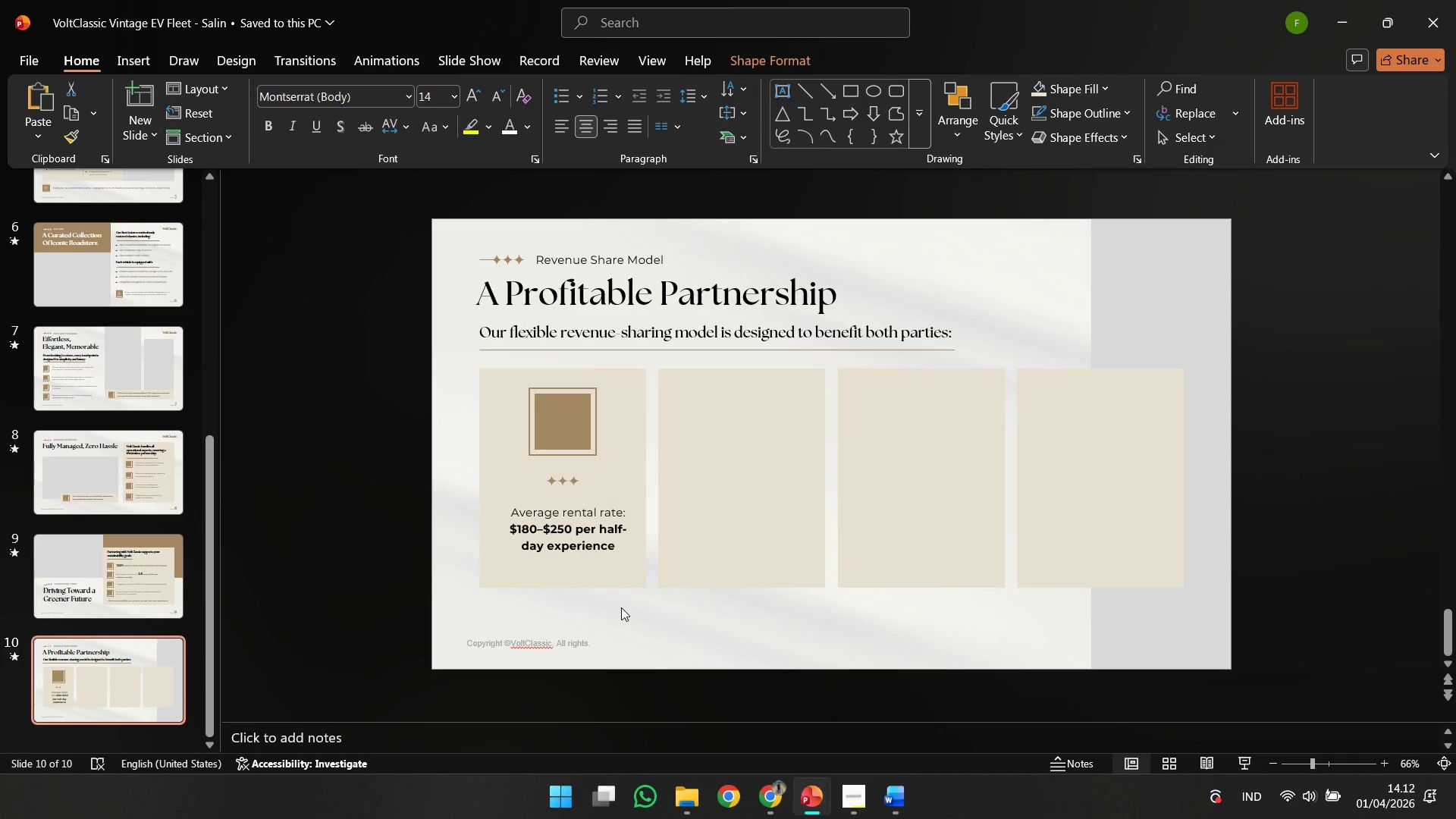 
left_click([621, 607])
 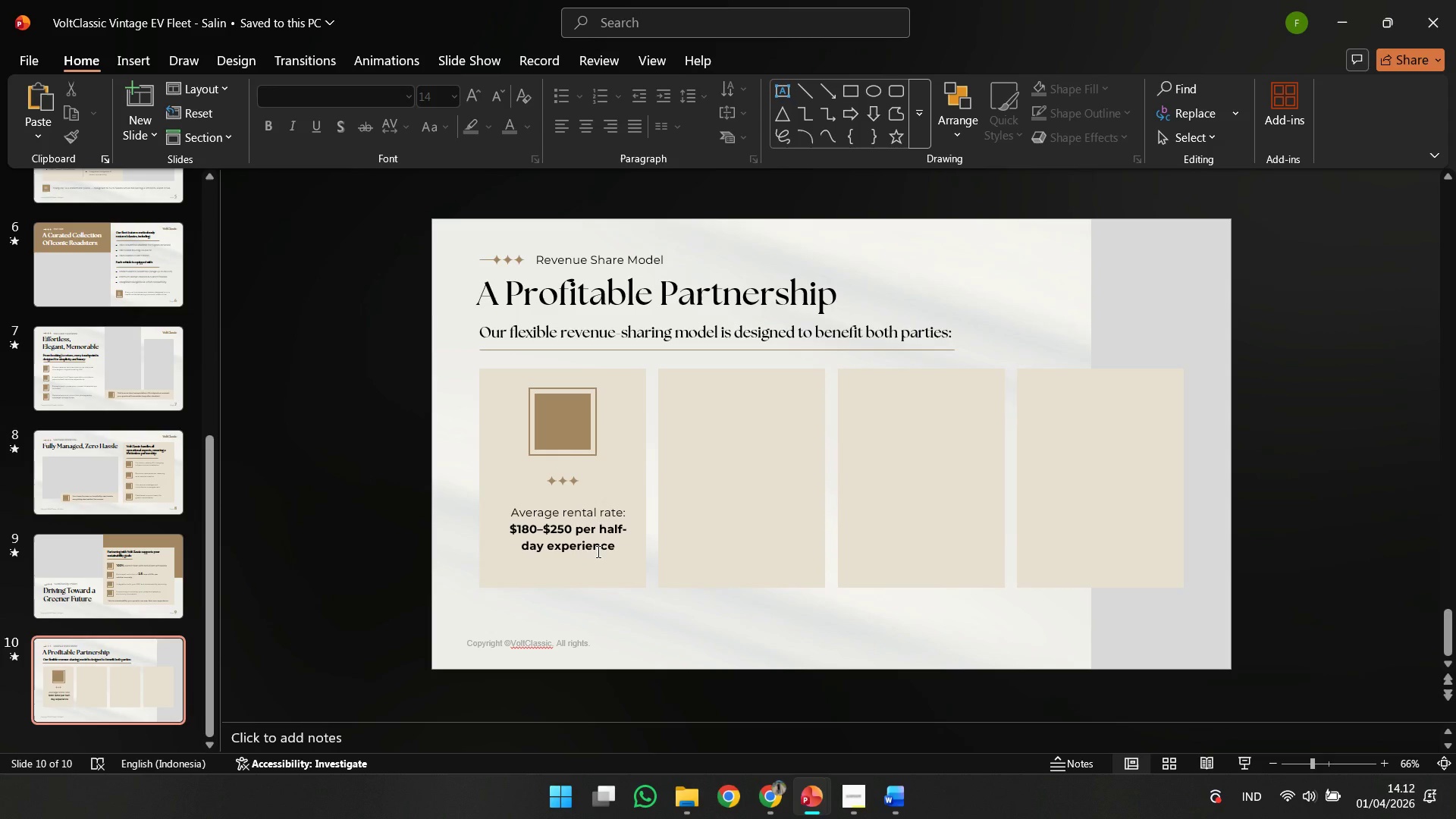 
left_click([597, 551])
 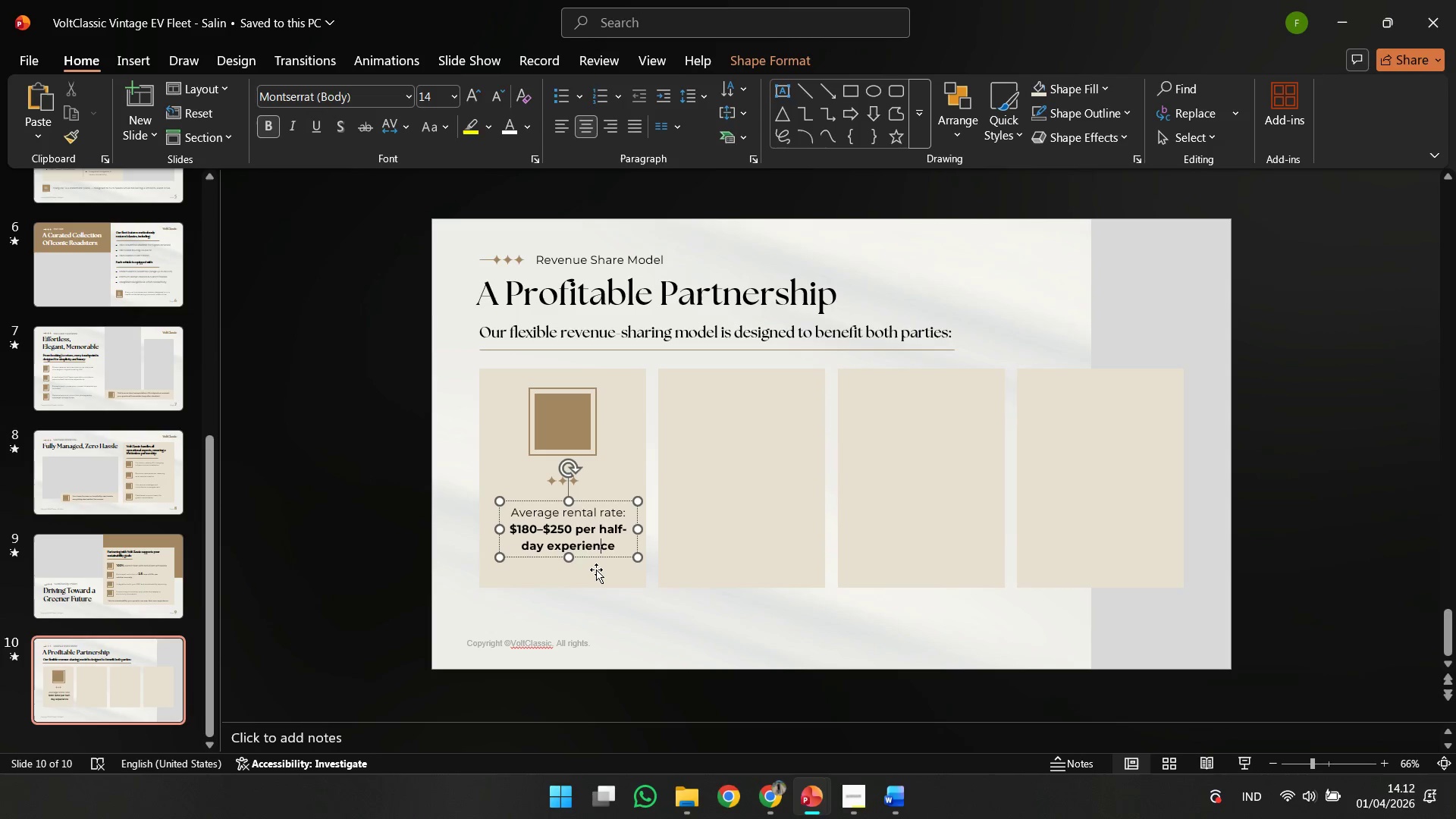 
hold_key(key=ShiftLeft, duration=3.39)
double_click([596, 570])
 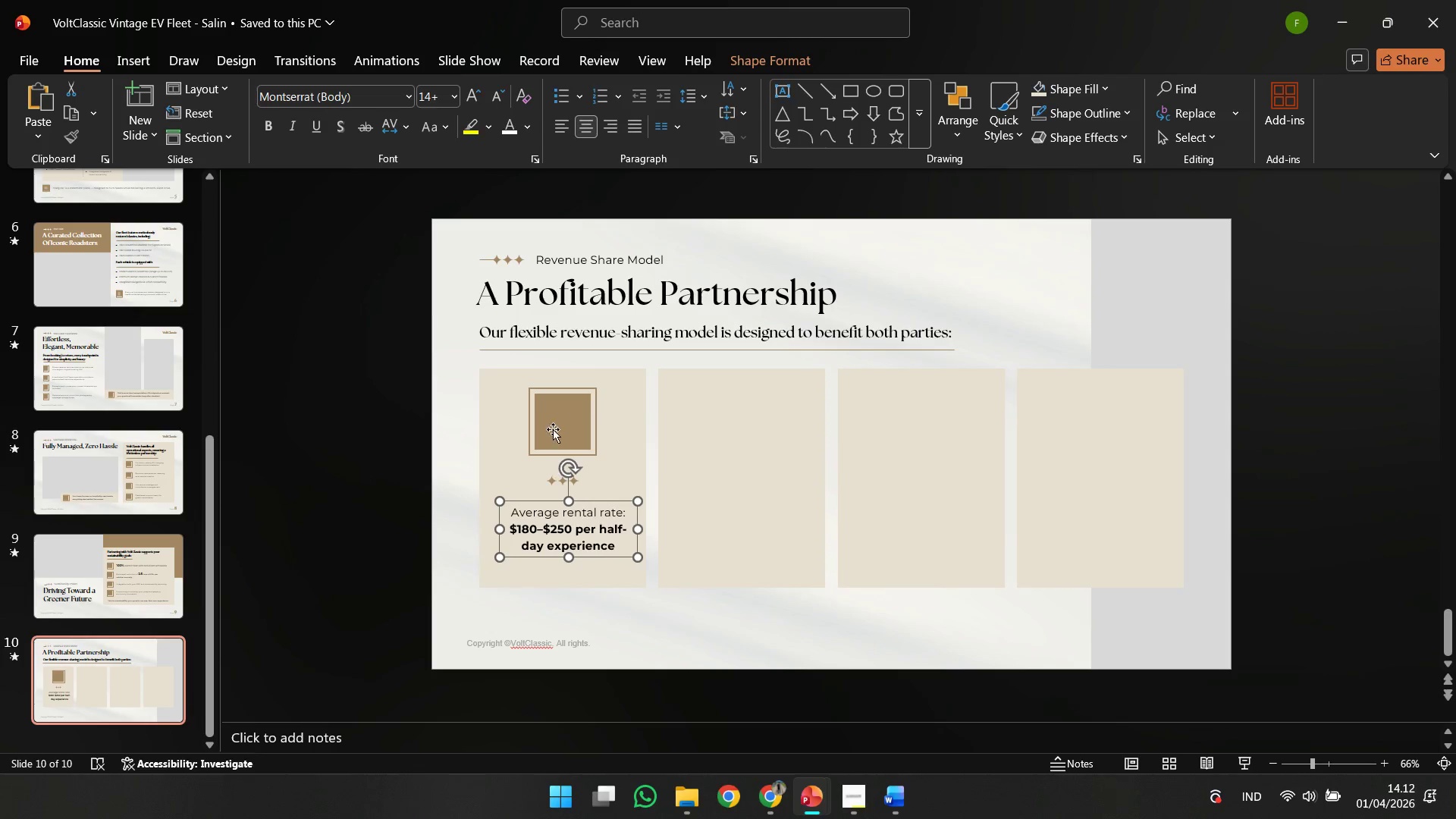 
double_click([546, 408])
 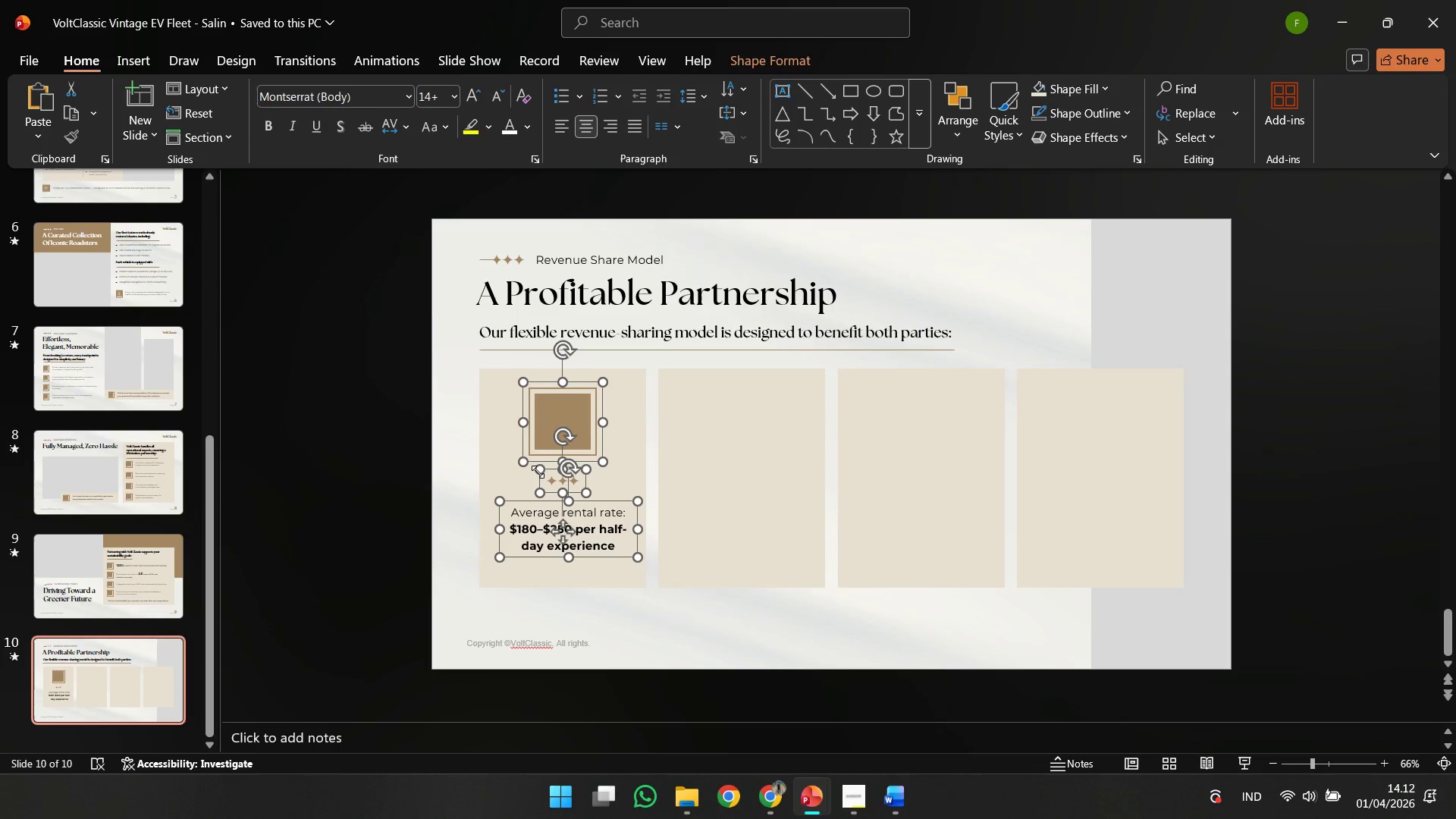 
double_click([485, 446])
 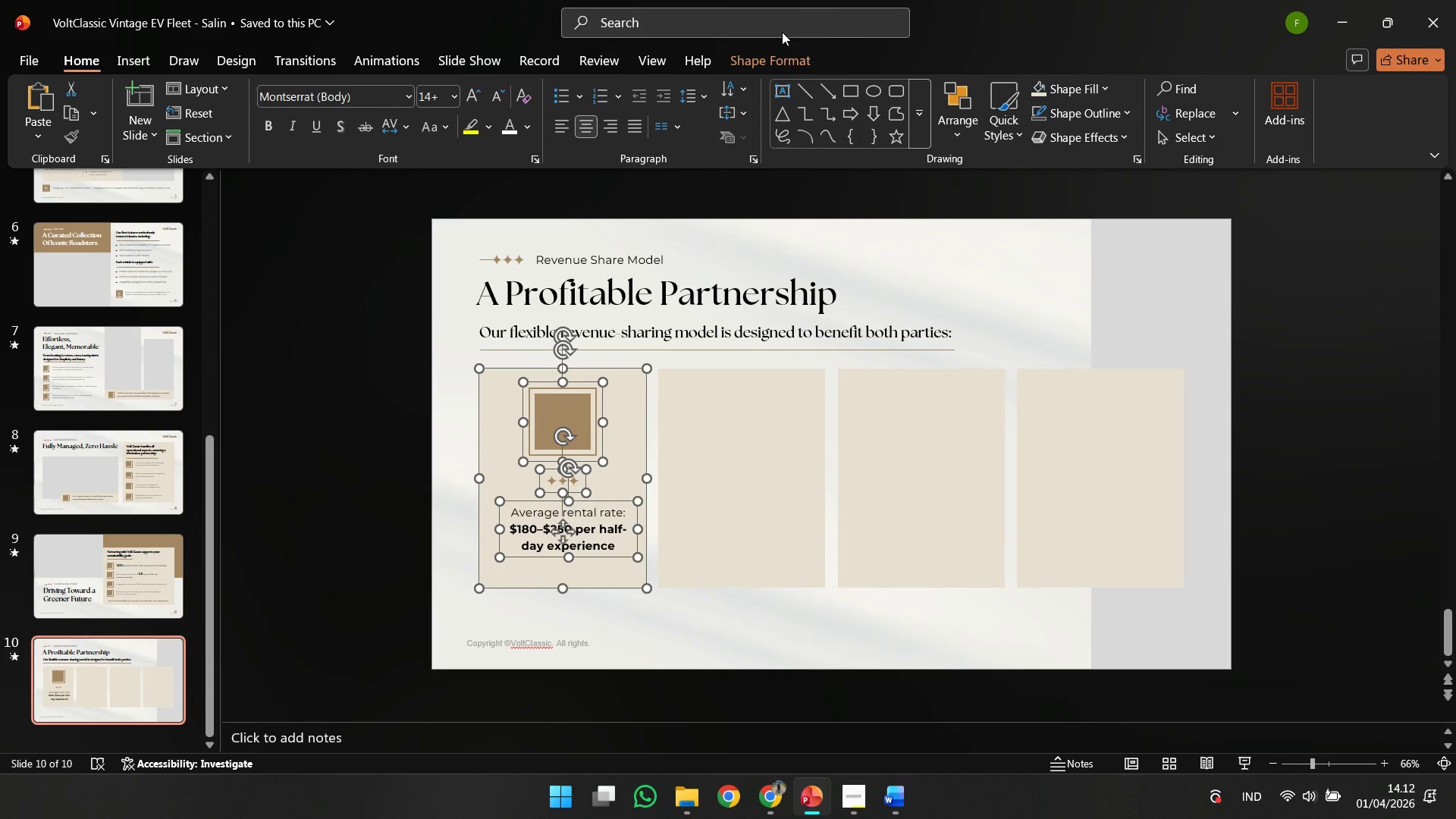 
left_click([777, 46])
 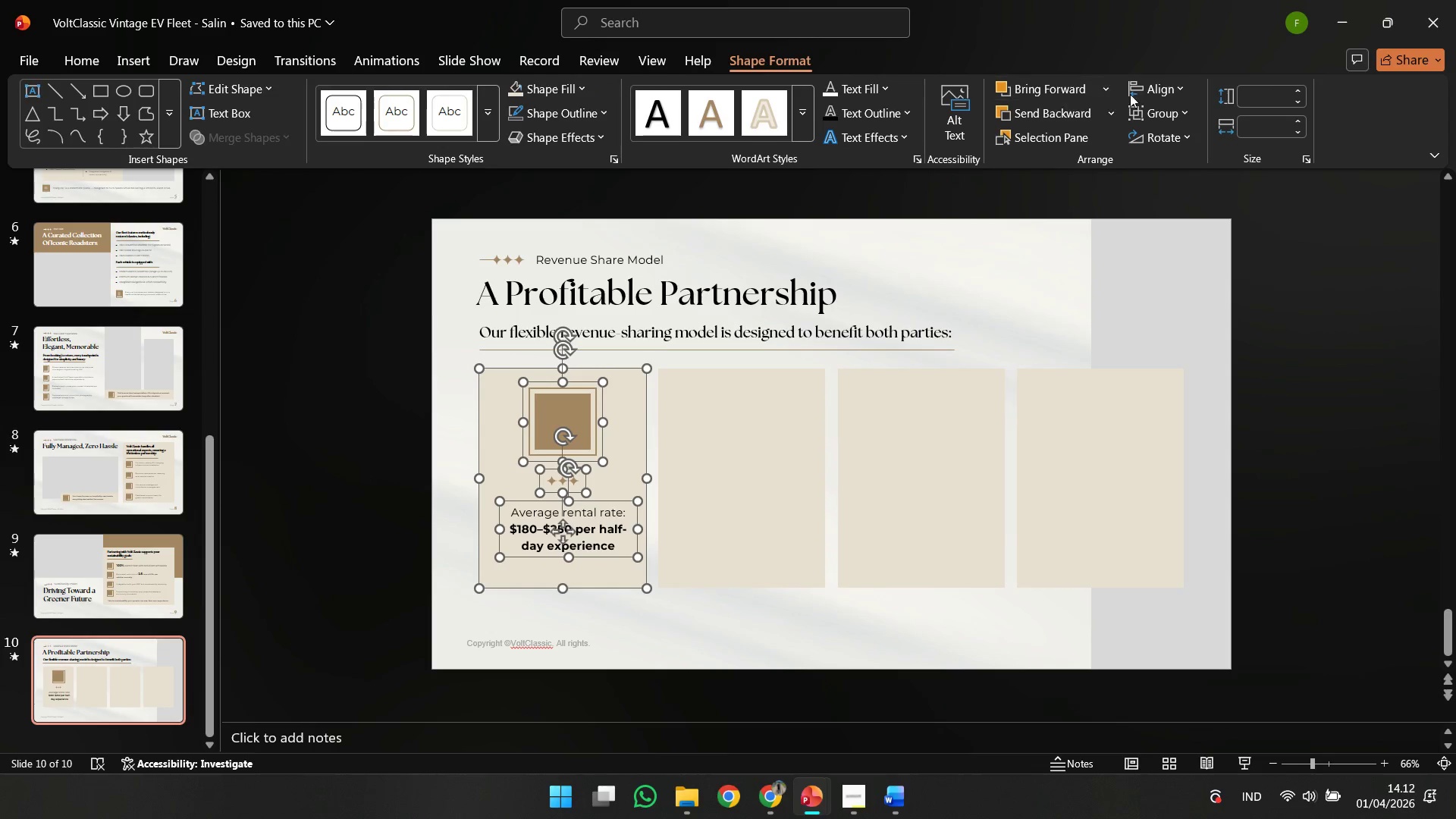 
left_click([1144, 90])
 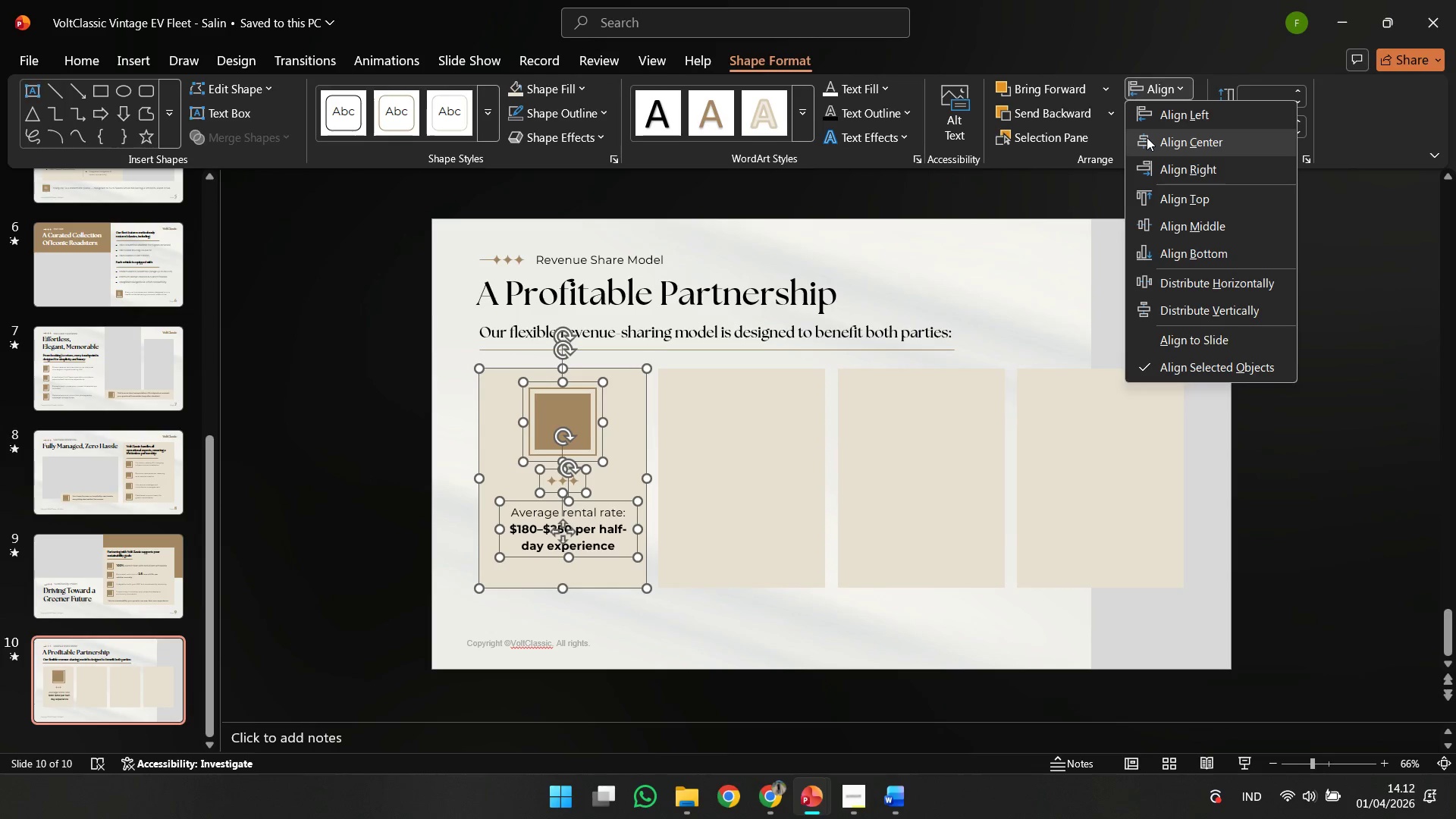 
left_click([1147, 137])
 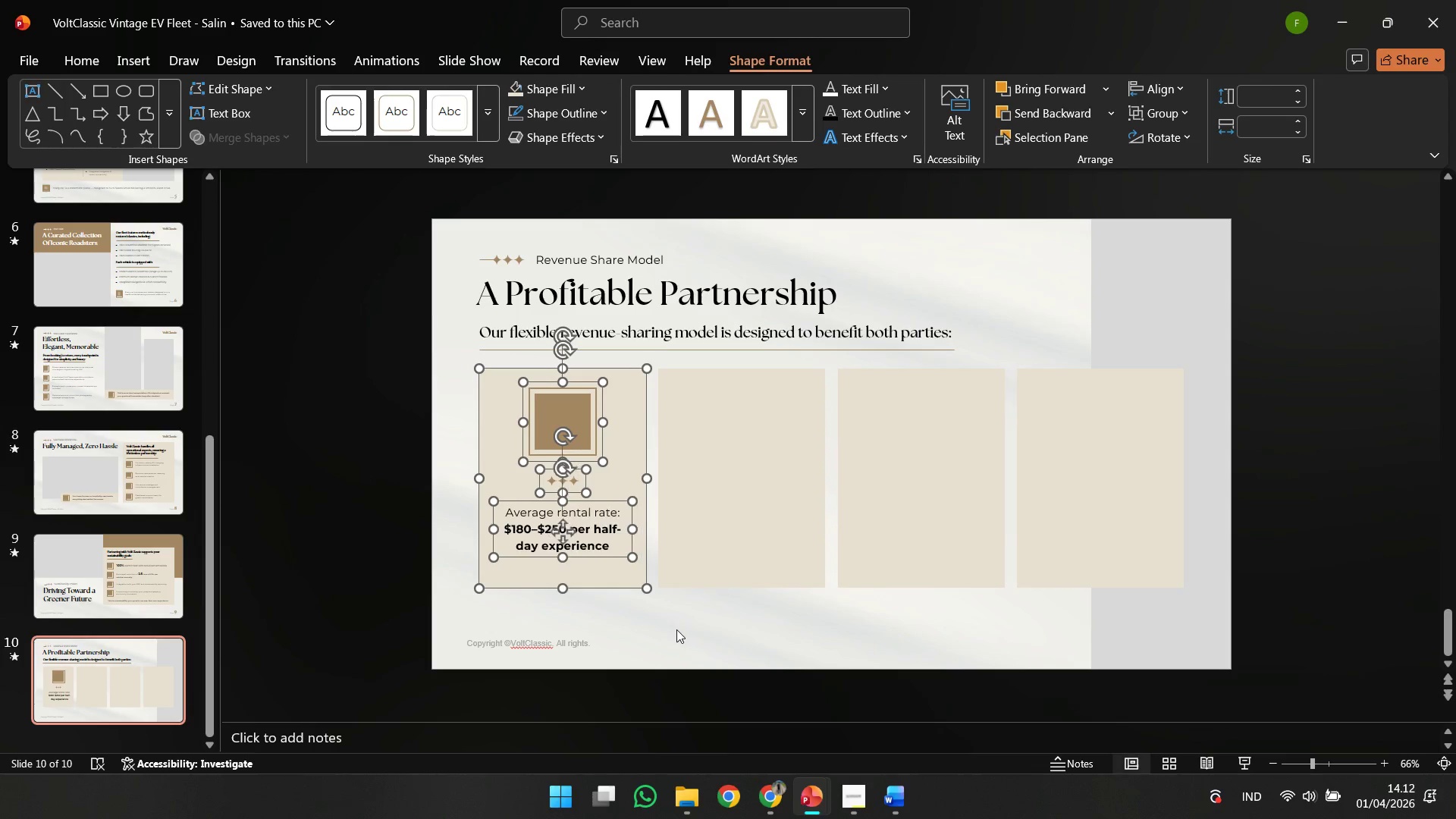 
left_click([676, 629])
 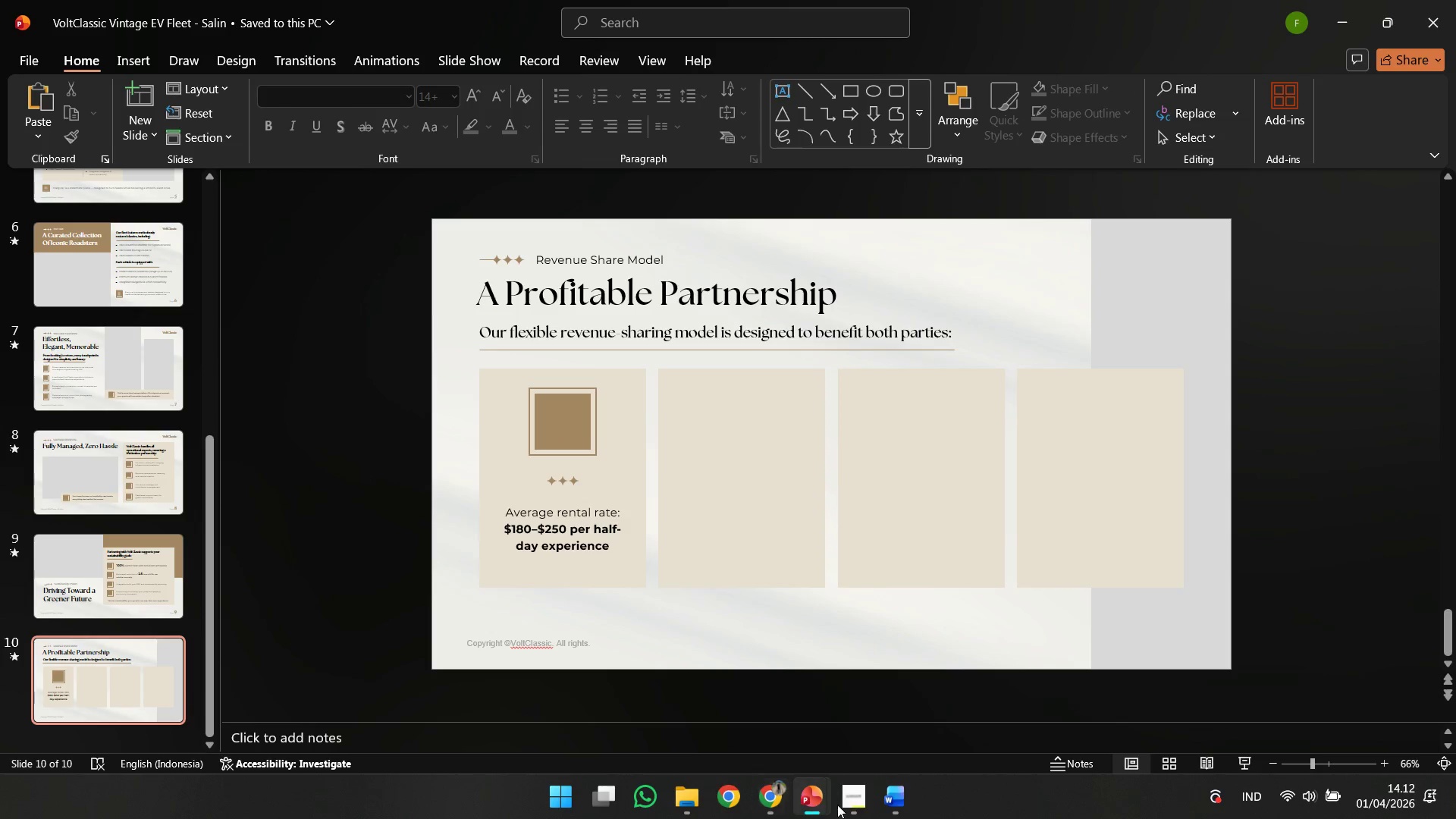 
left_click([888, 805])
 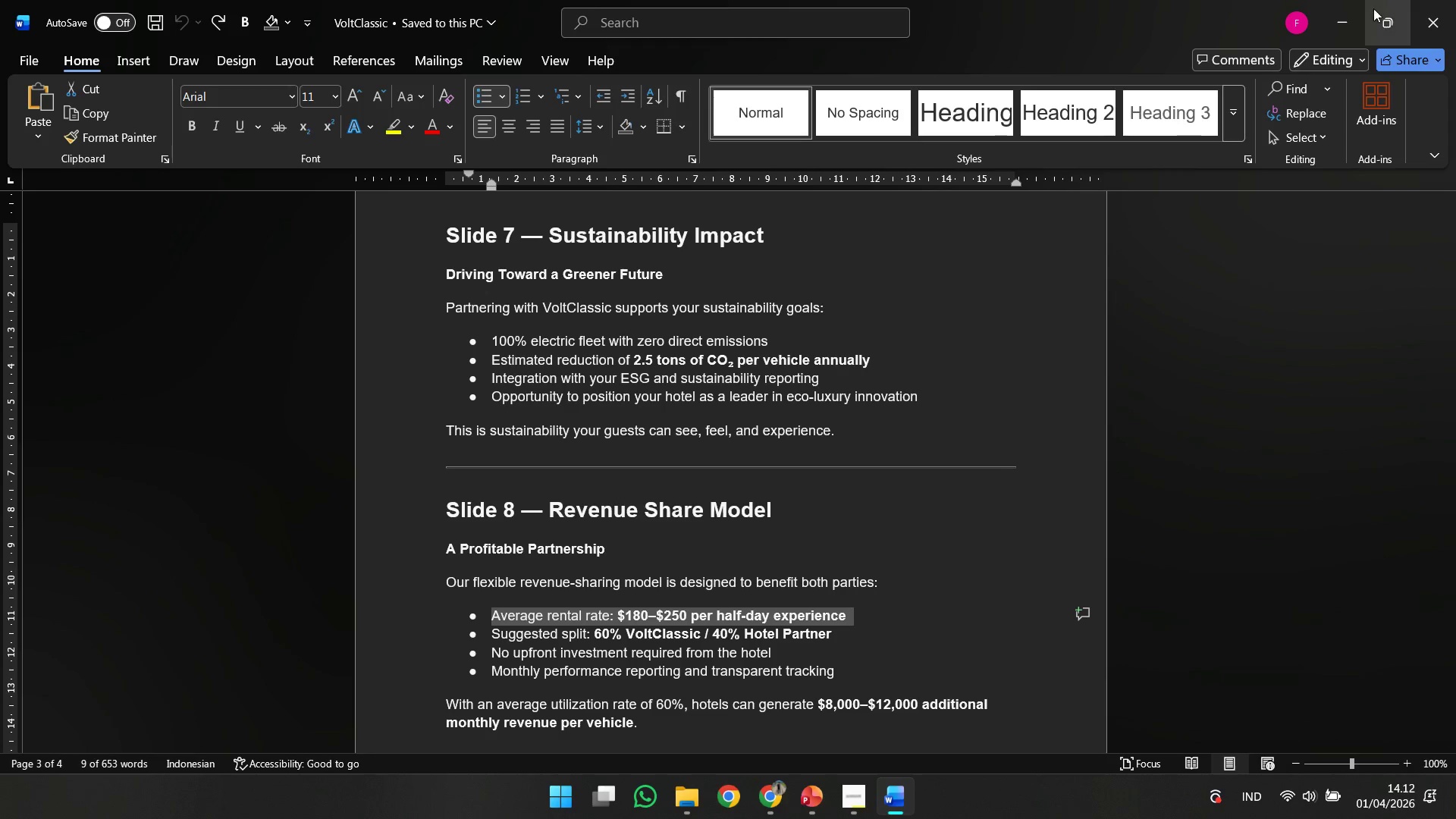 
left_click([1347, 2])
 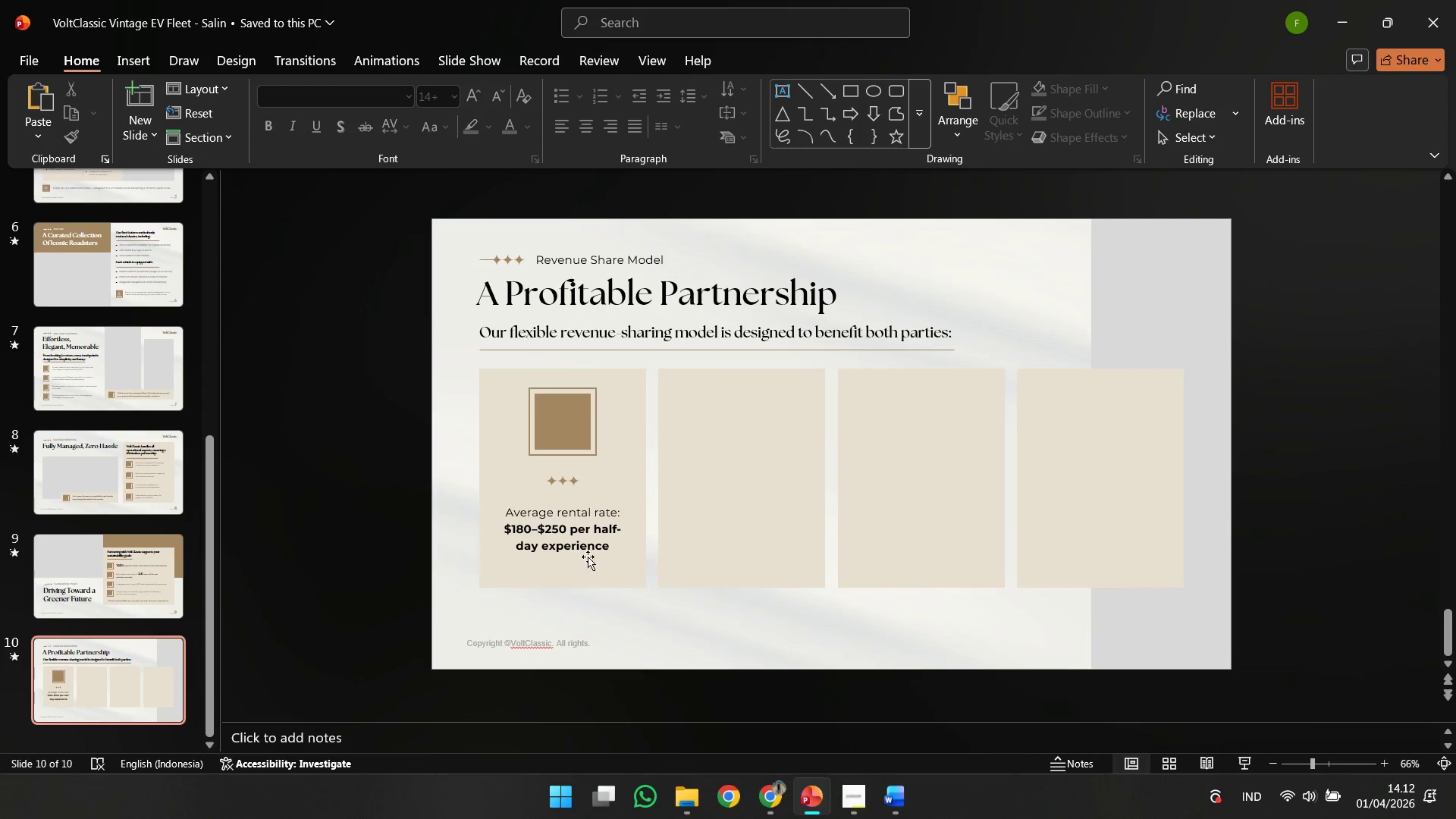 
left_click([579, 533])
 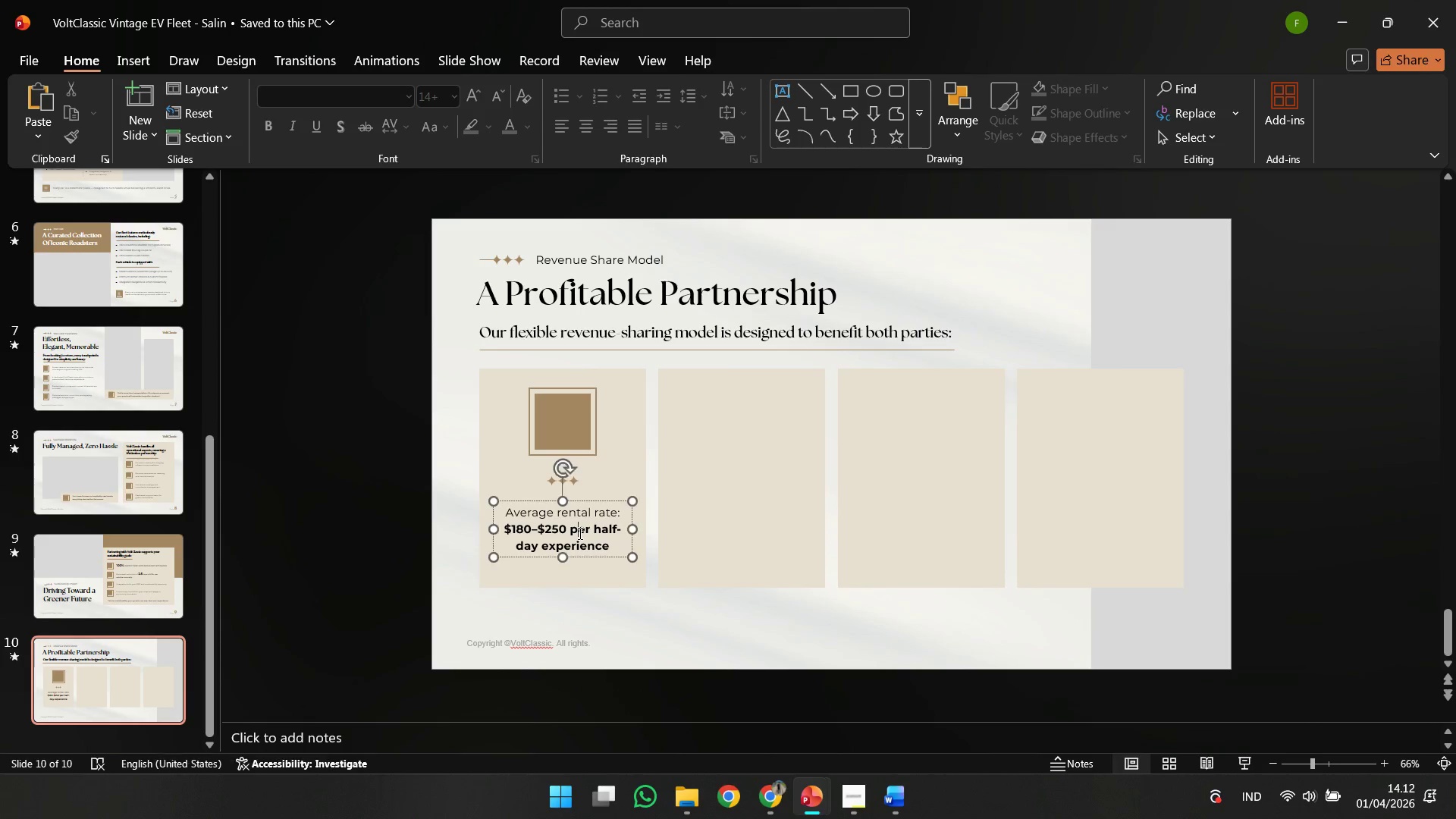 
key(Control+A)
 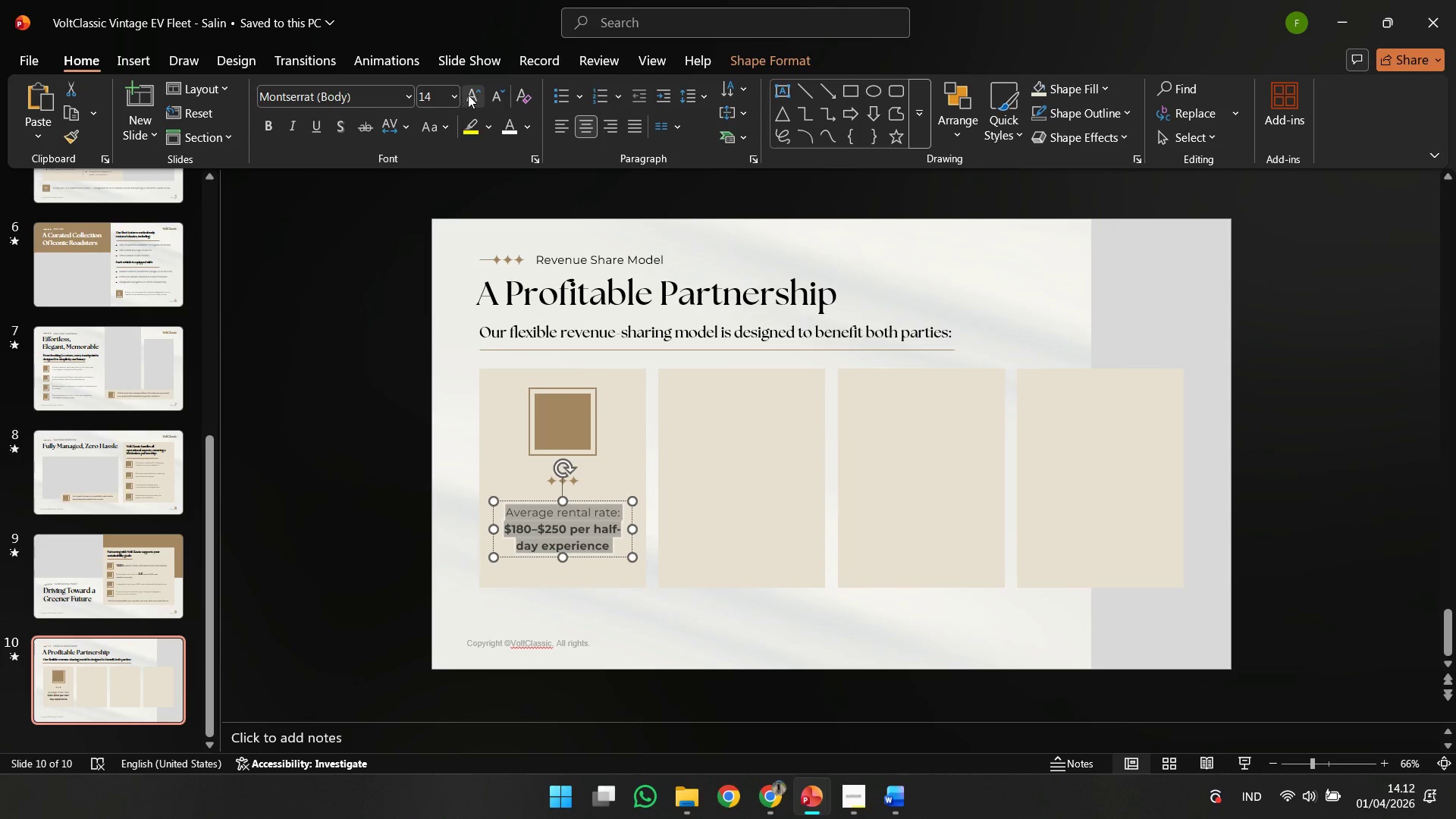 
left_click([472, 93])
 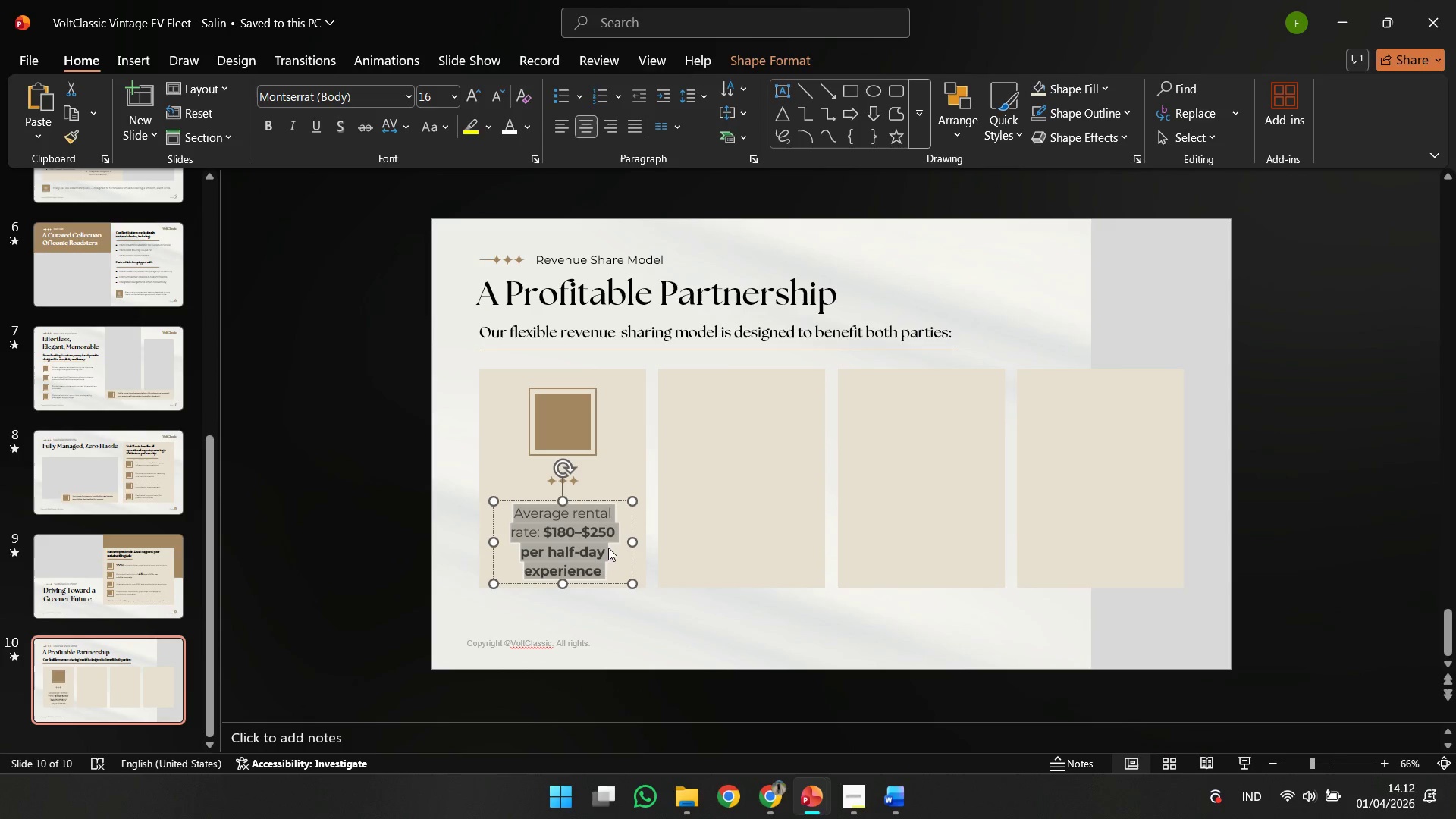 
hold_key(key=ControlLeft, duration=1.48)
hold_key(key=ShiftLeft, duration=1.24)
left_click_drag(start_coordinate=[629, 544], to_coordinate=[638, 544])
 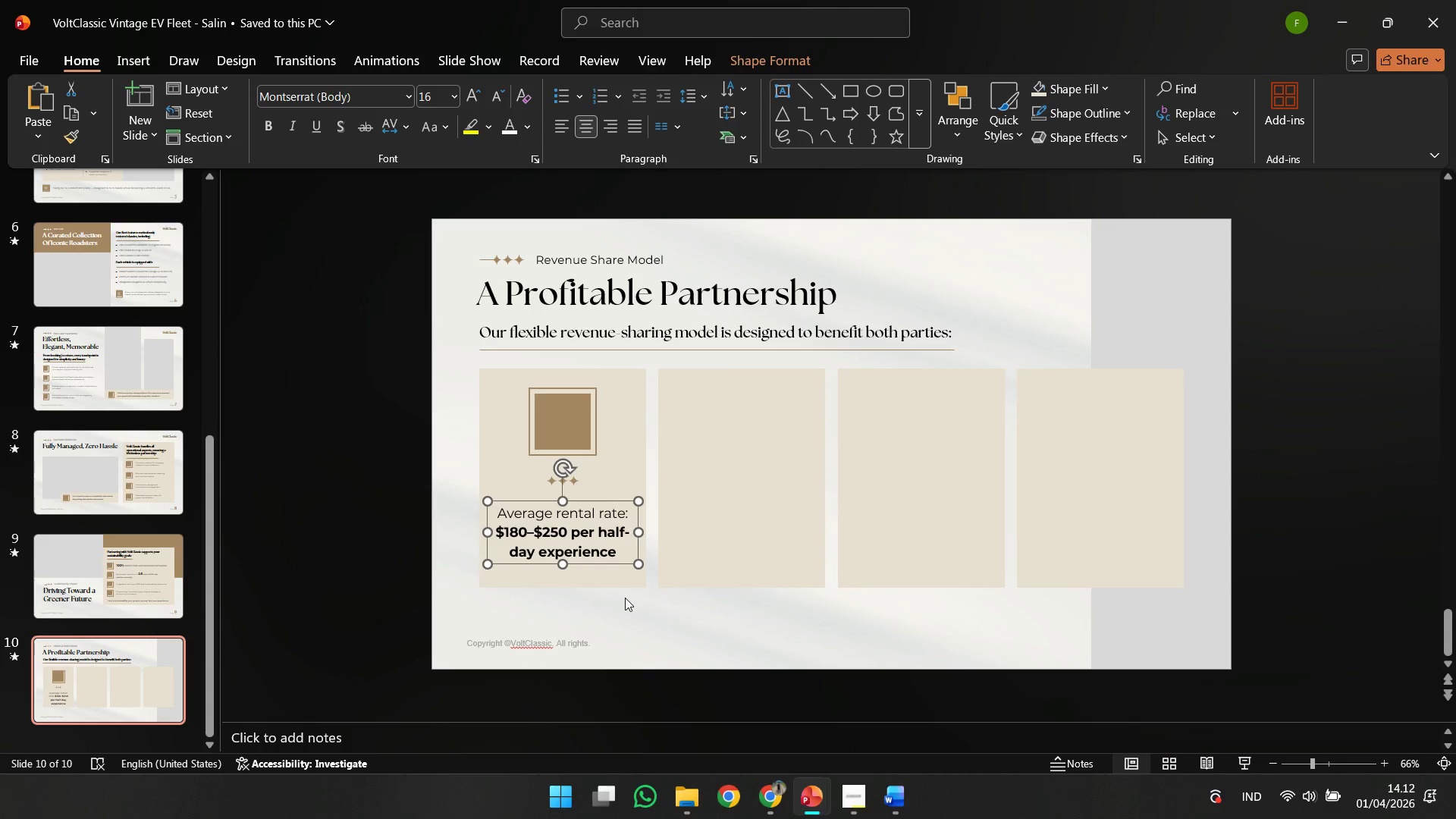 
left_click([625, 598])
 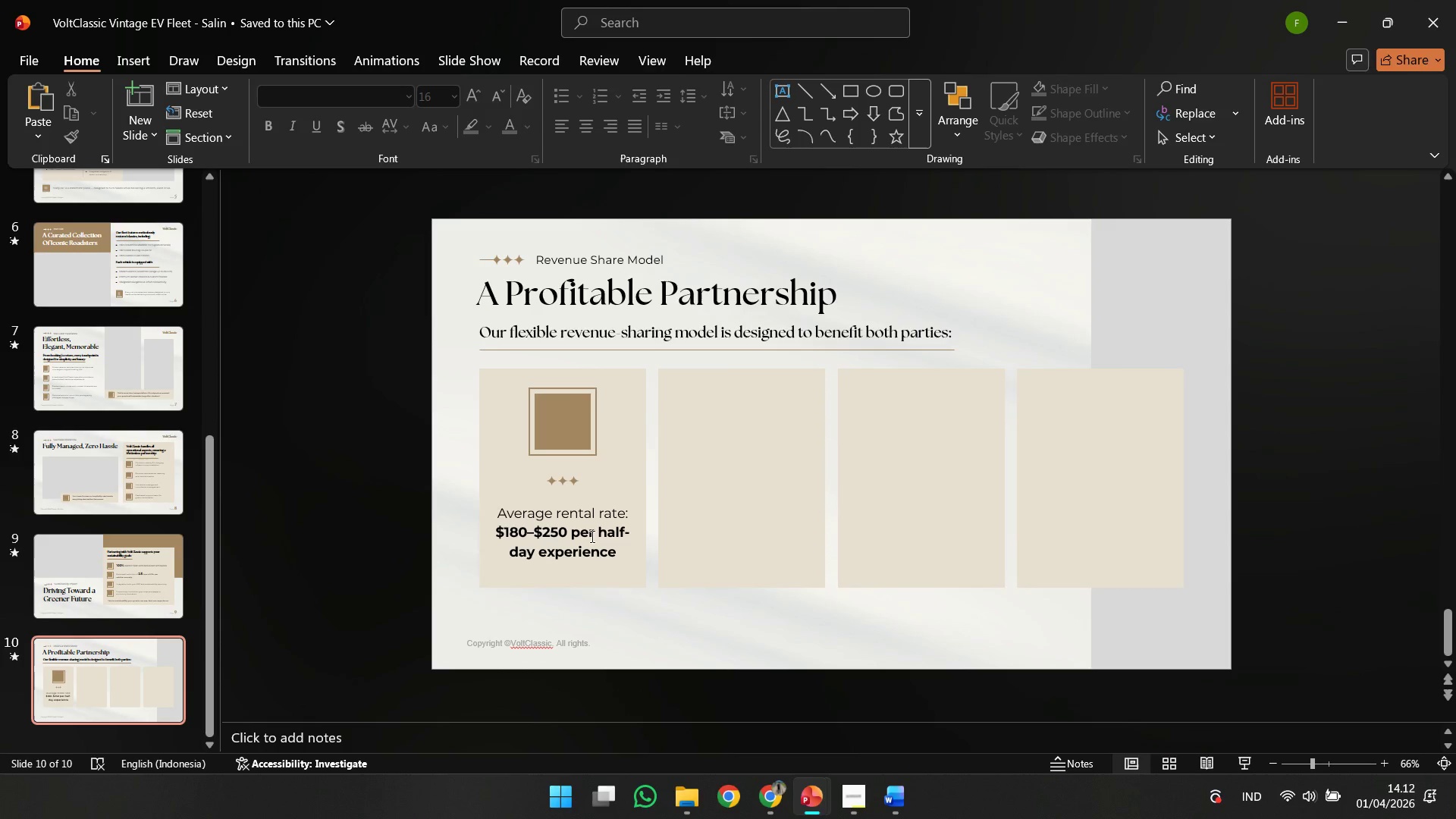 
key(Control+Z)
 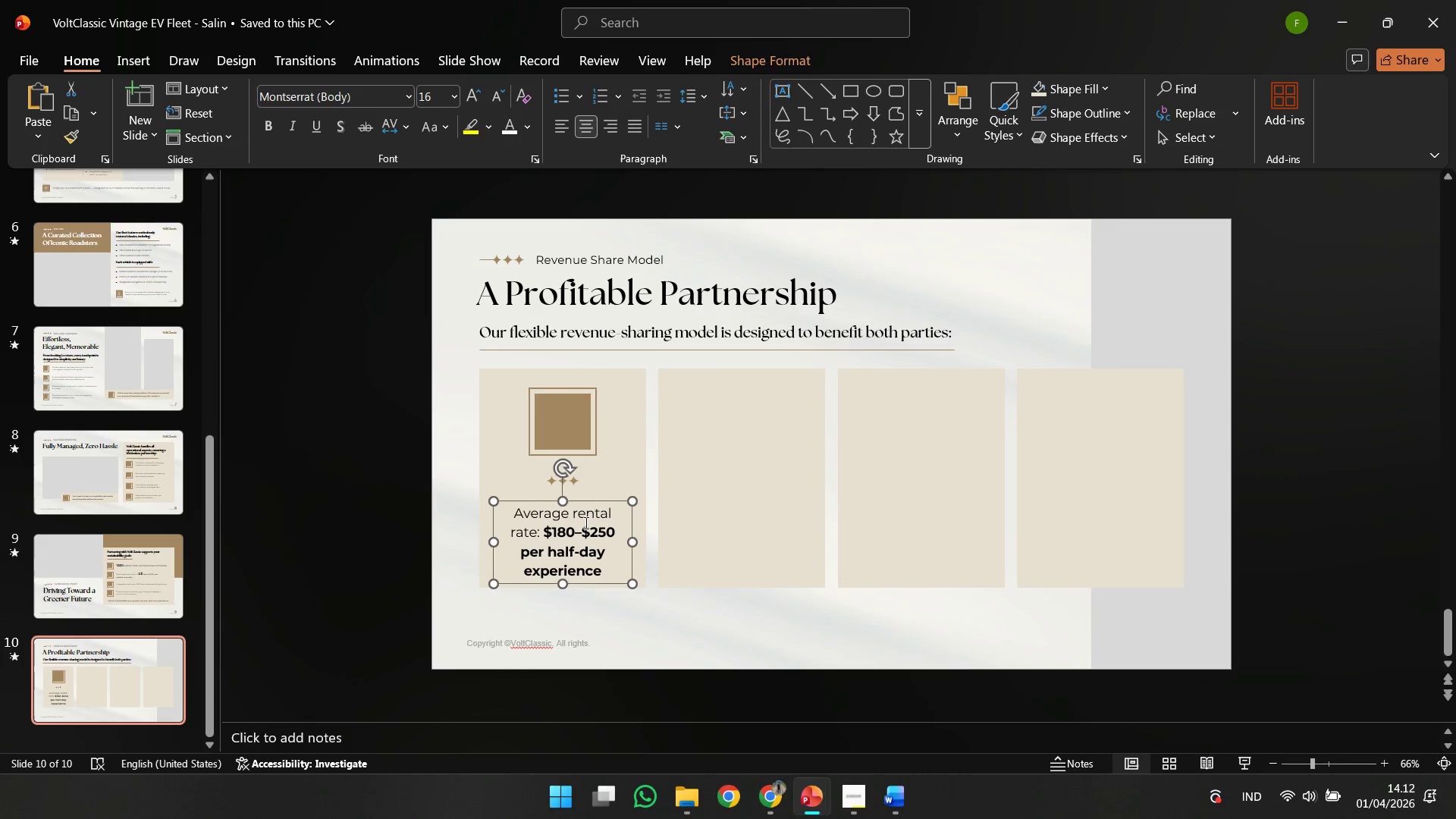 
left_click([585, 522])
 